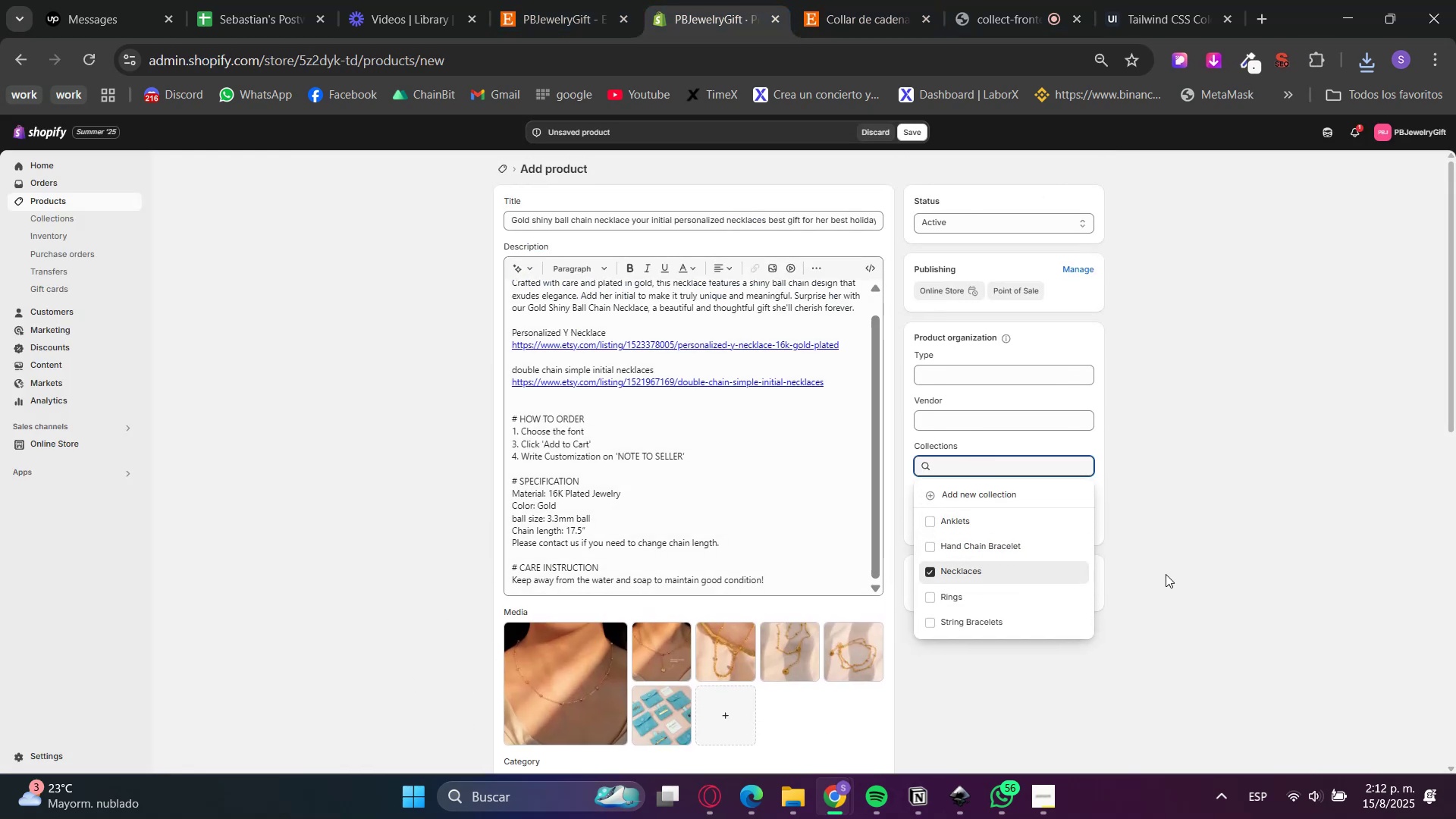 
scroll: coordinate [392, 611], scroll_direction: down, amount: 8.0
 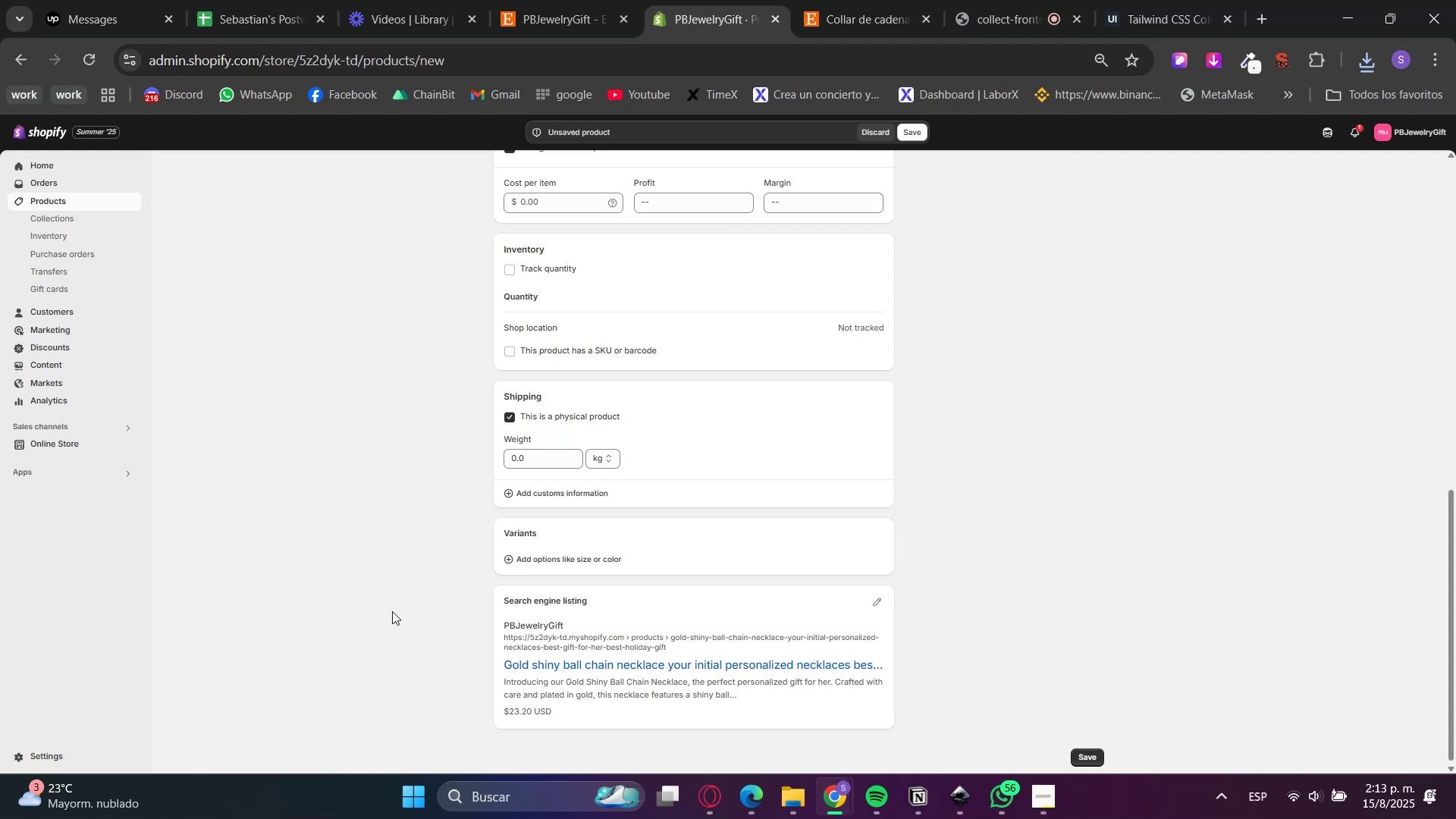 
scroll: coordinate [388, 615], scroll_direction: up, amount: 12.0
 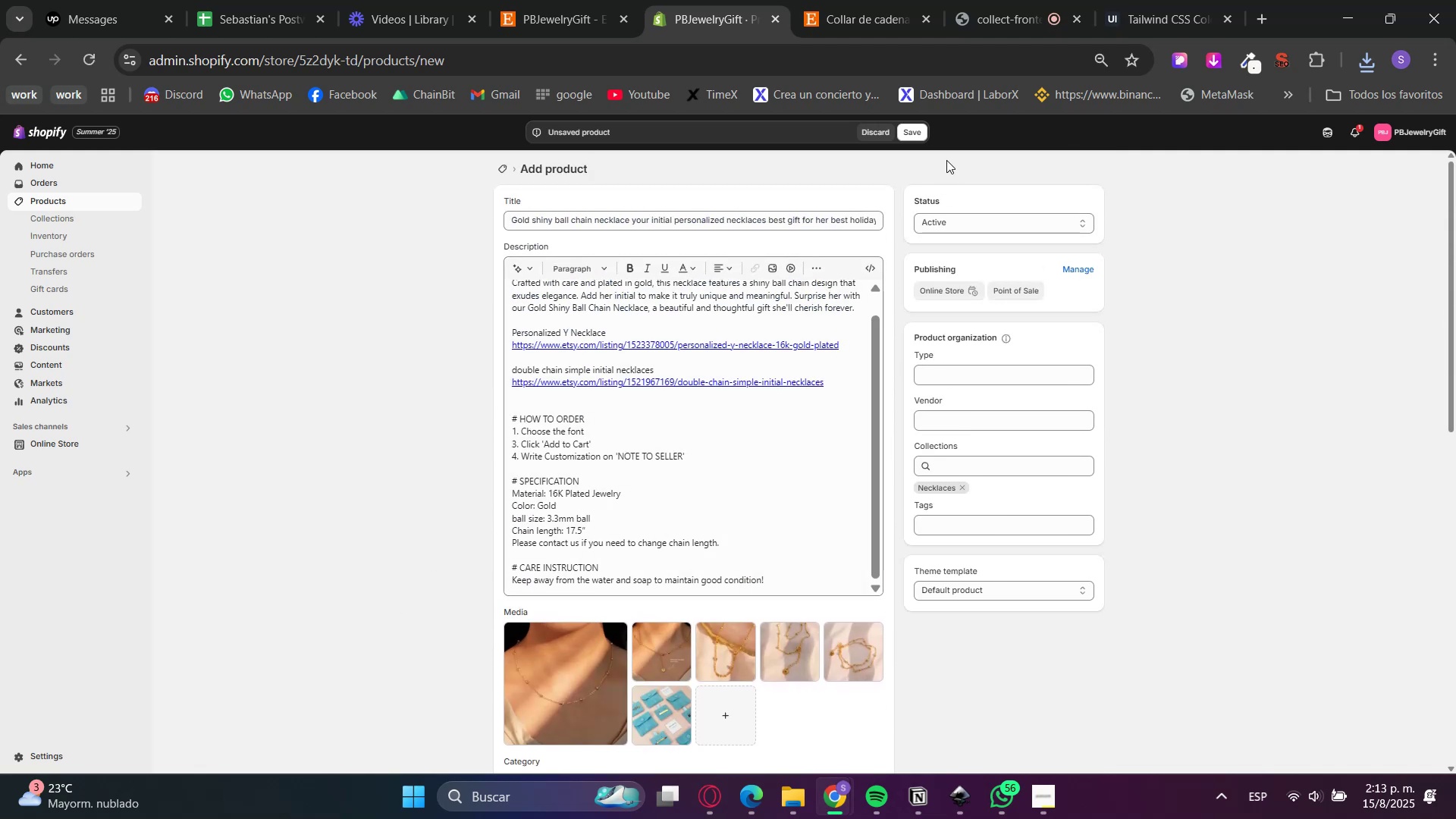 
left_click([919, 130])
 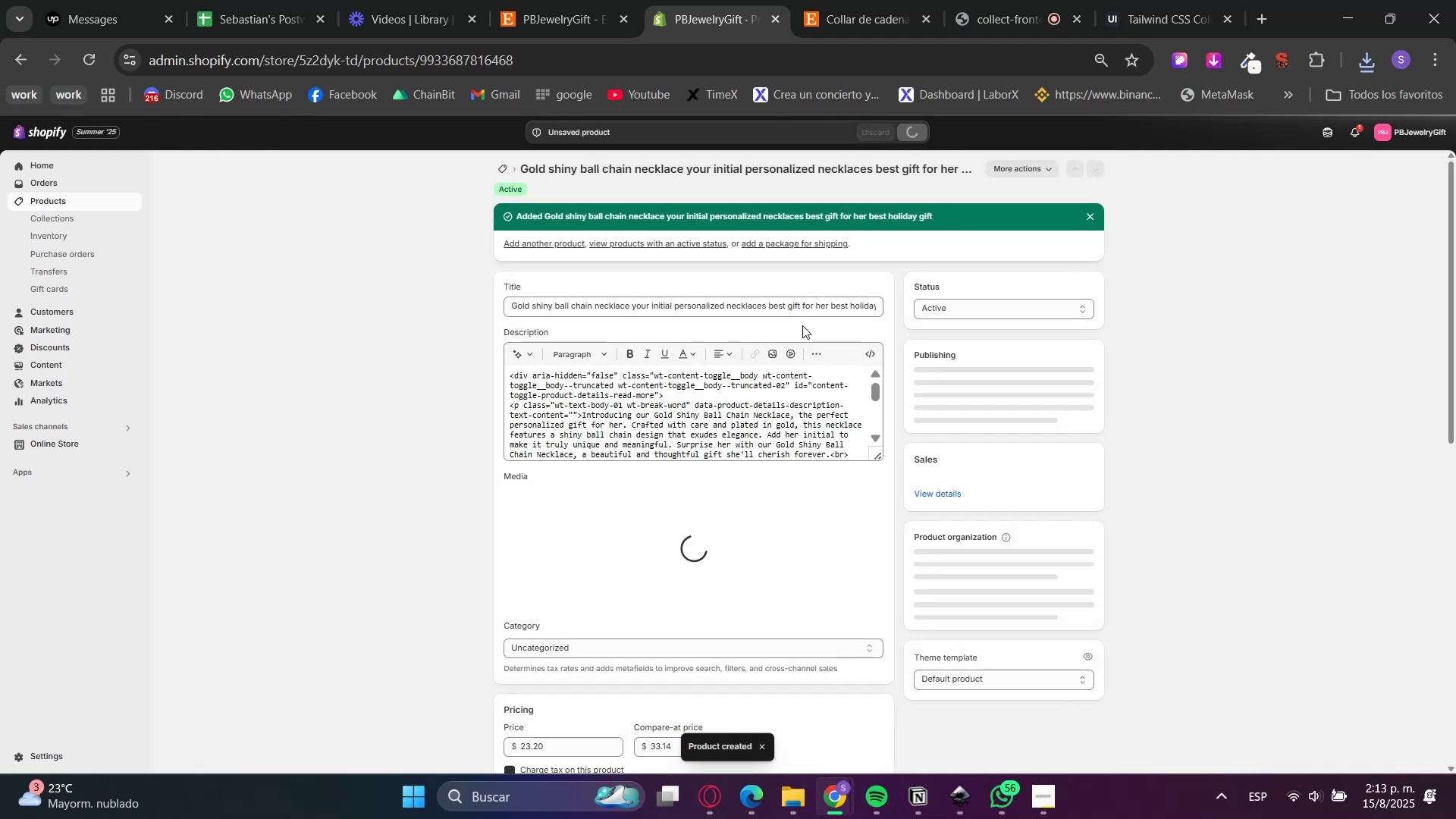 
wait(8.11)
 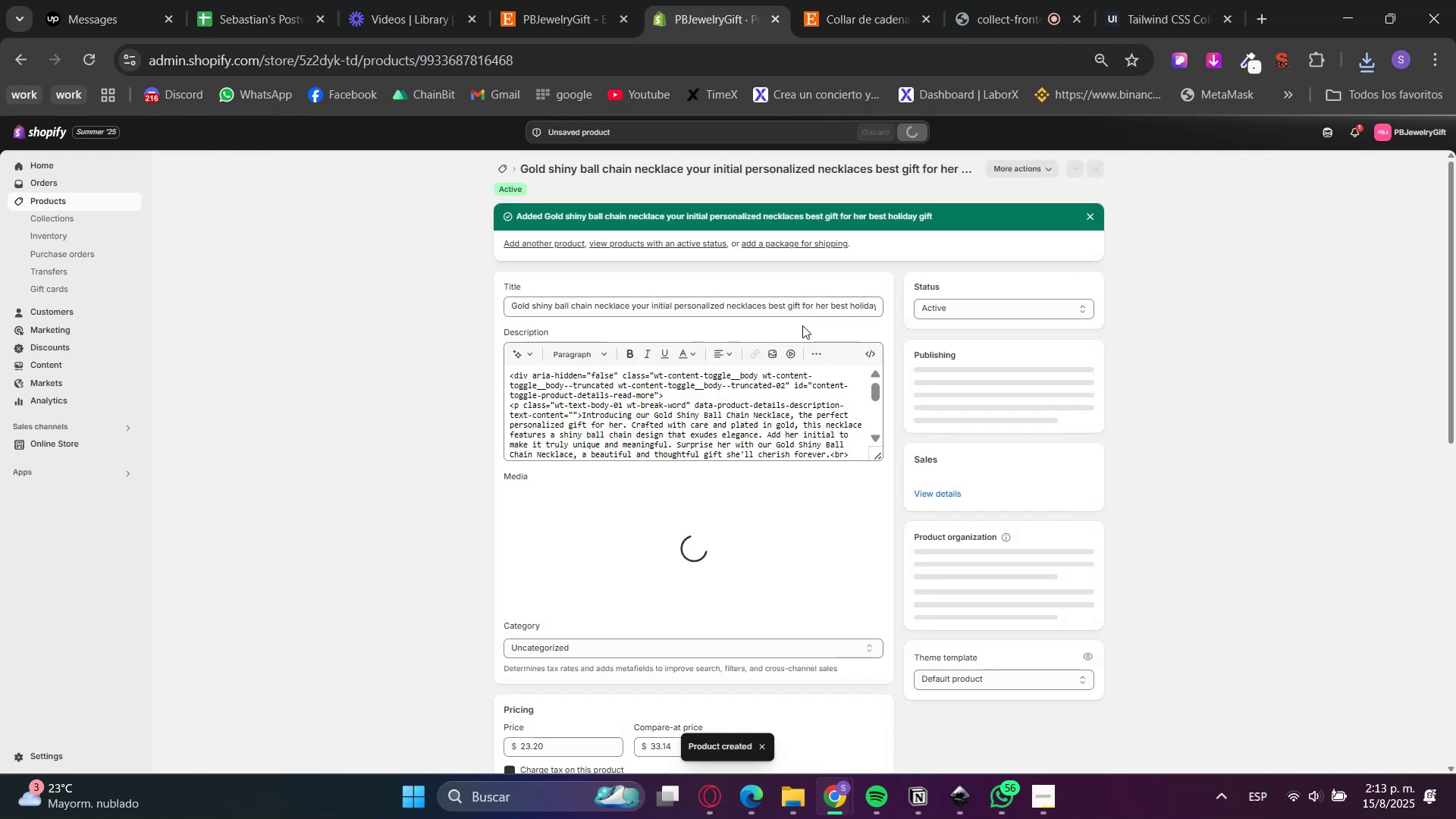 
double_click([928, 19])
 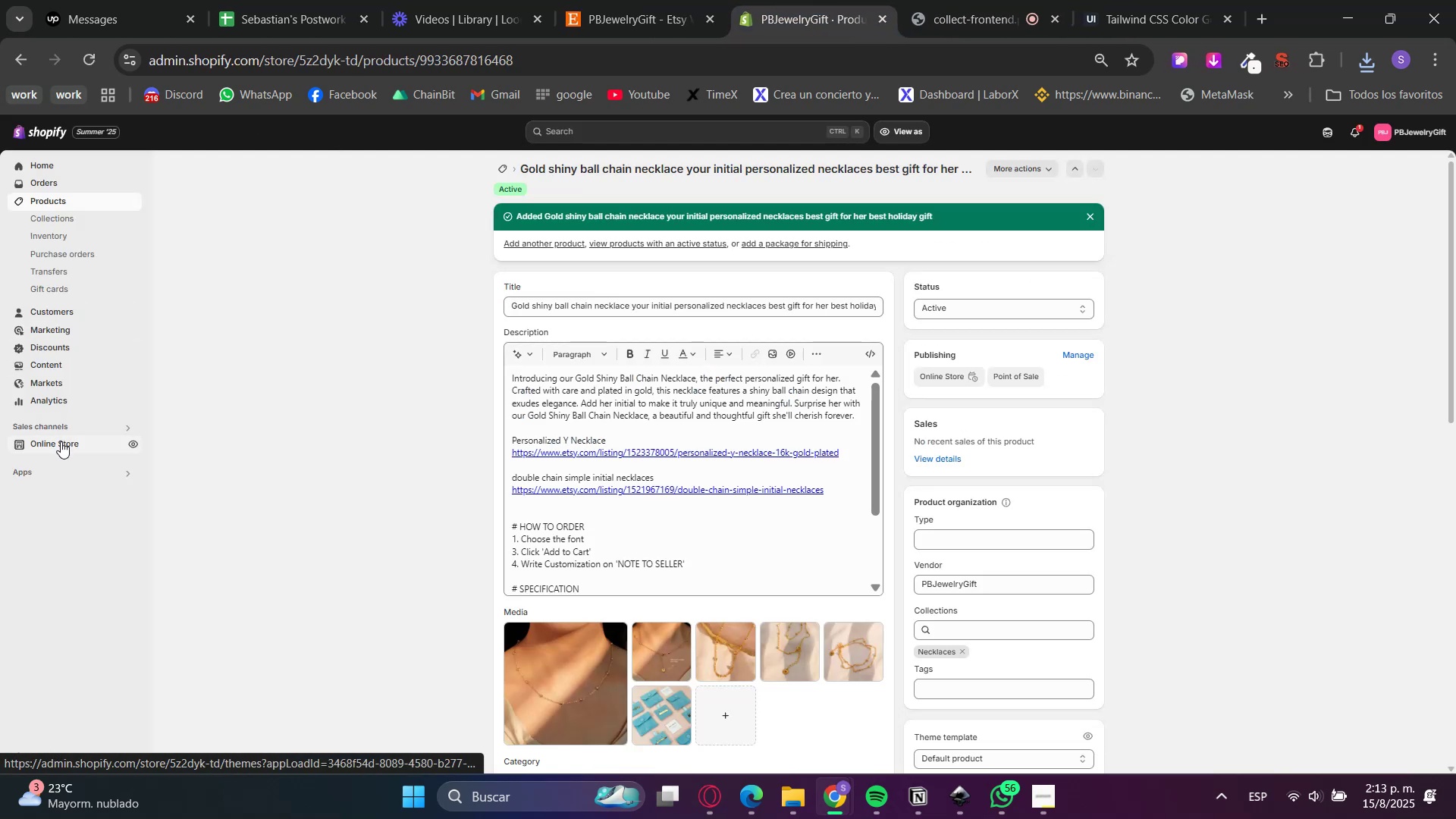 
left_click([61, 441])
 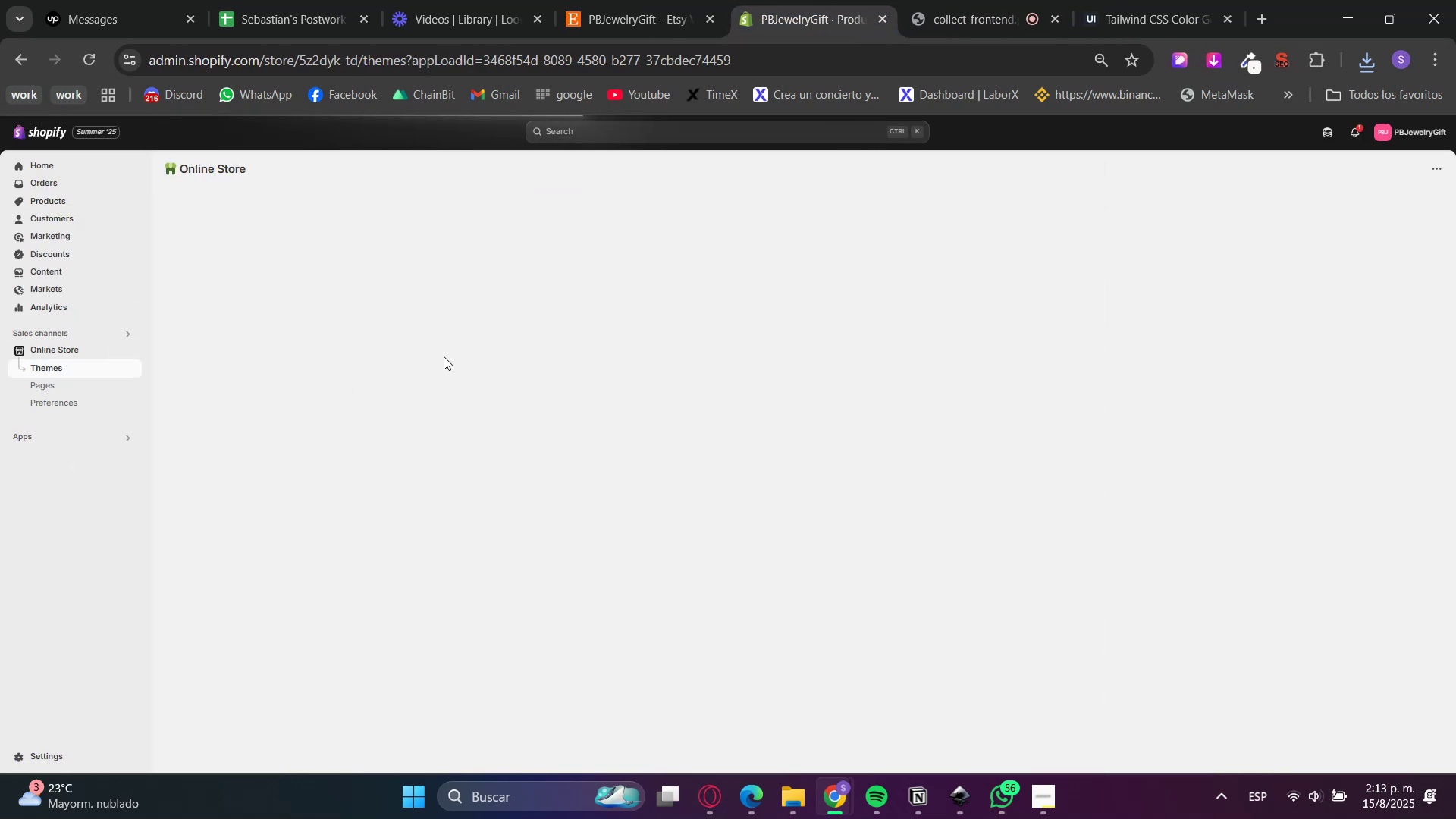 
mouse_move([457, 308])
 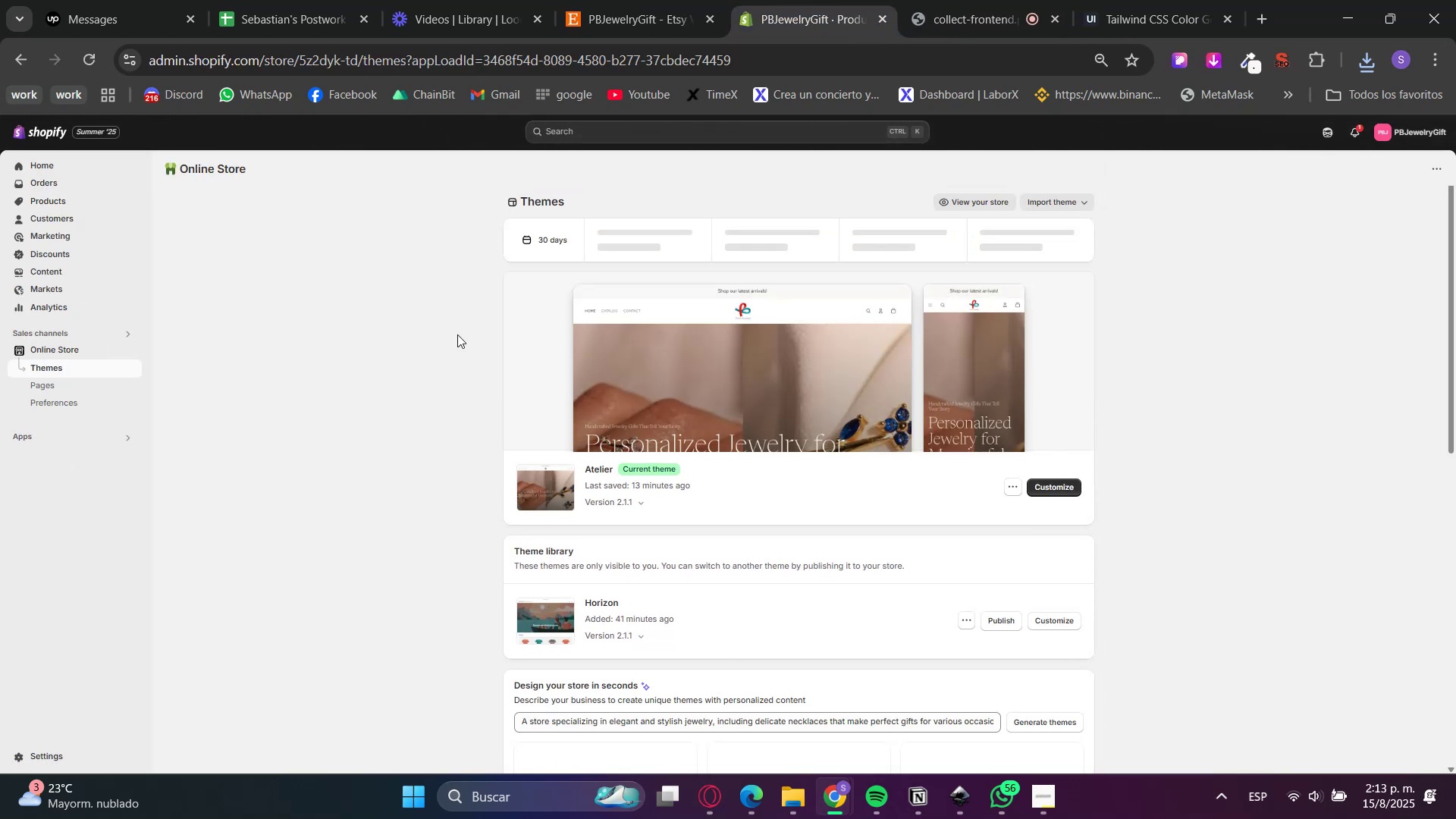 
left_click([655, 347])
 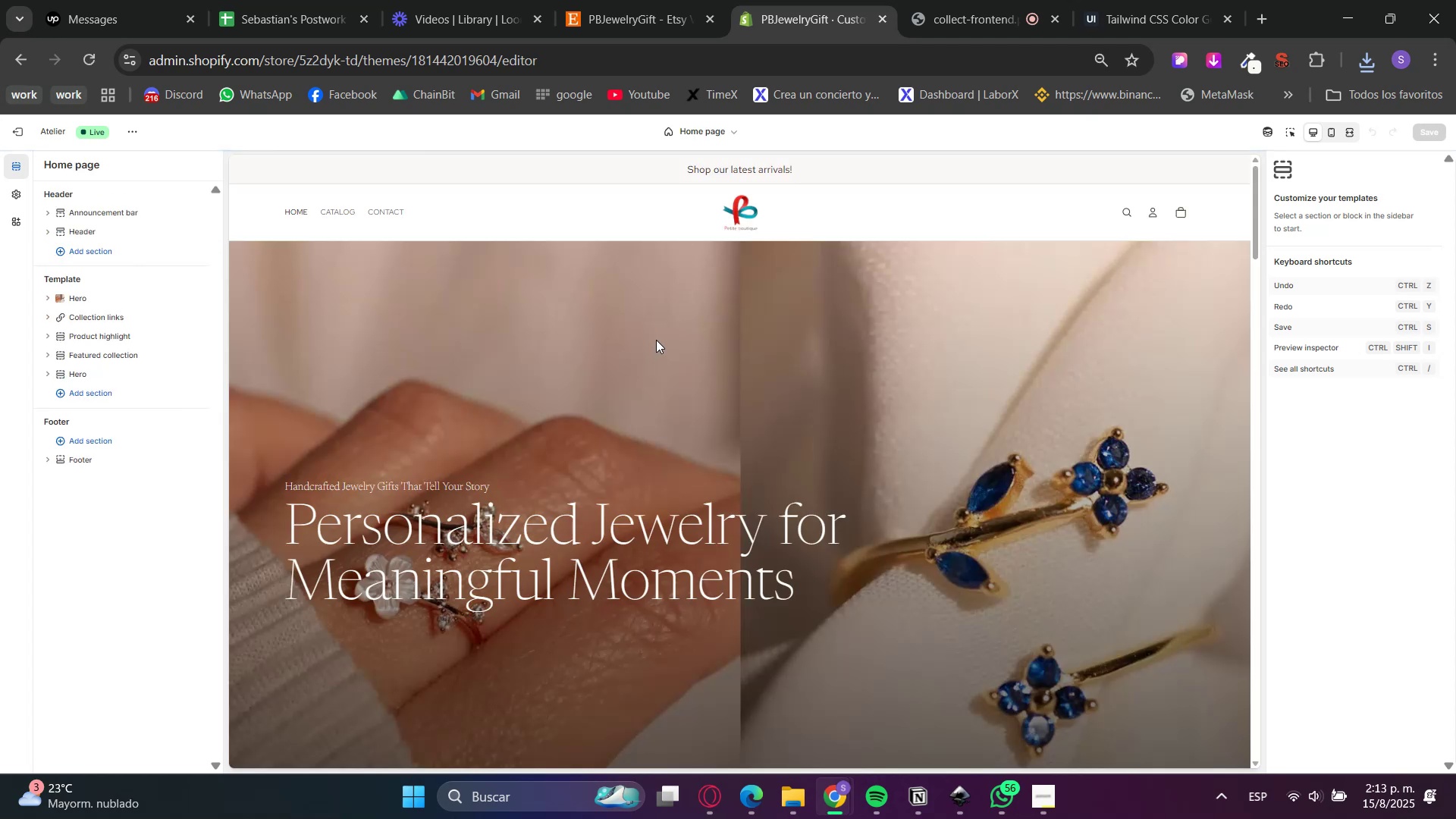 
scroll: coordinate [630, 396], scroll_direction: down, amount: 8.0
 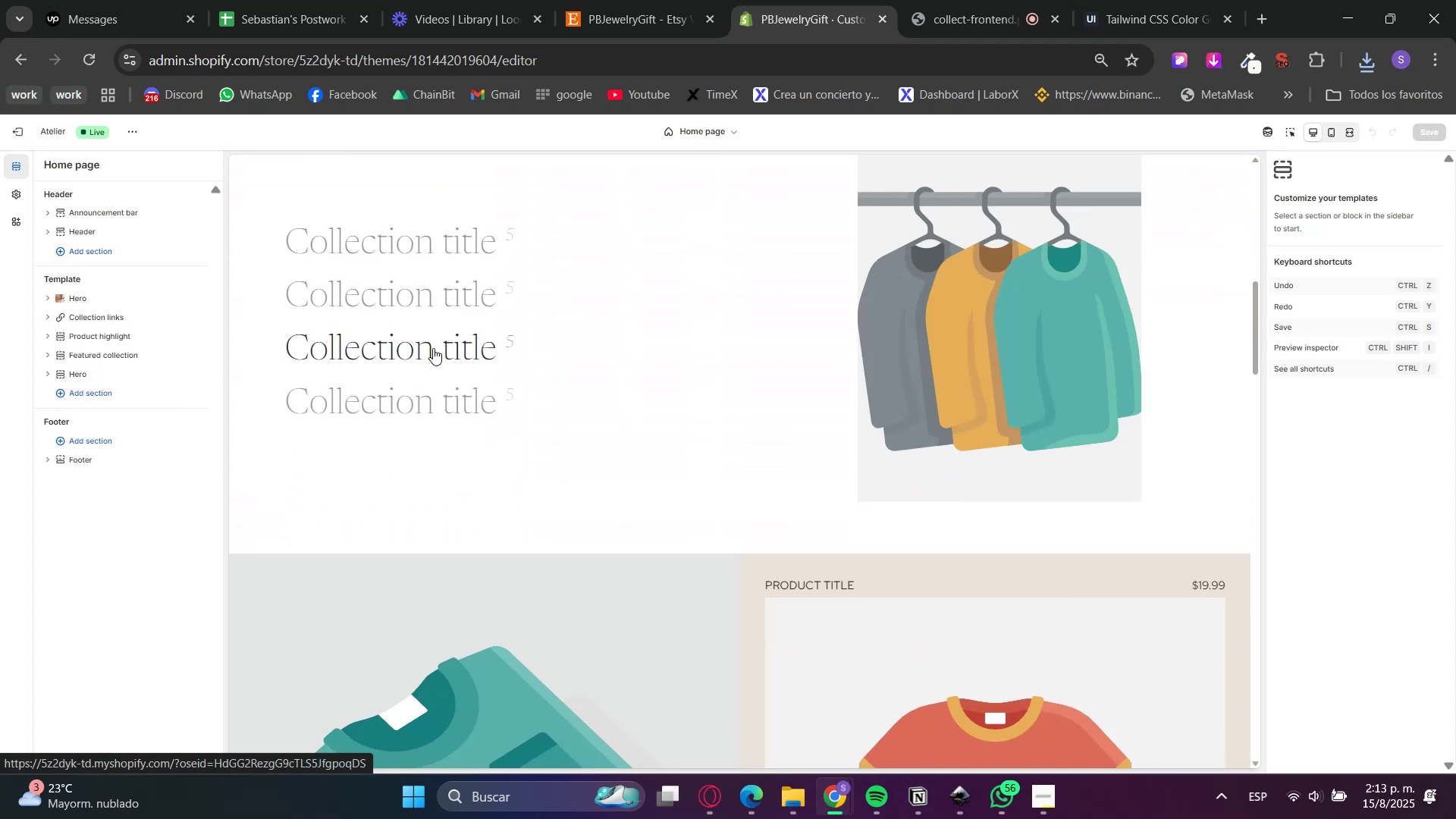 
scroll: coordinate [461, 303], scroll_direction: up, amount: 1.0
 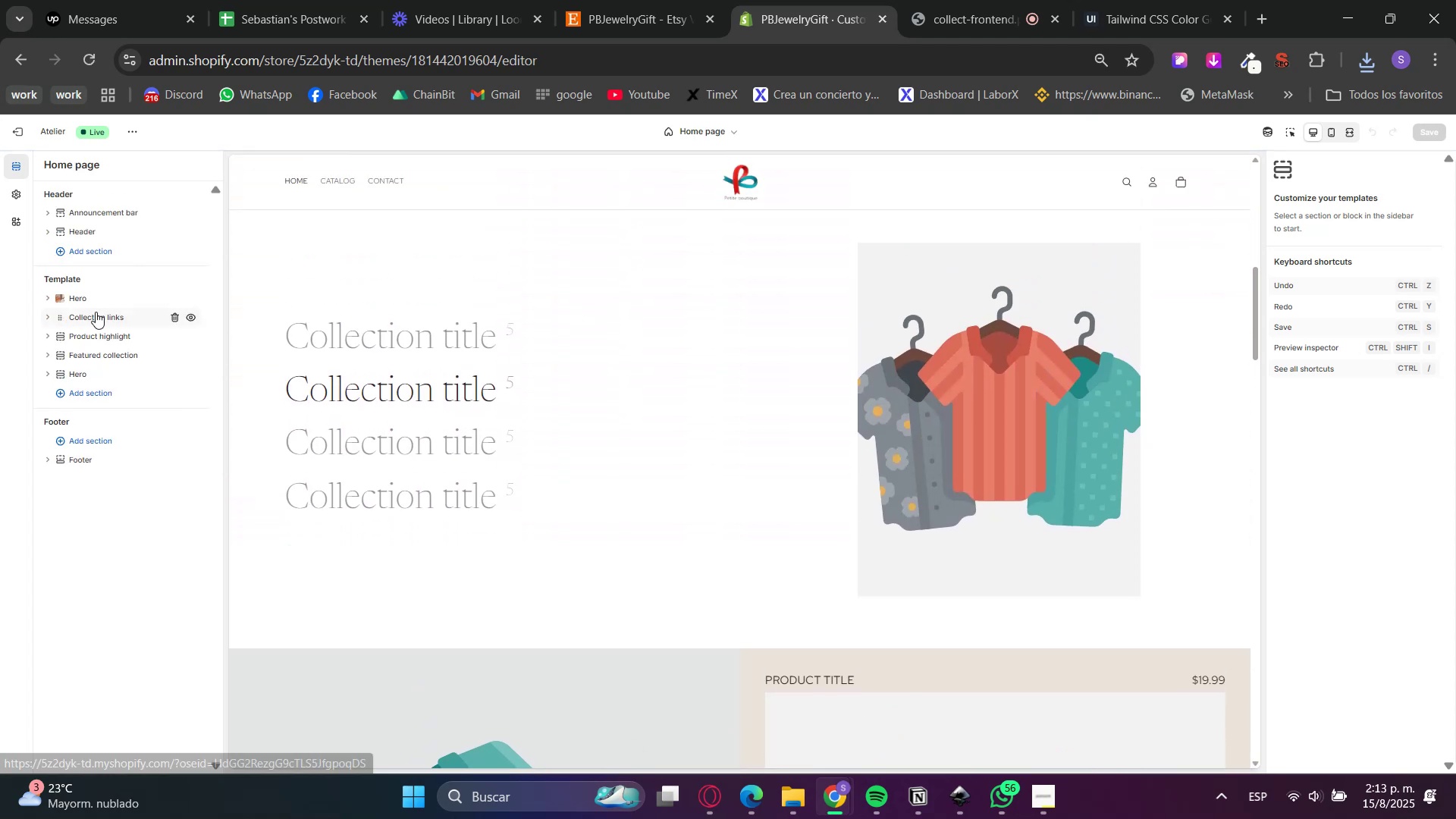 
left_click([104, 314])
 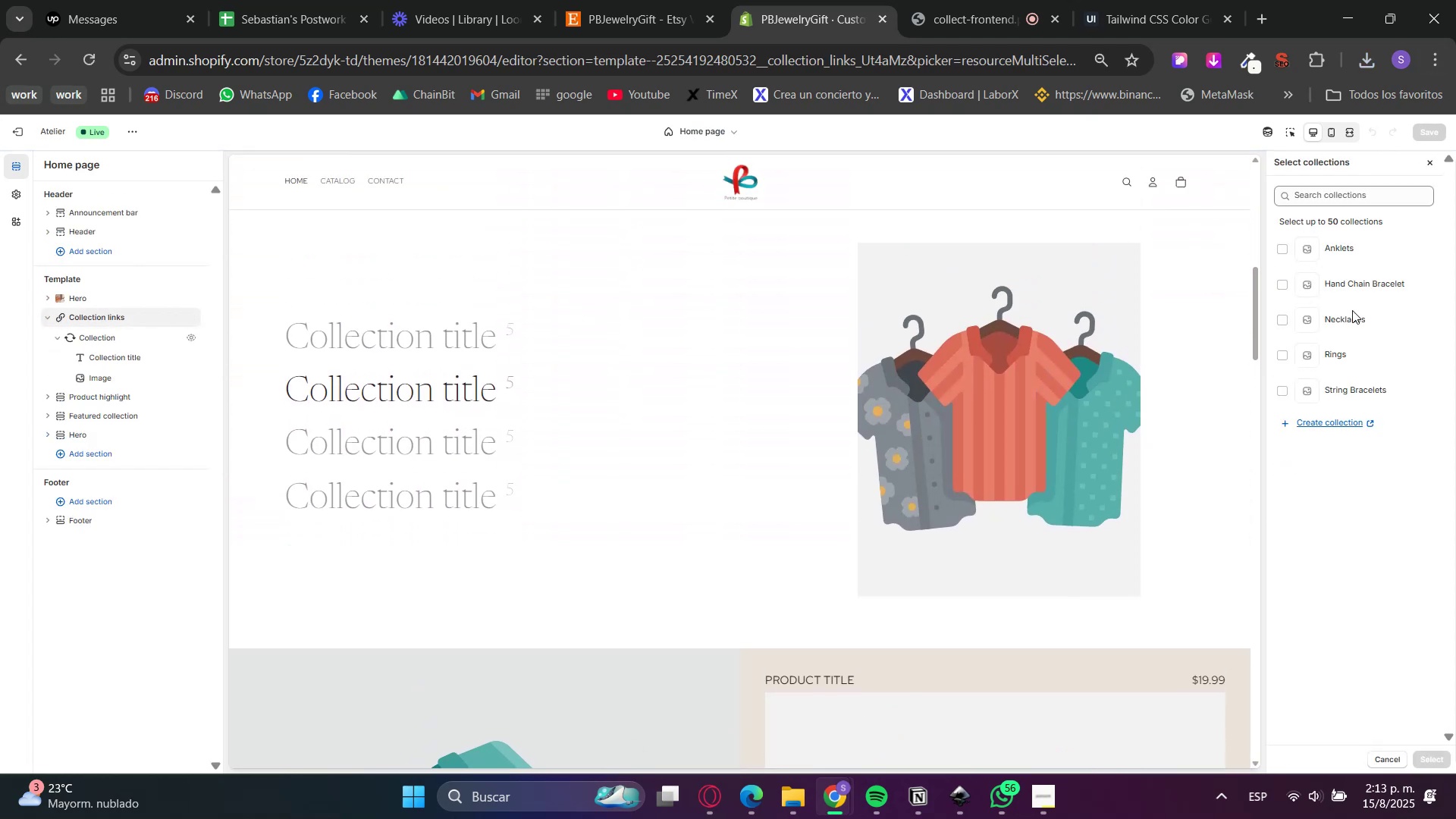 
double_click([1358, 270])
 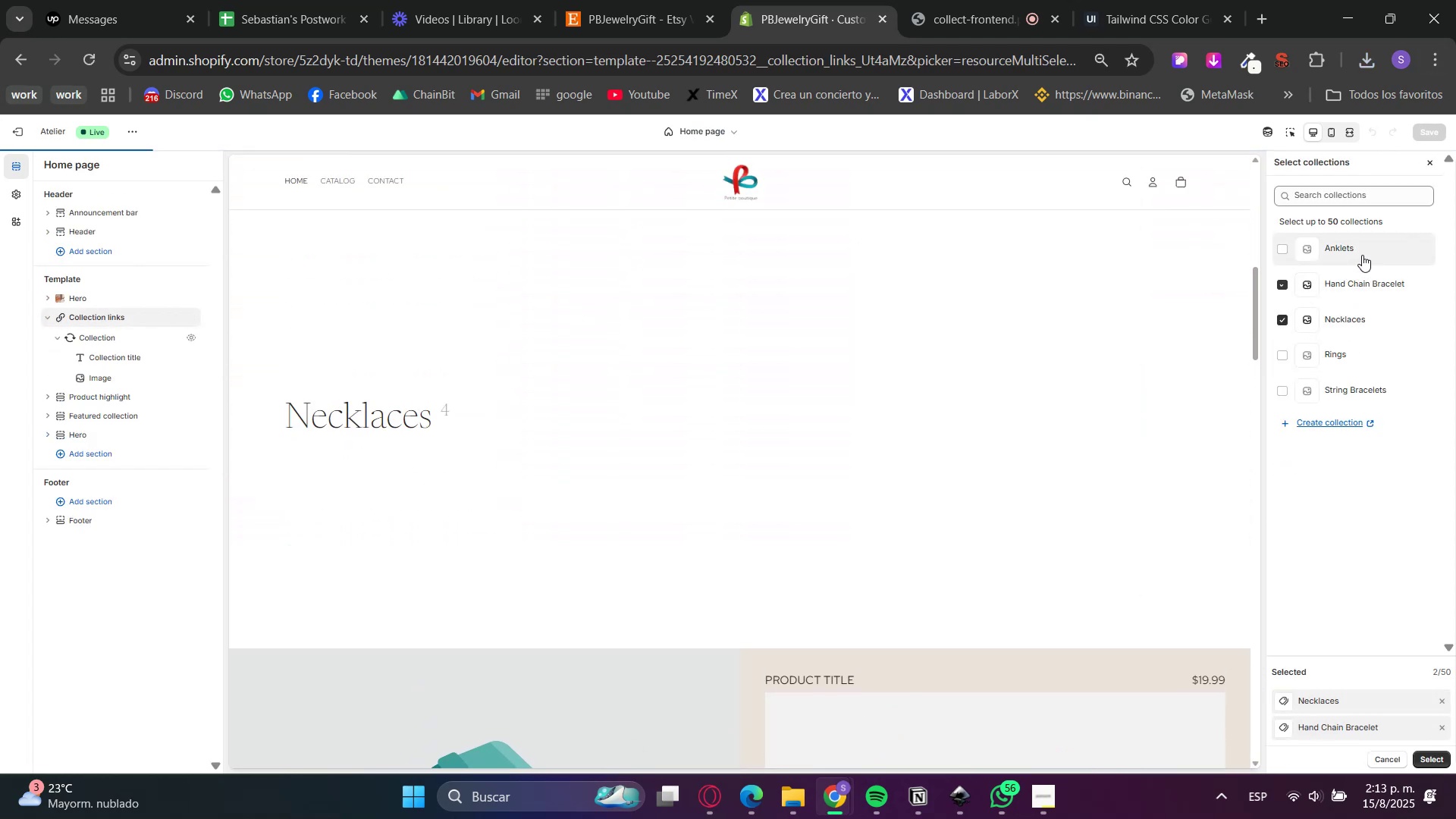 
triple_click([1363, 238])
 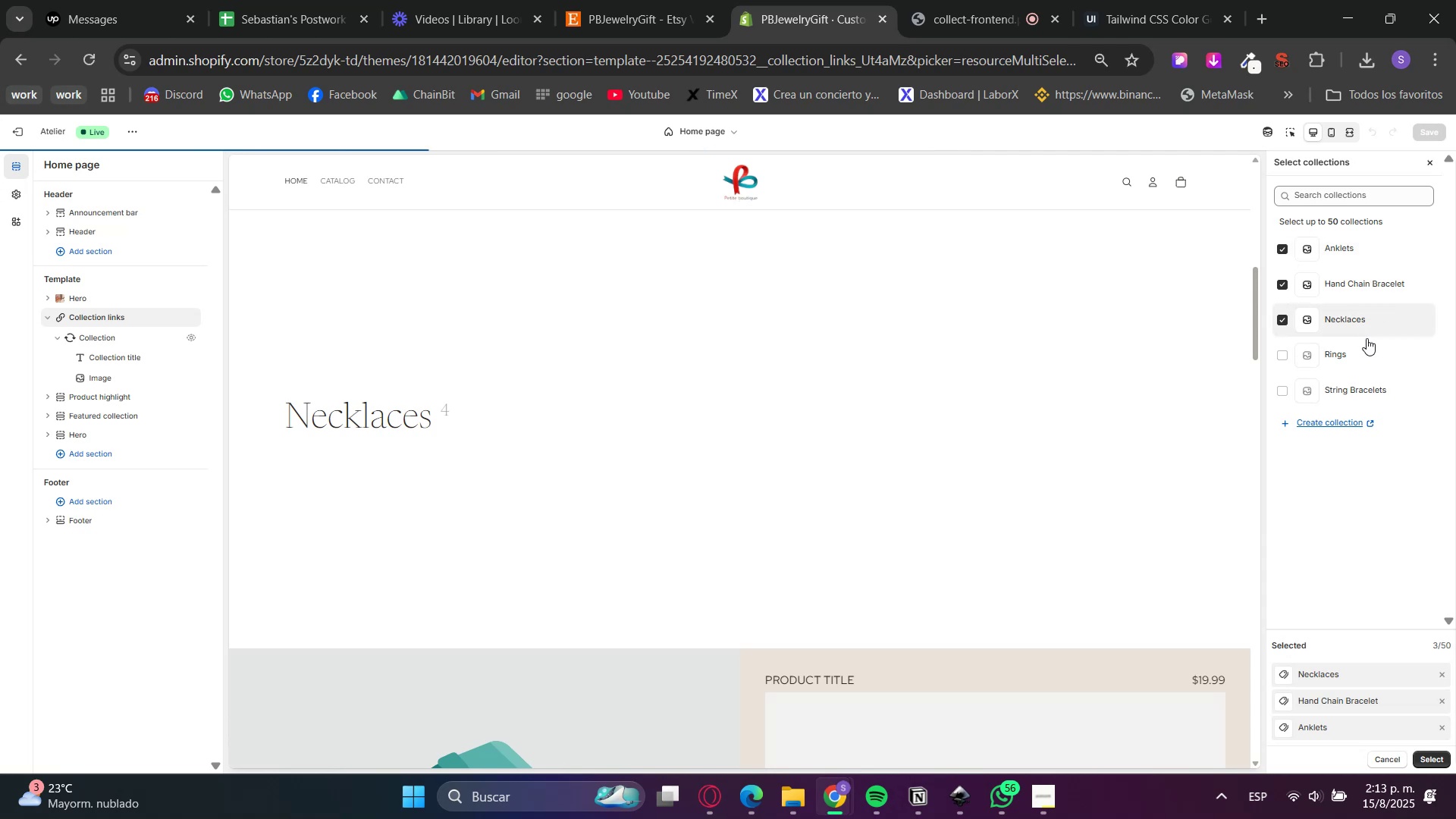 
triple_click([1361, 351])
 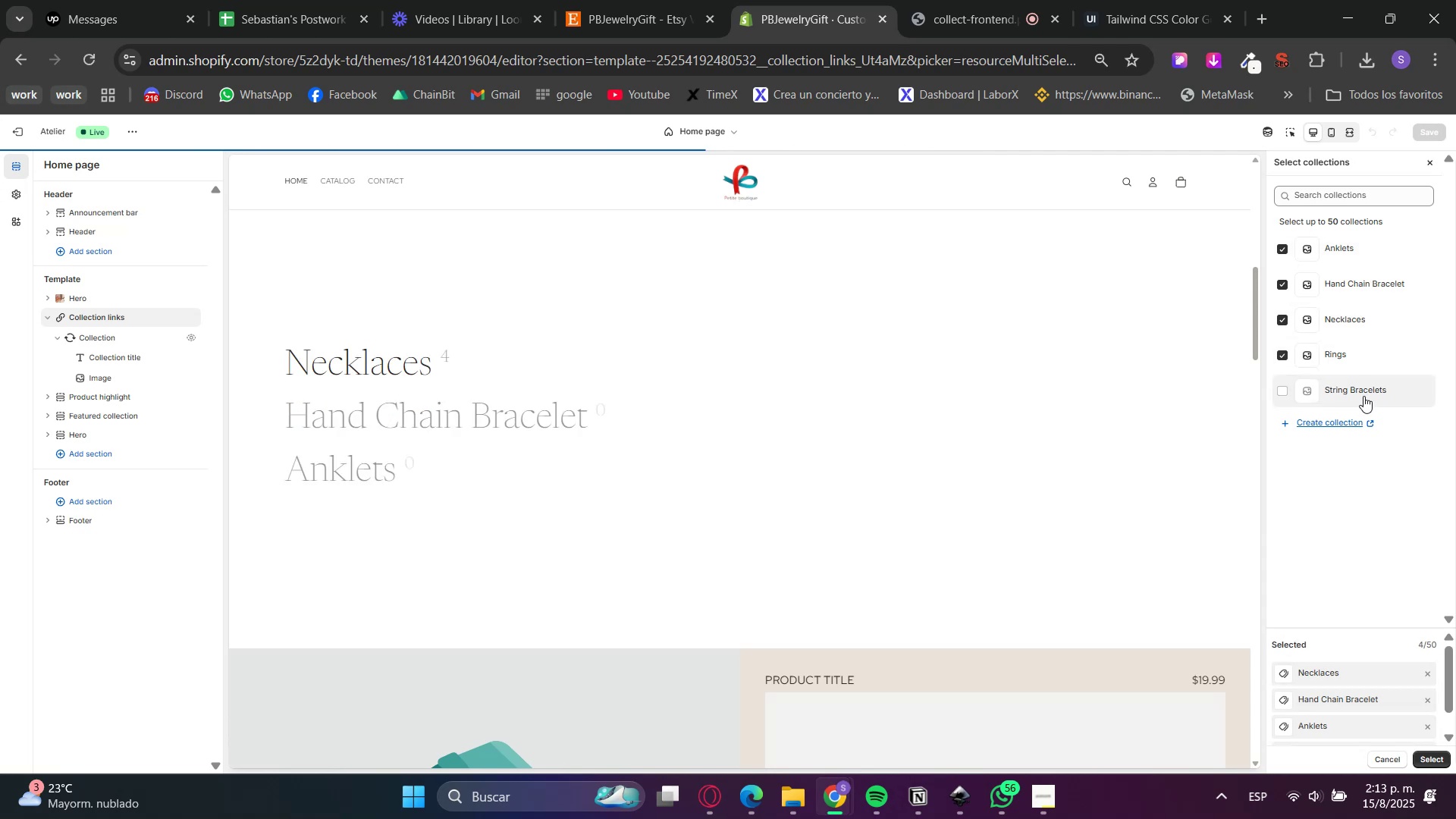 
triple_click([1363, 401])
 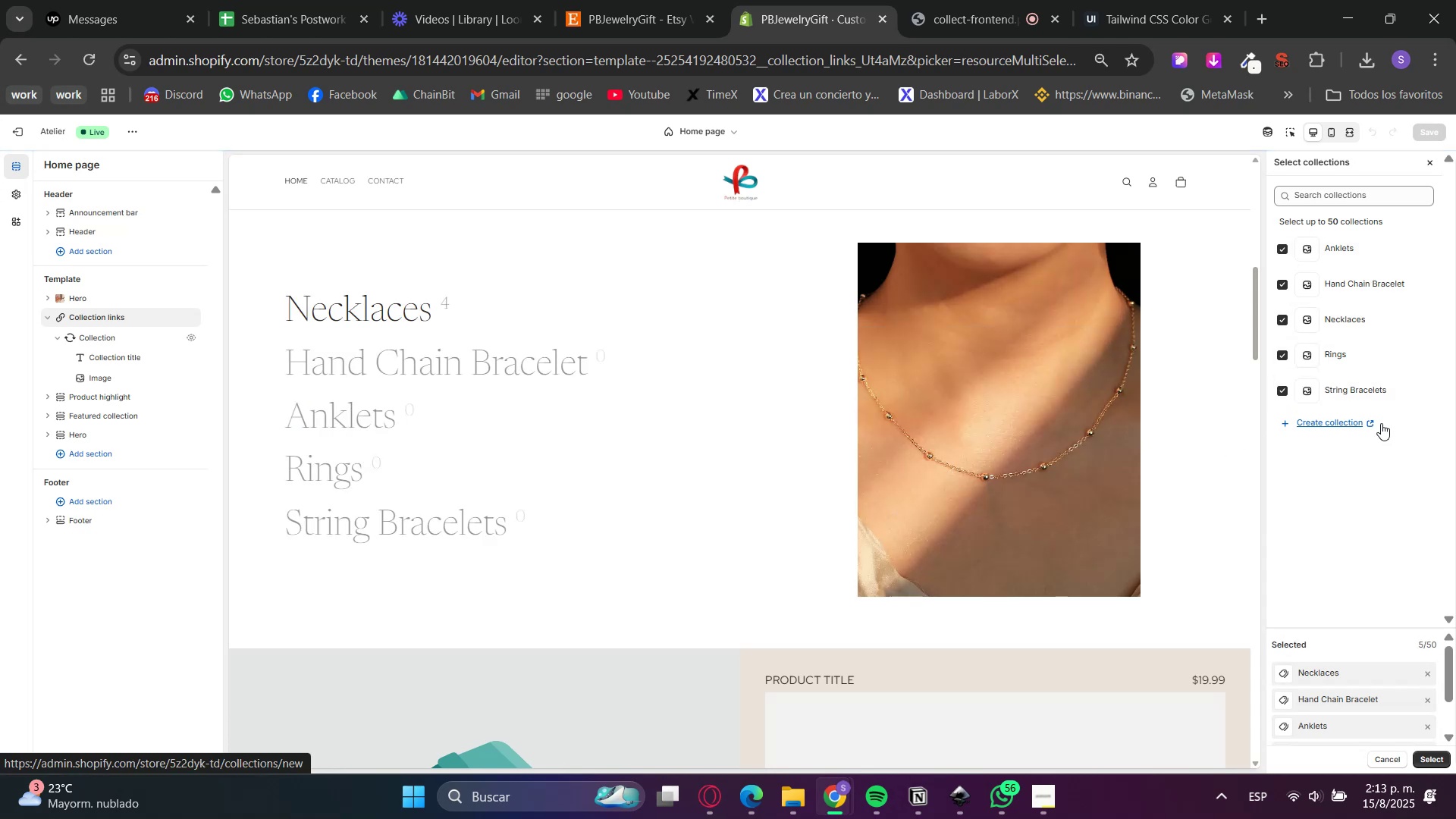 
double_click([1352, 356])
 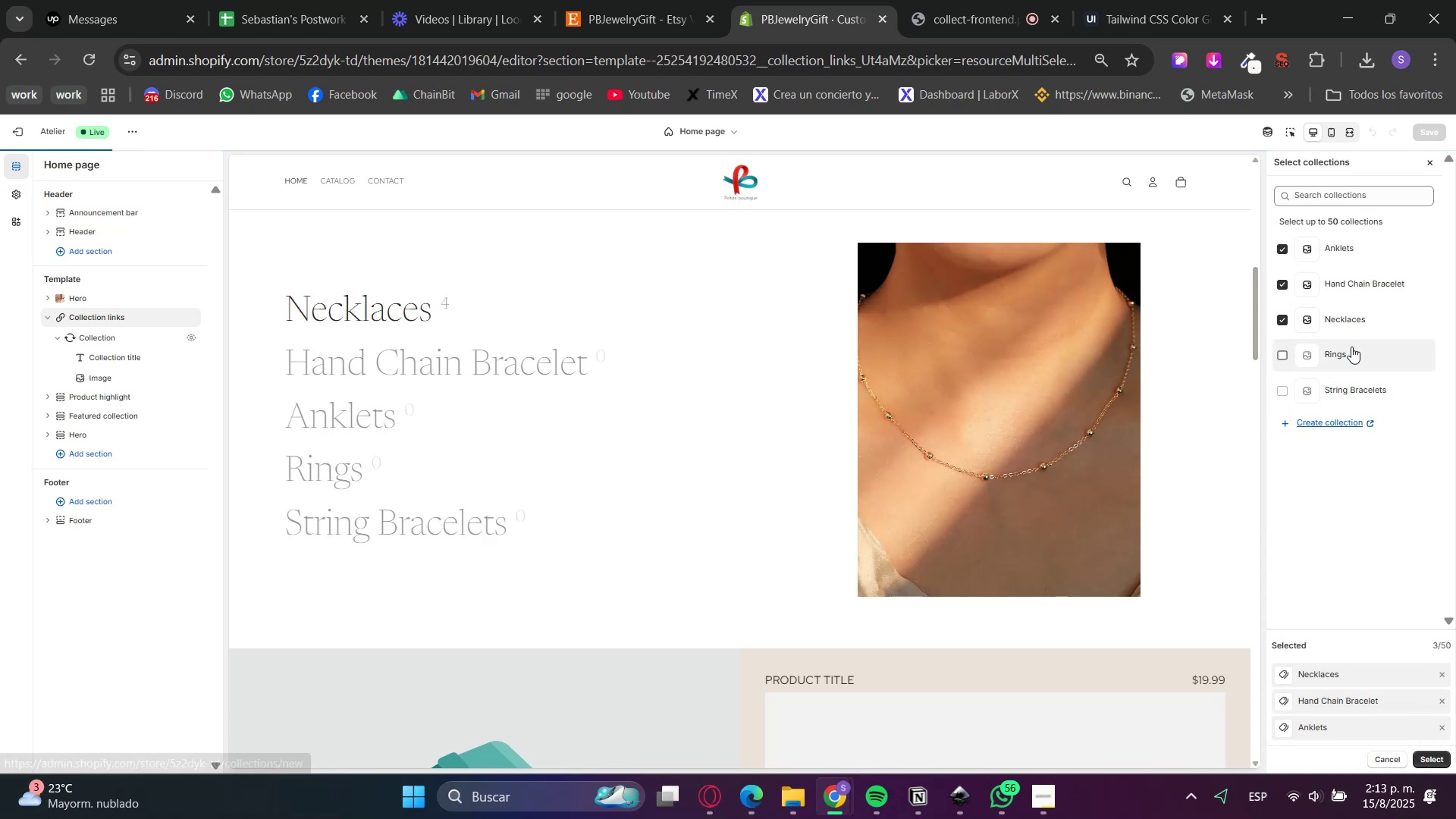 
triple_click([1348, 321])
 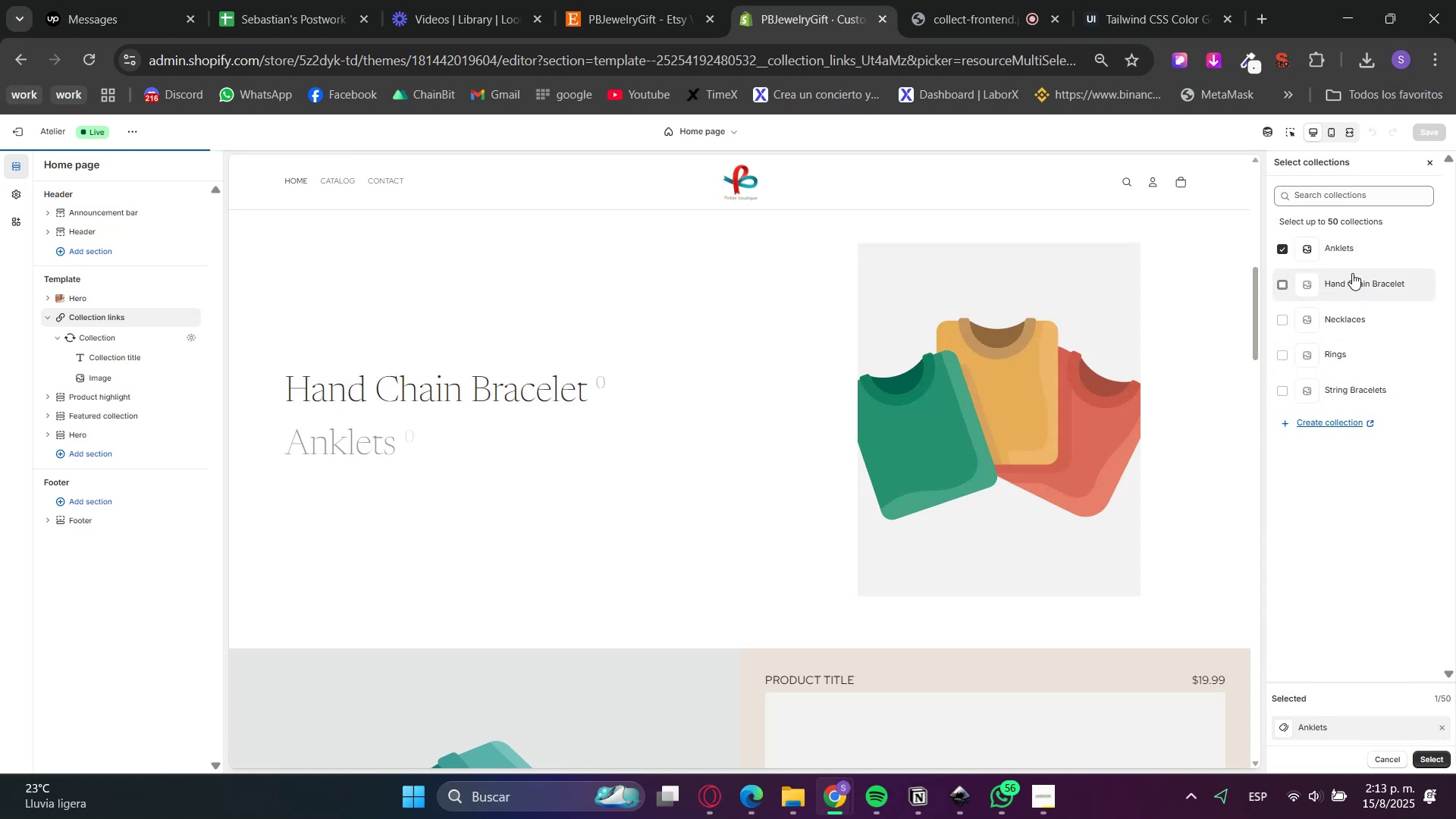 
triple_click([1354, 244])
 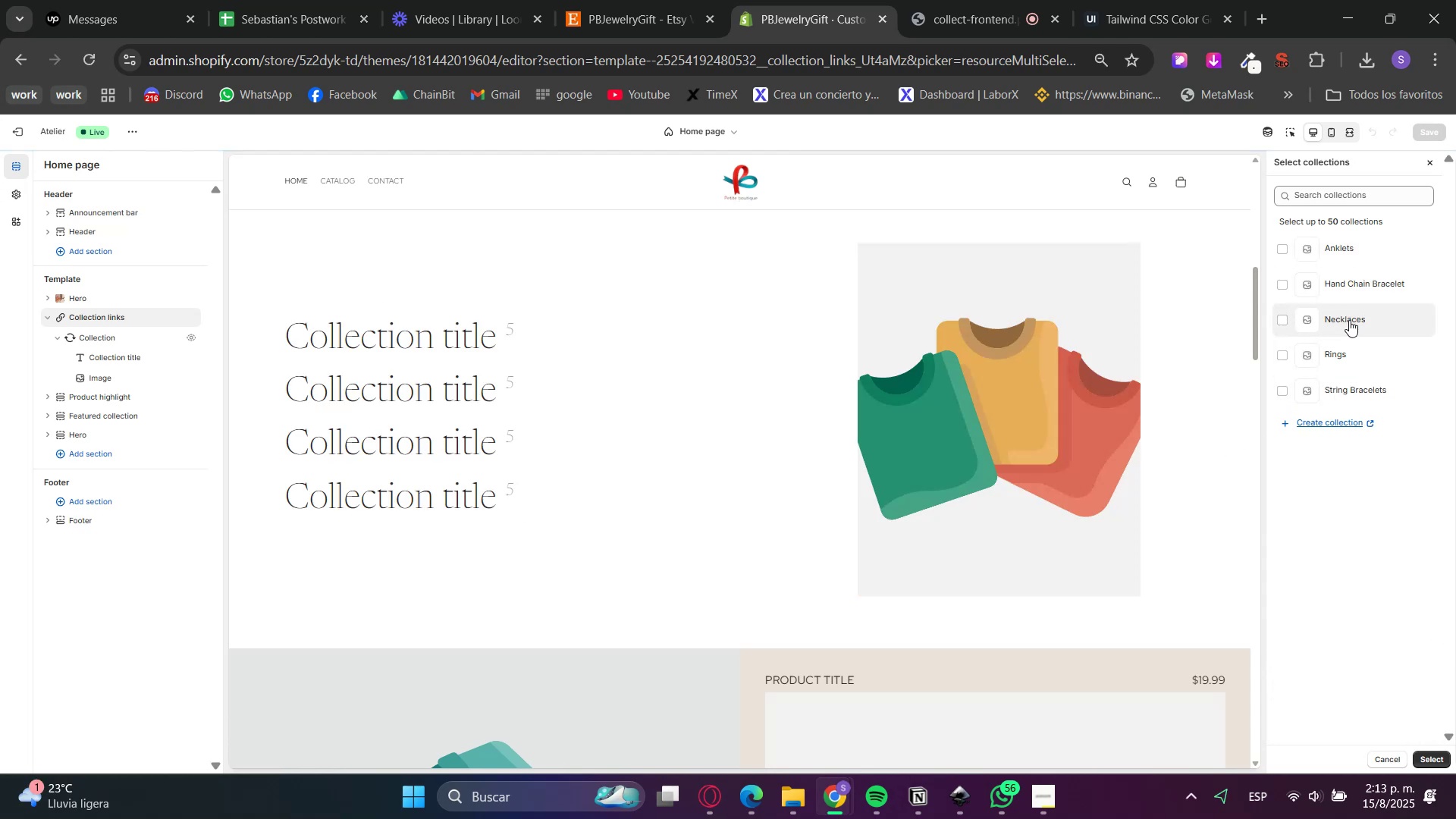 
left_click([1341, 348])
 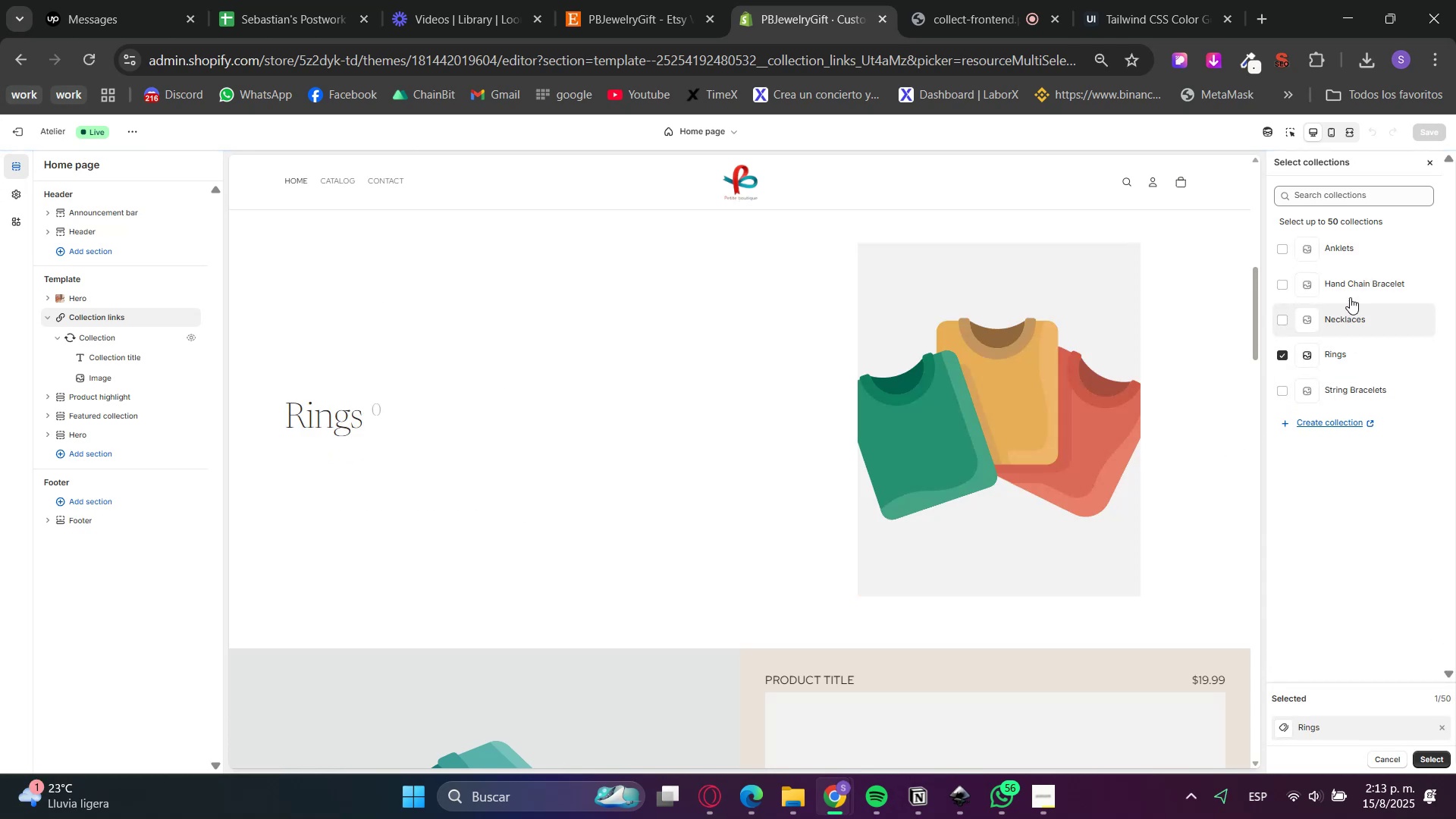 
left_click([1348, 254])
 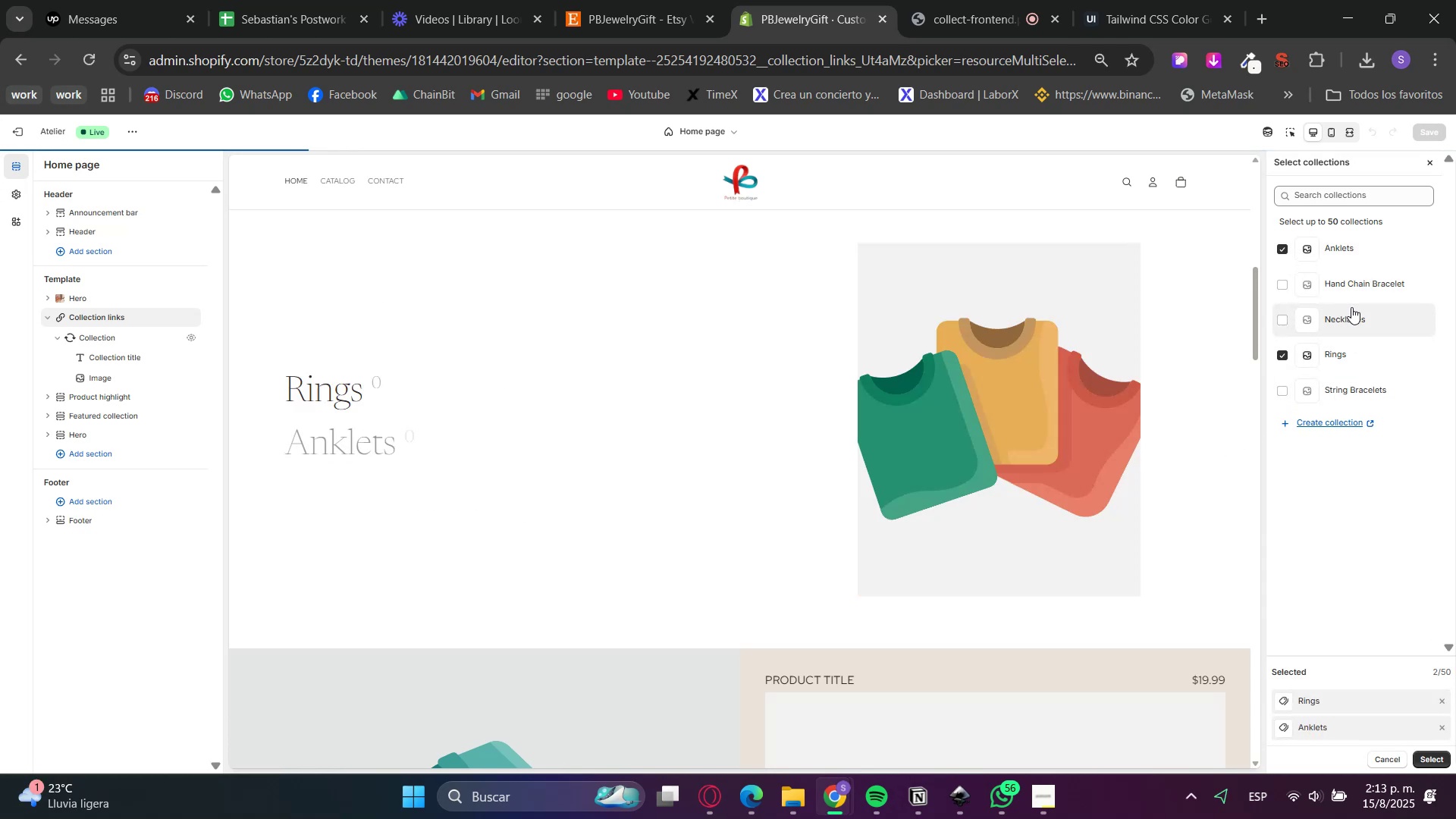 
left_click([1351, 316])
 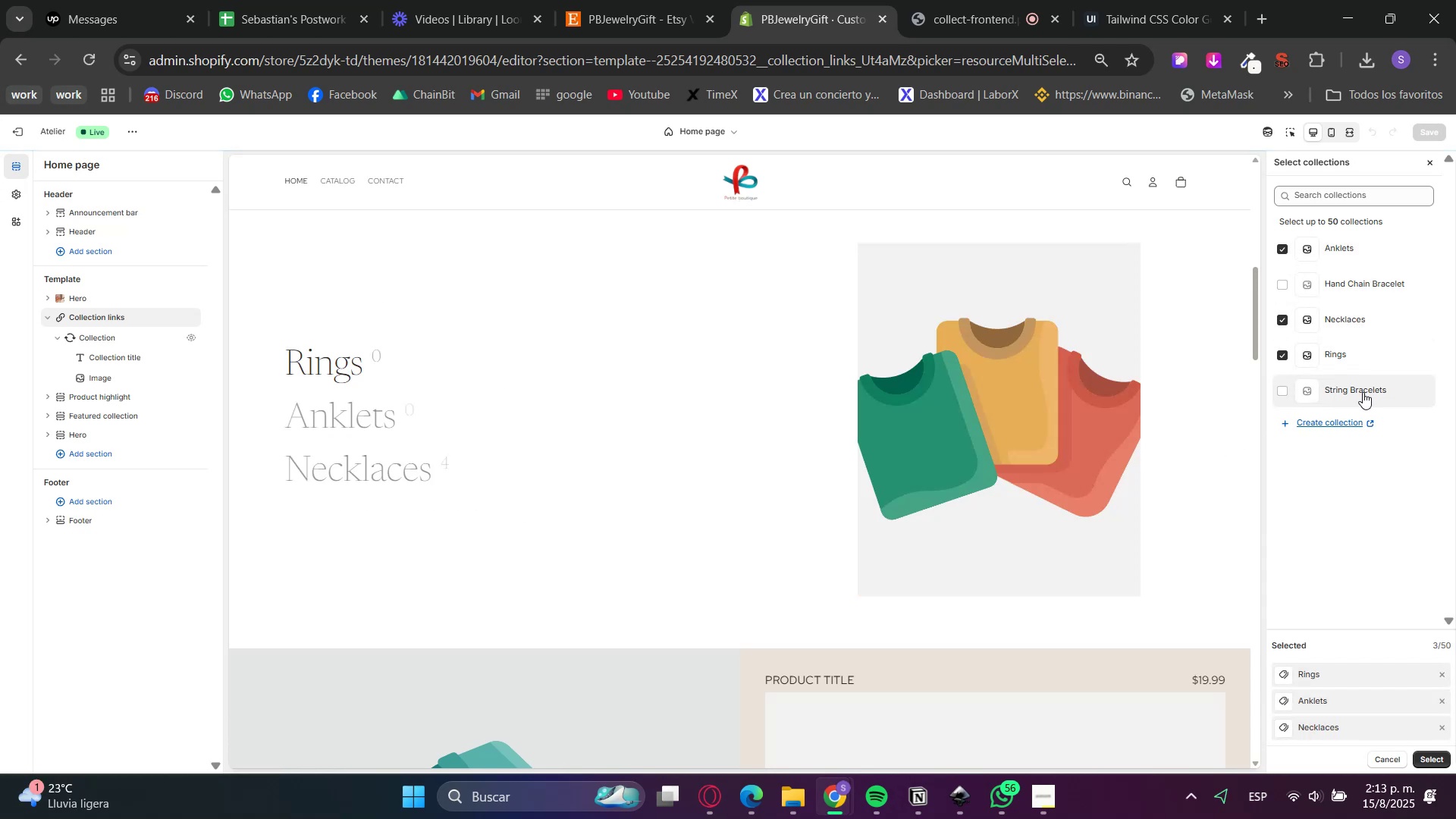 
double_click([1371, 290])
 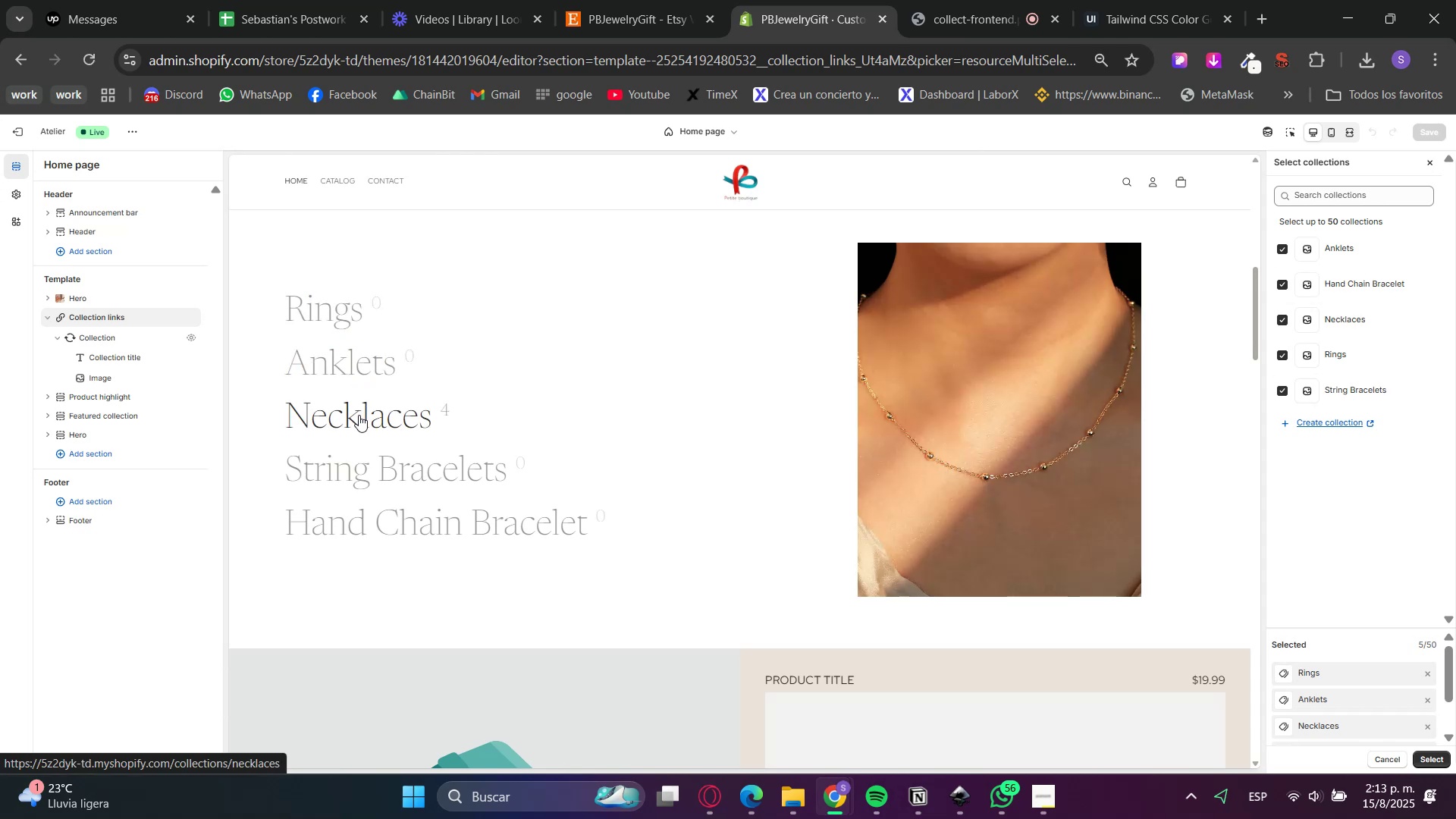 
wait(5.96)
 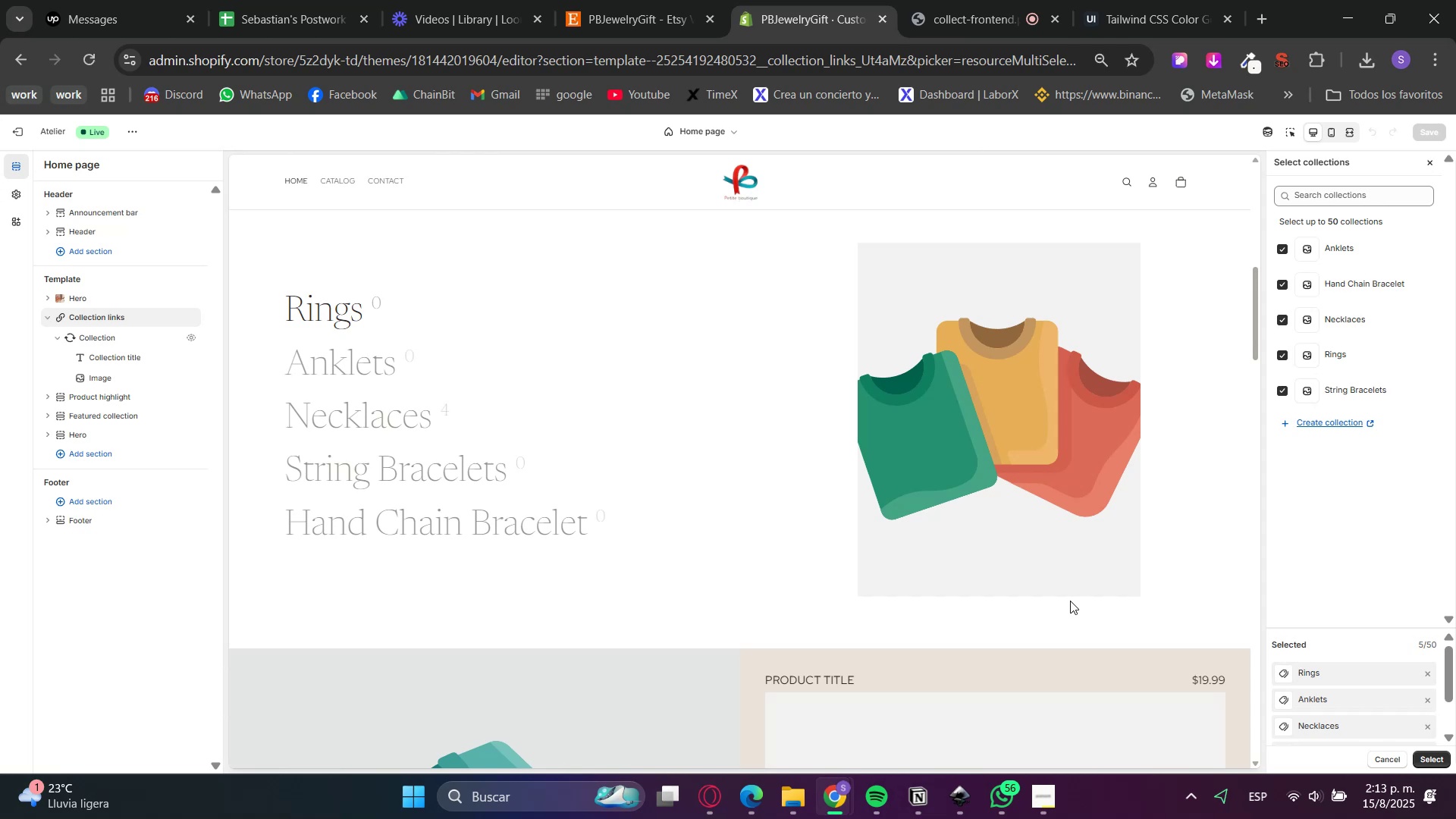 
scroll: coordinate [1083, 598], scroll_direction: down, amount: 10.0
 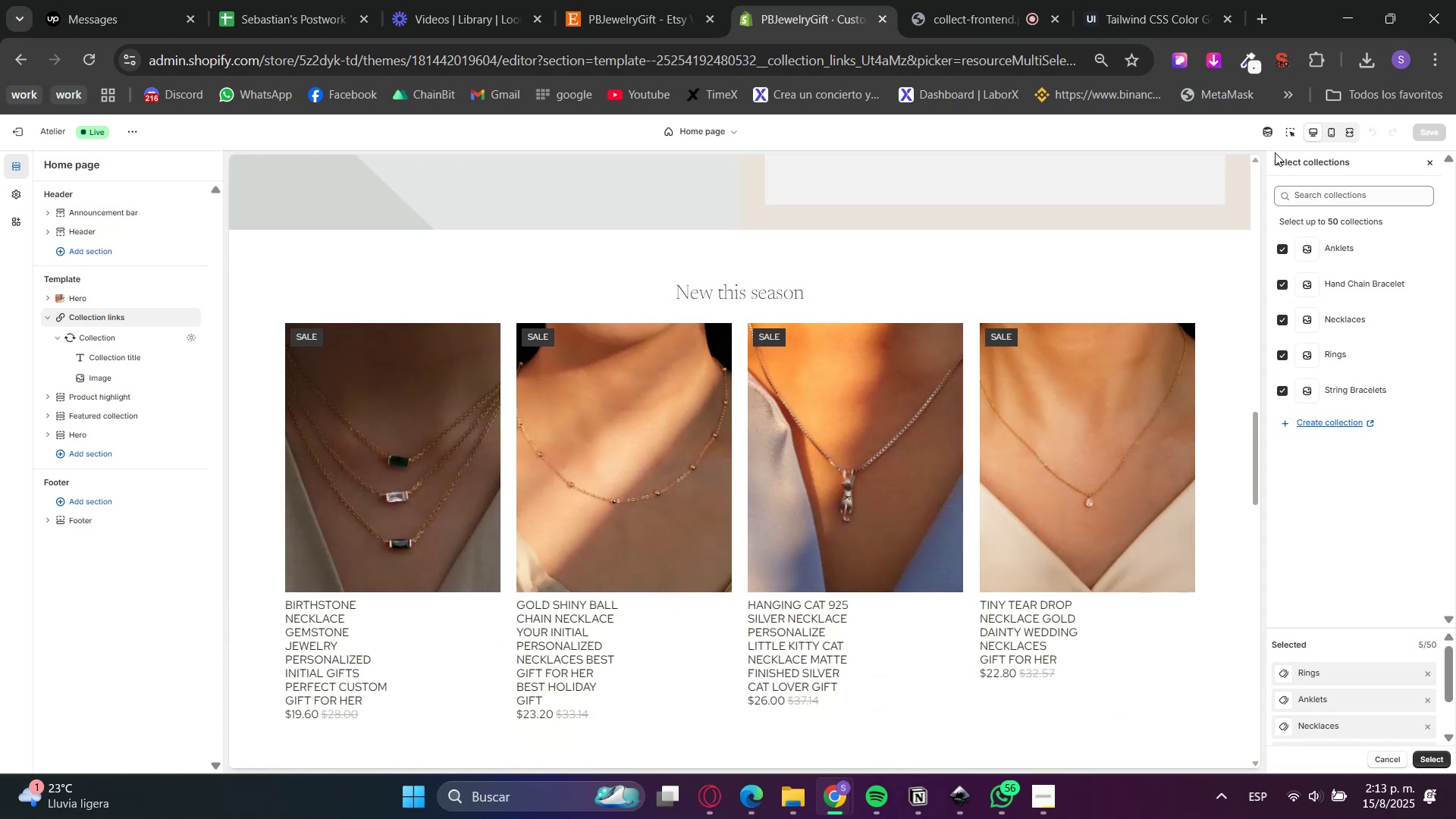 
left_click([1289, 135])
 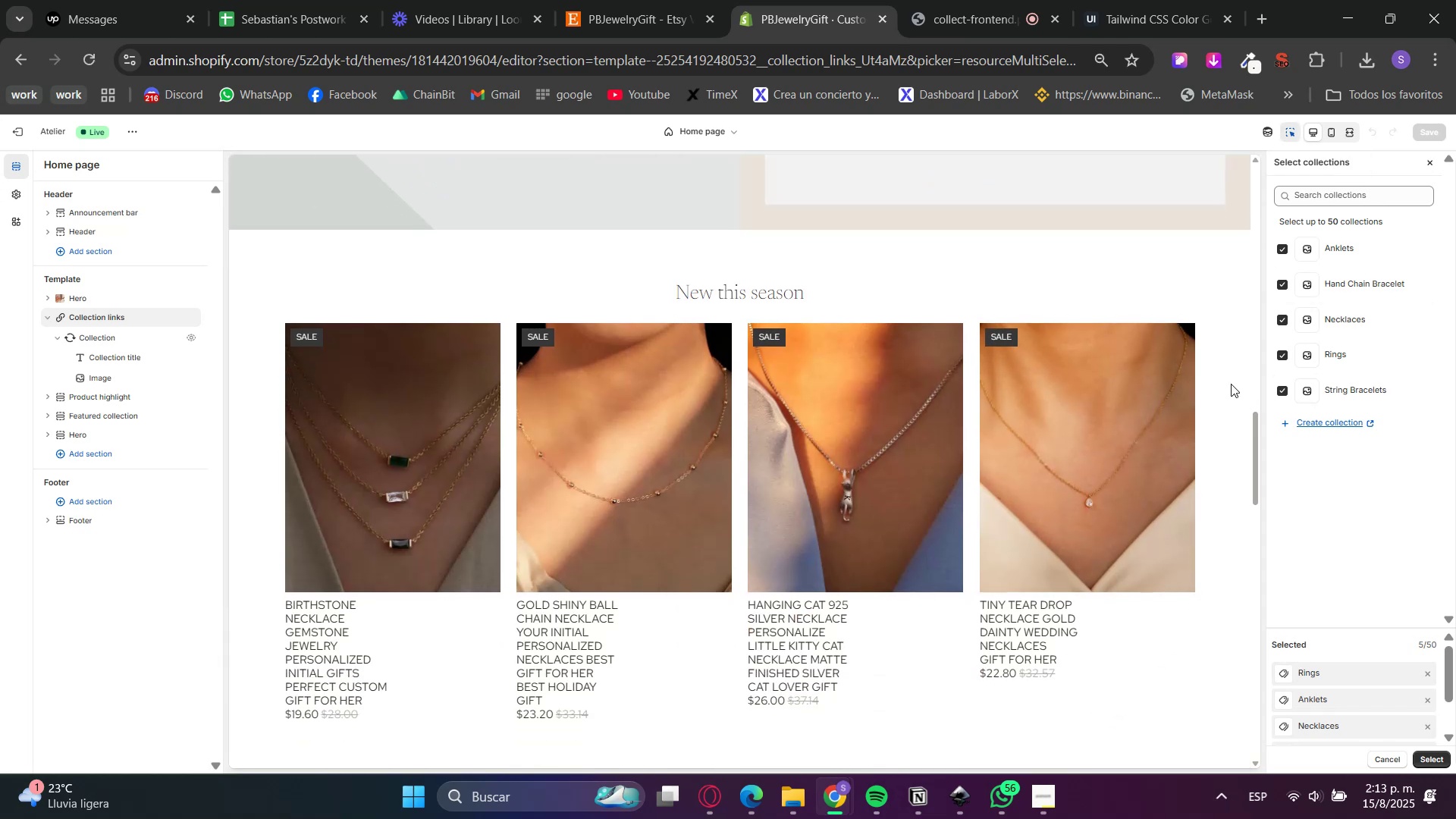 
left_click([1227, 403])
 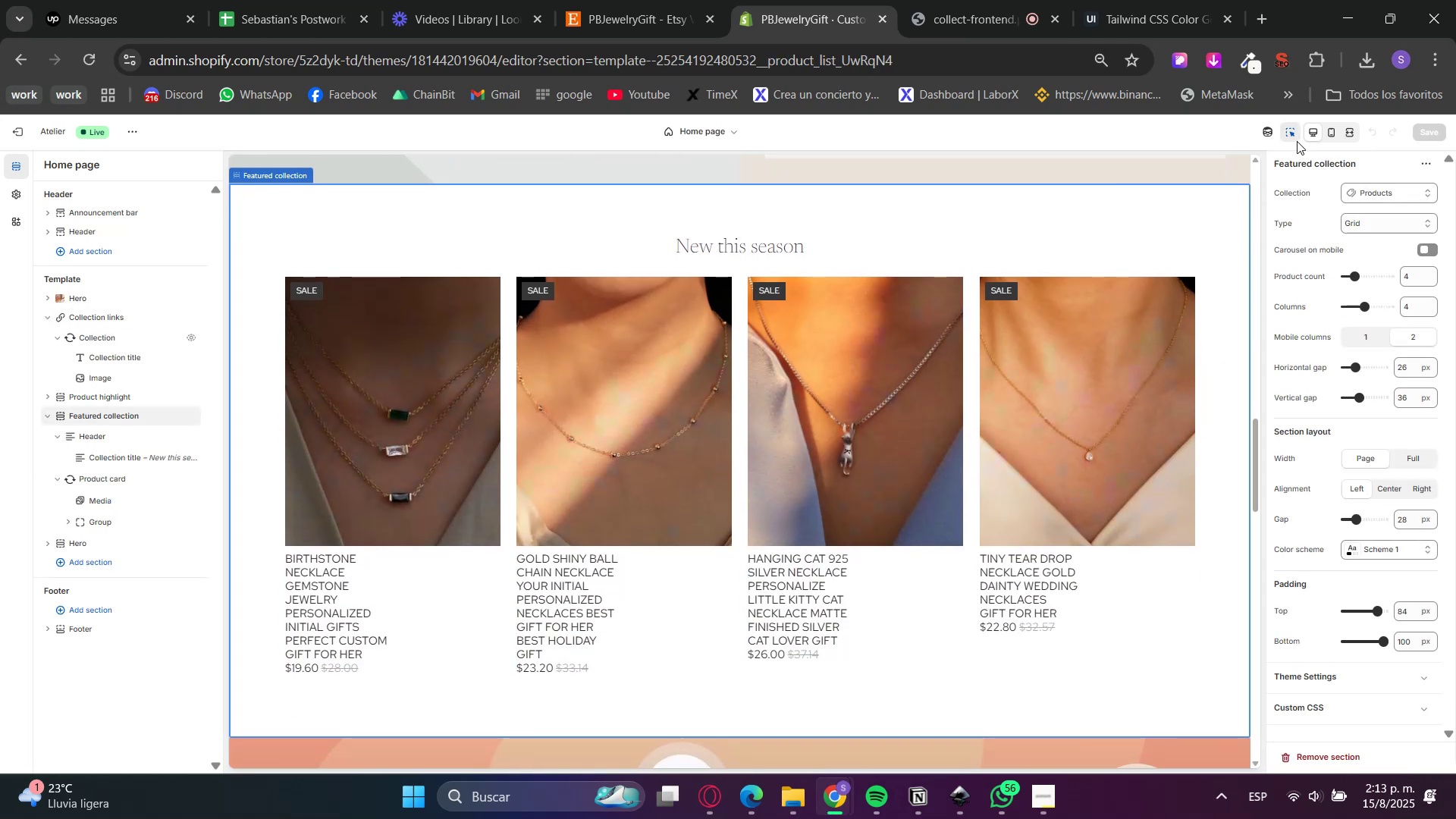 
left_click([1290, 129])
 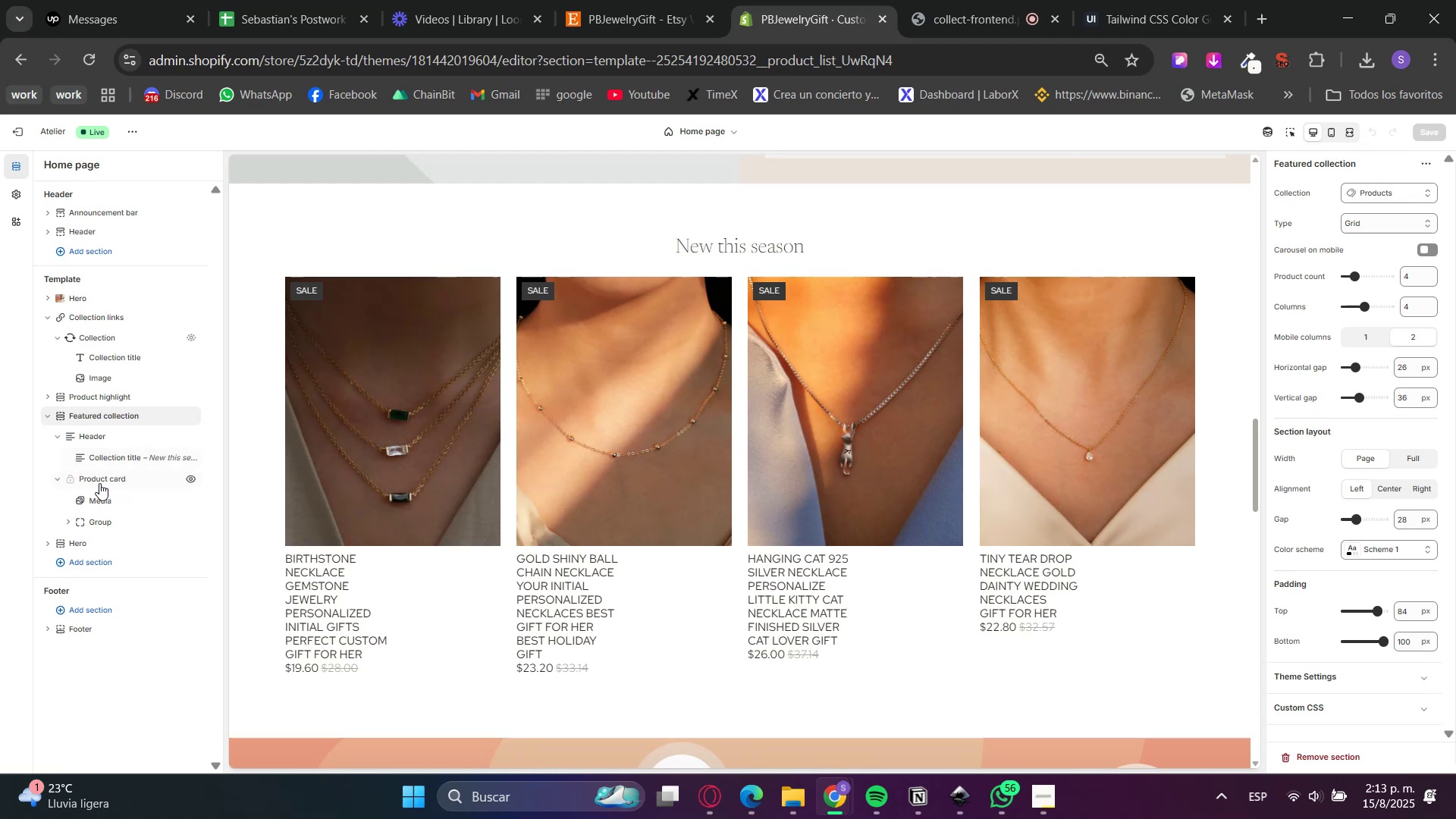 
left_click([98, 499])
 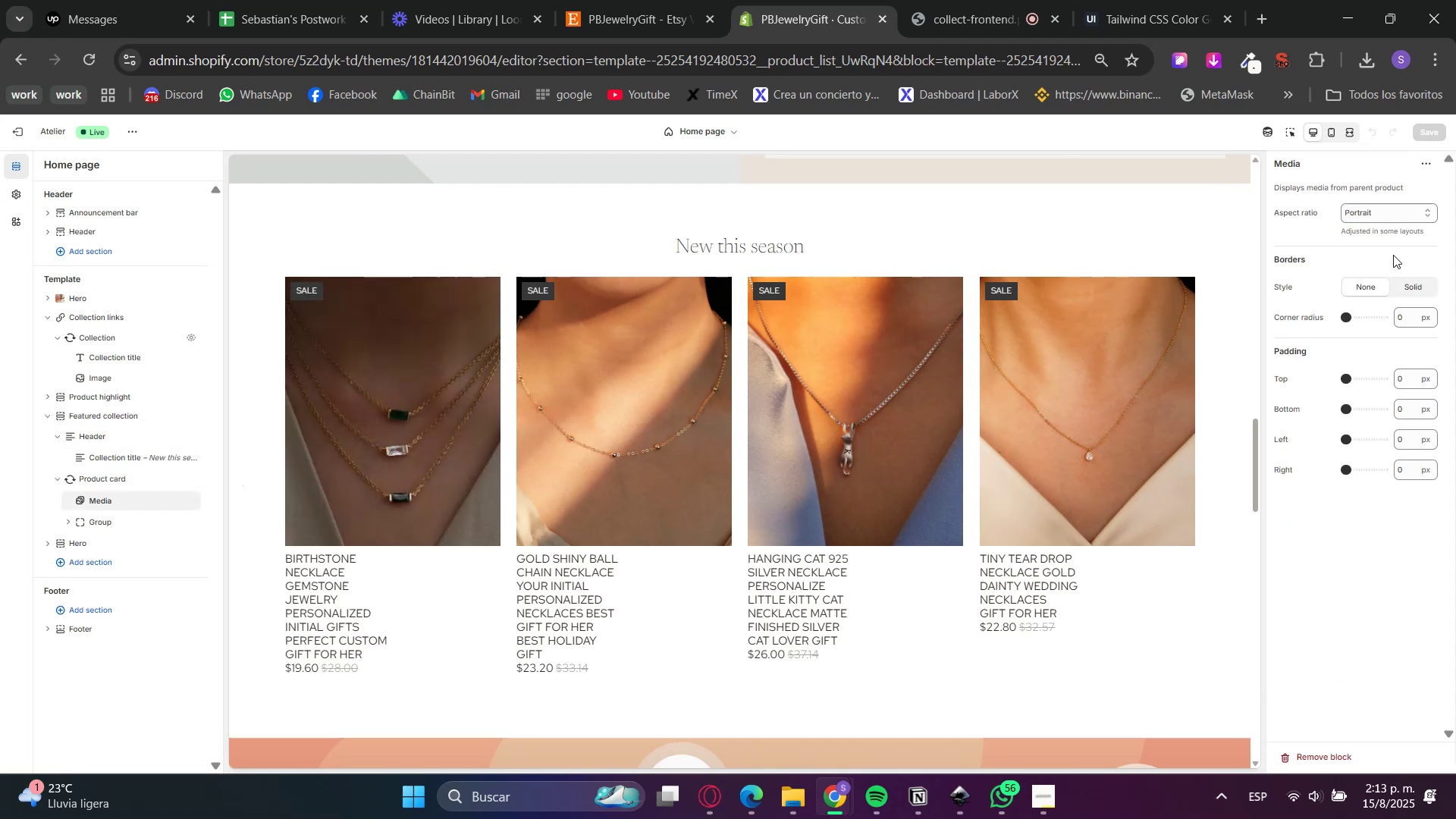 
left_click([1414, 210])
 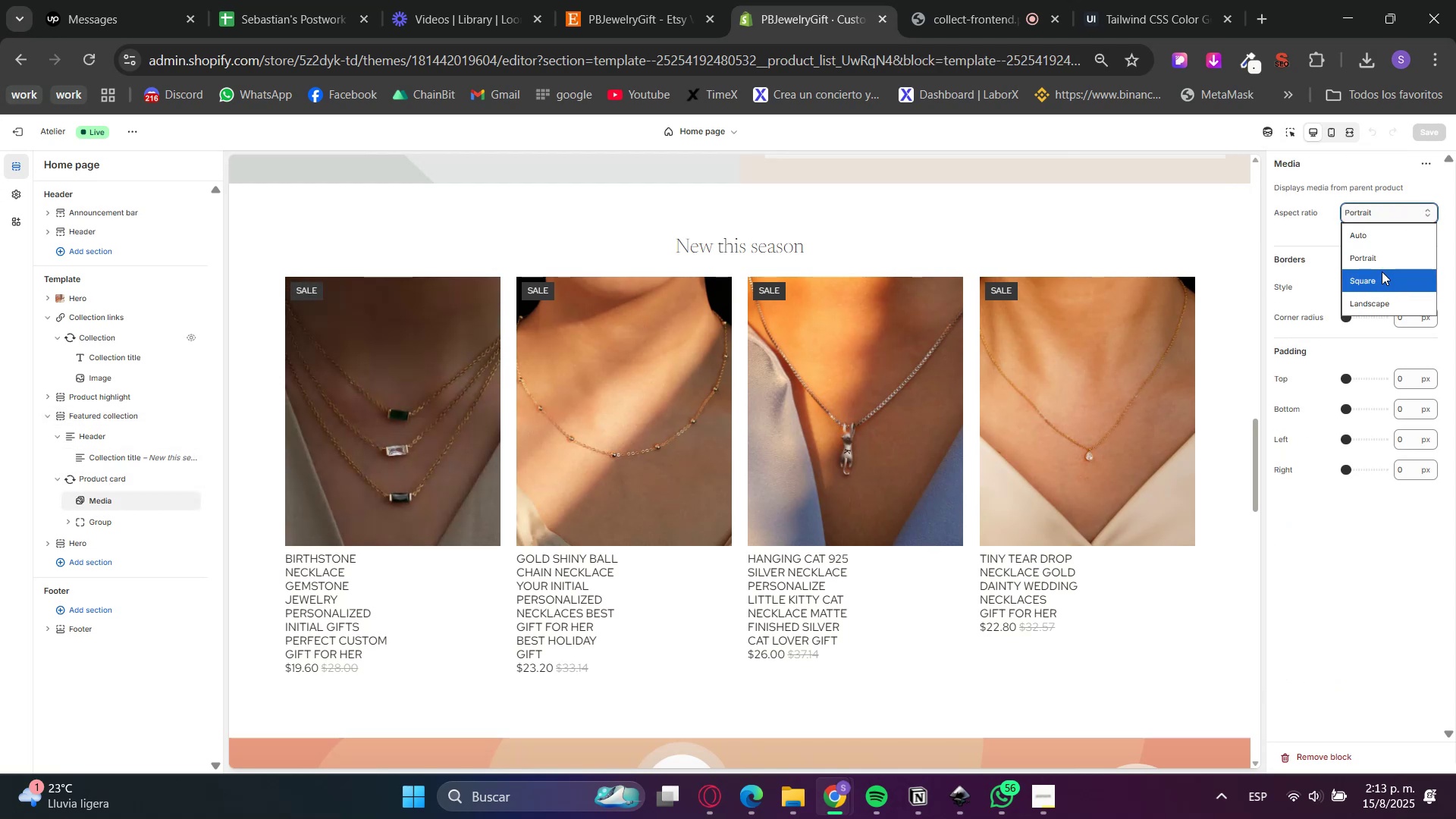 
left_click([1379, 278])
 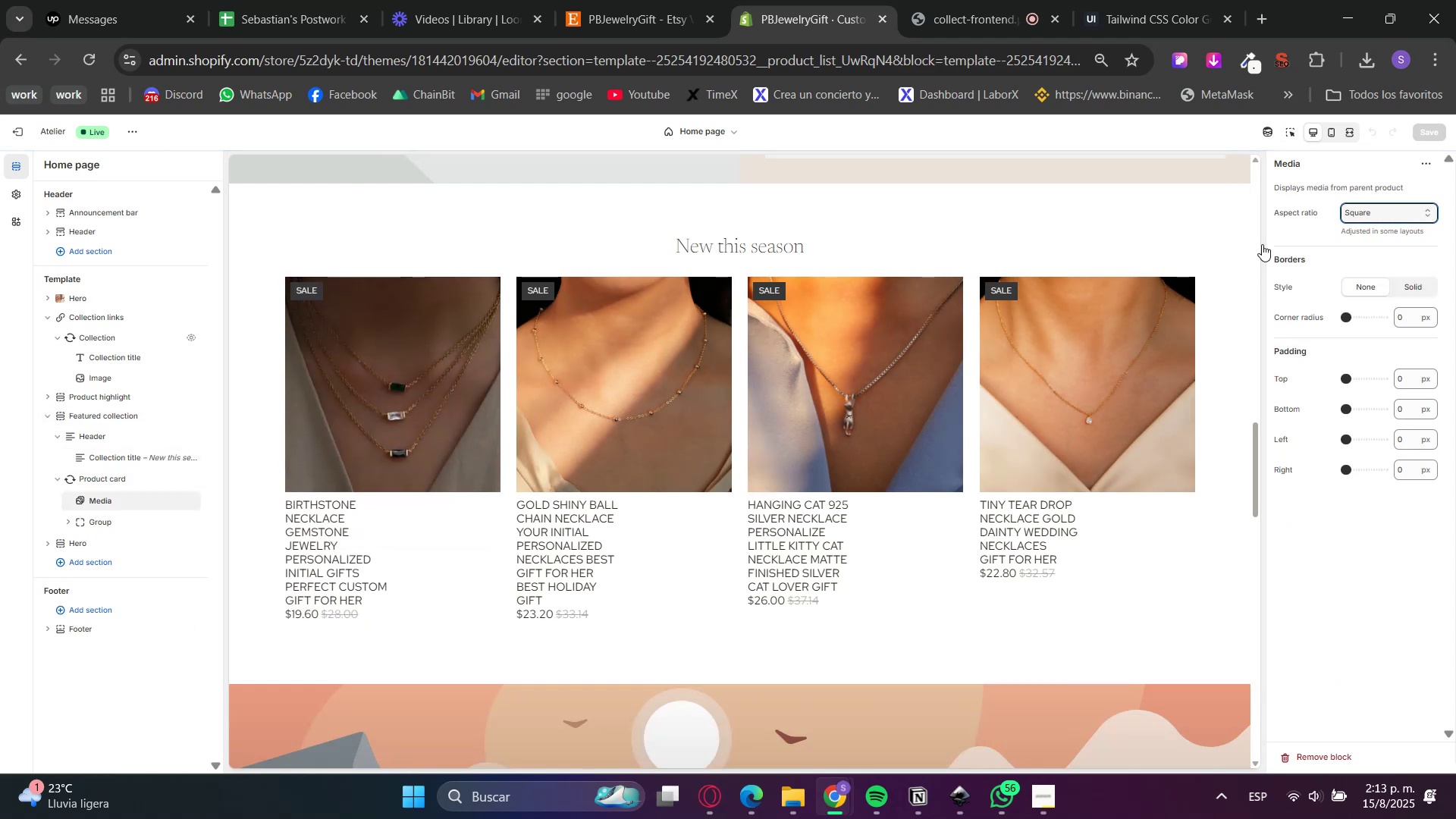 
left_click([1390, 209])
 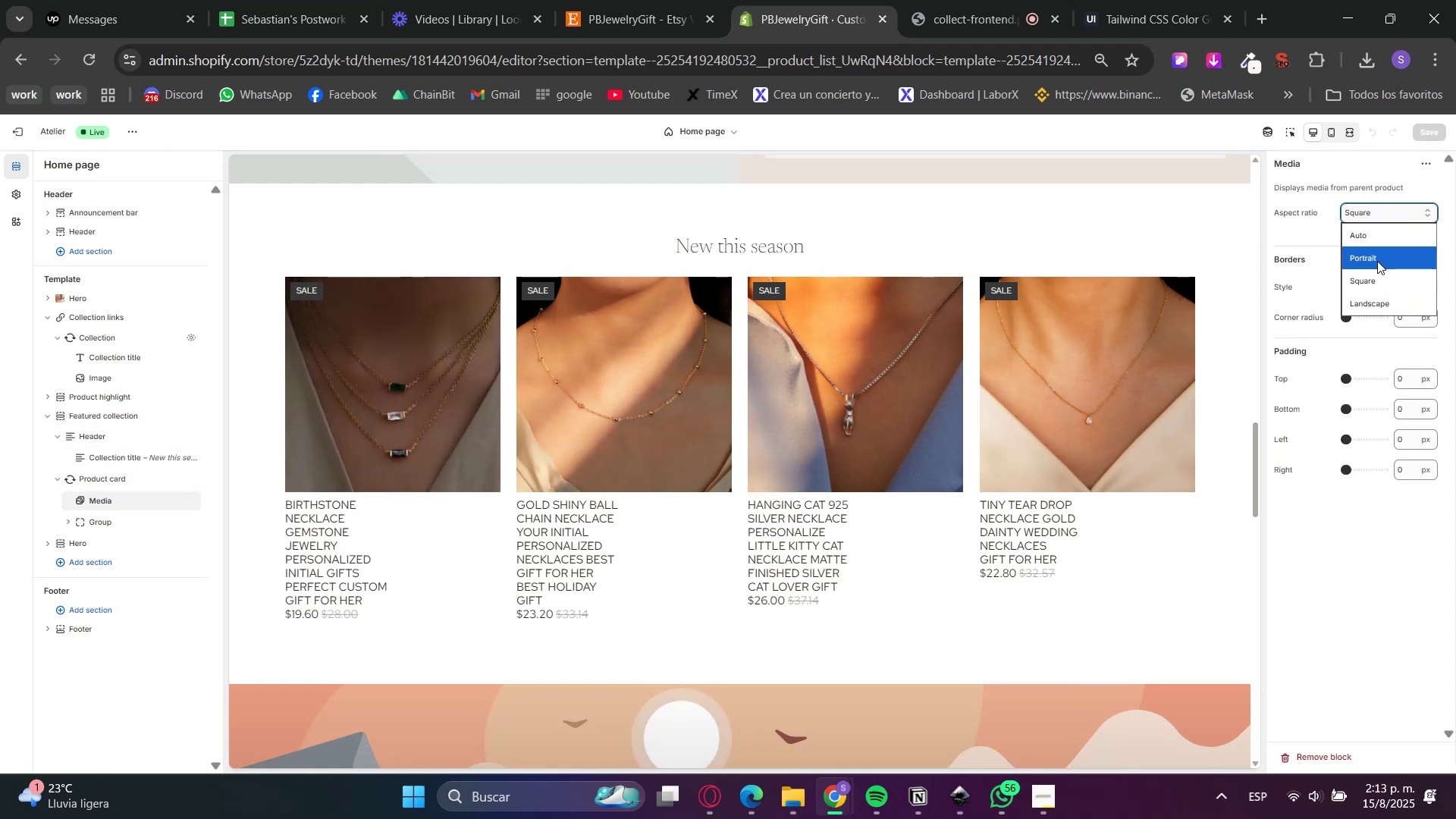 
left_click([1377, 261])
 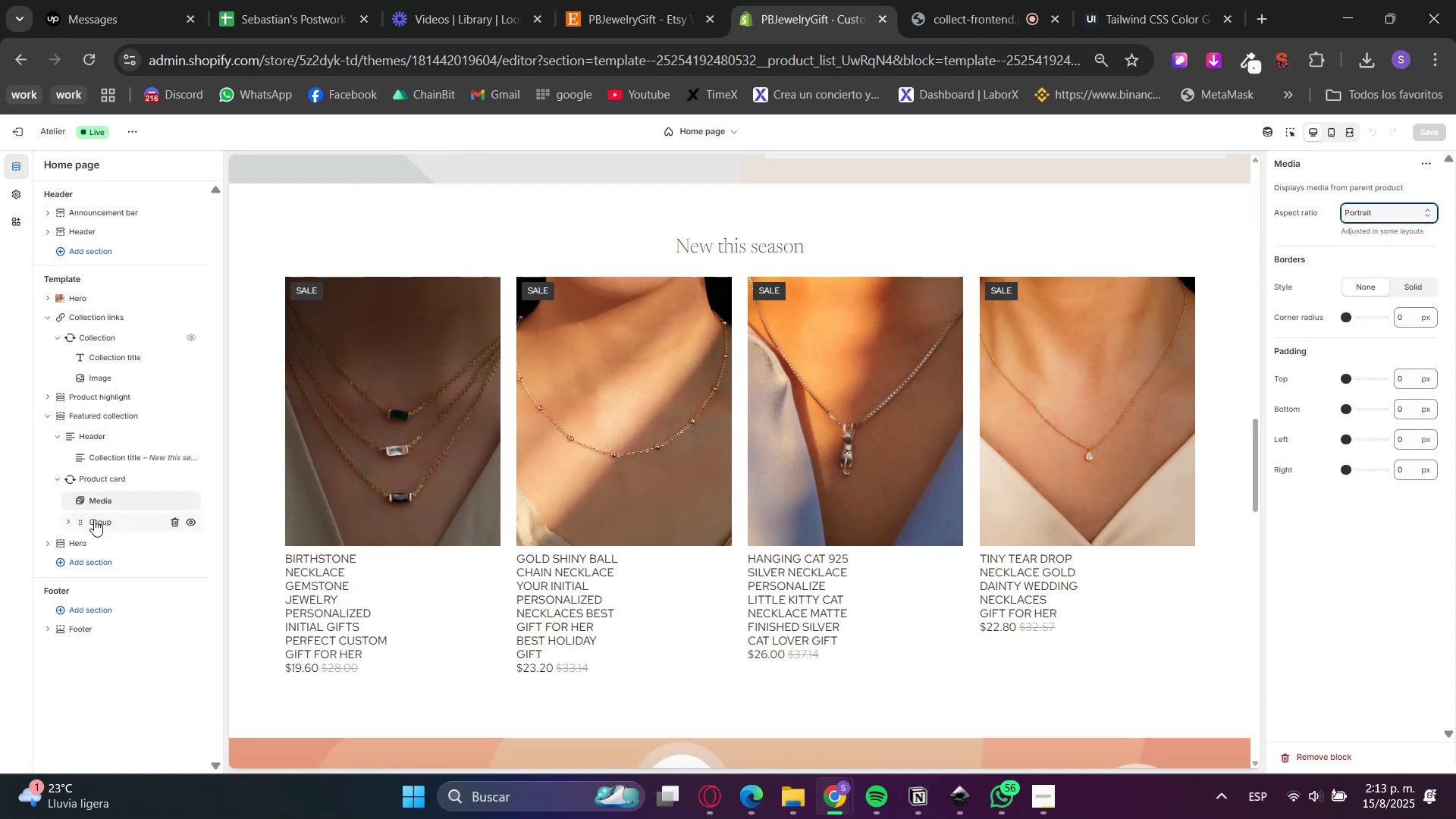 
double_click([69, 519])
 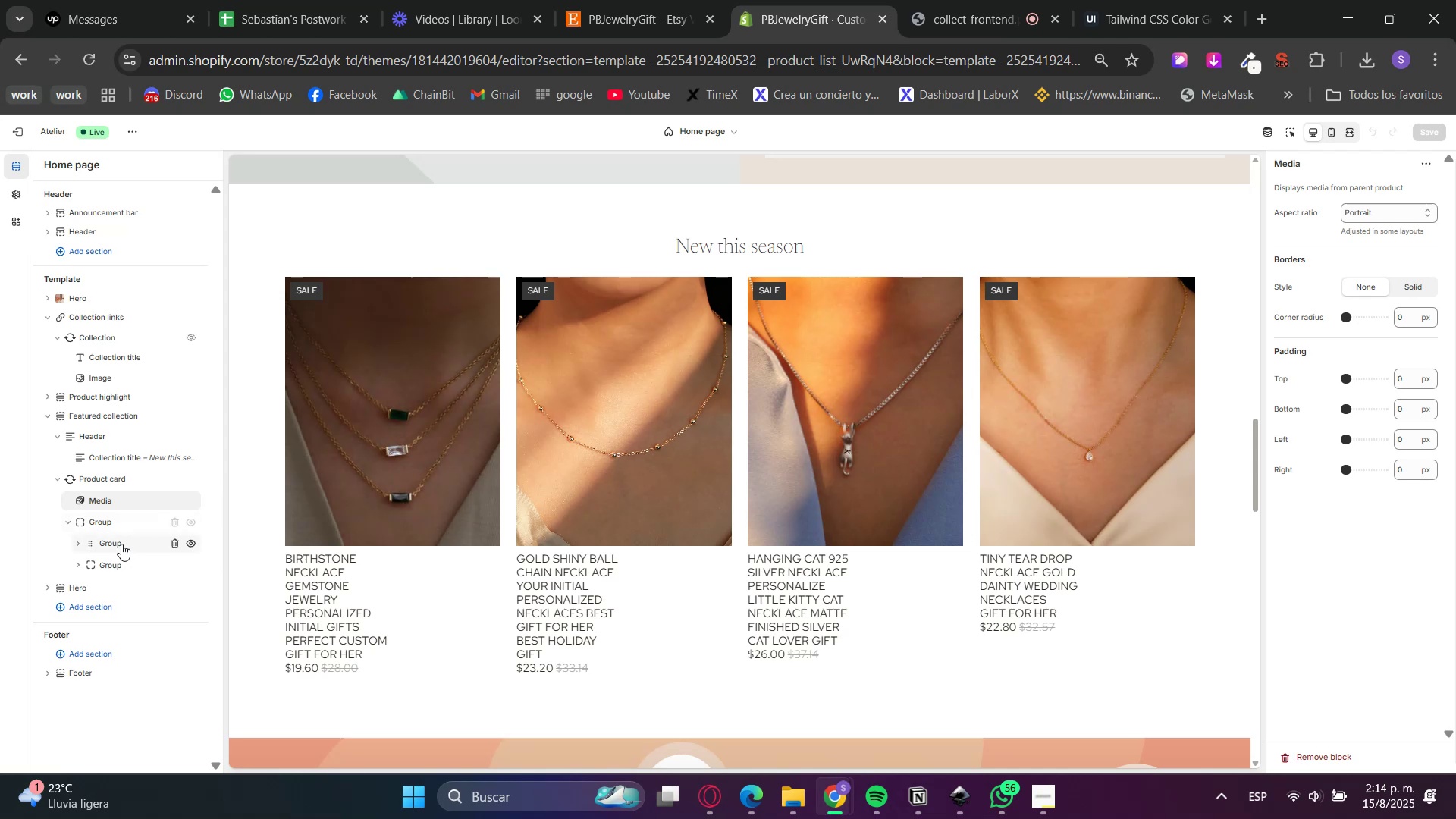 
double_click([76, 543])
 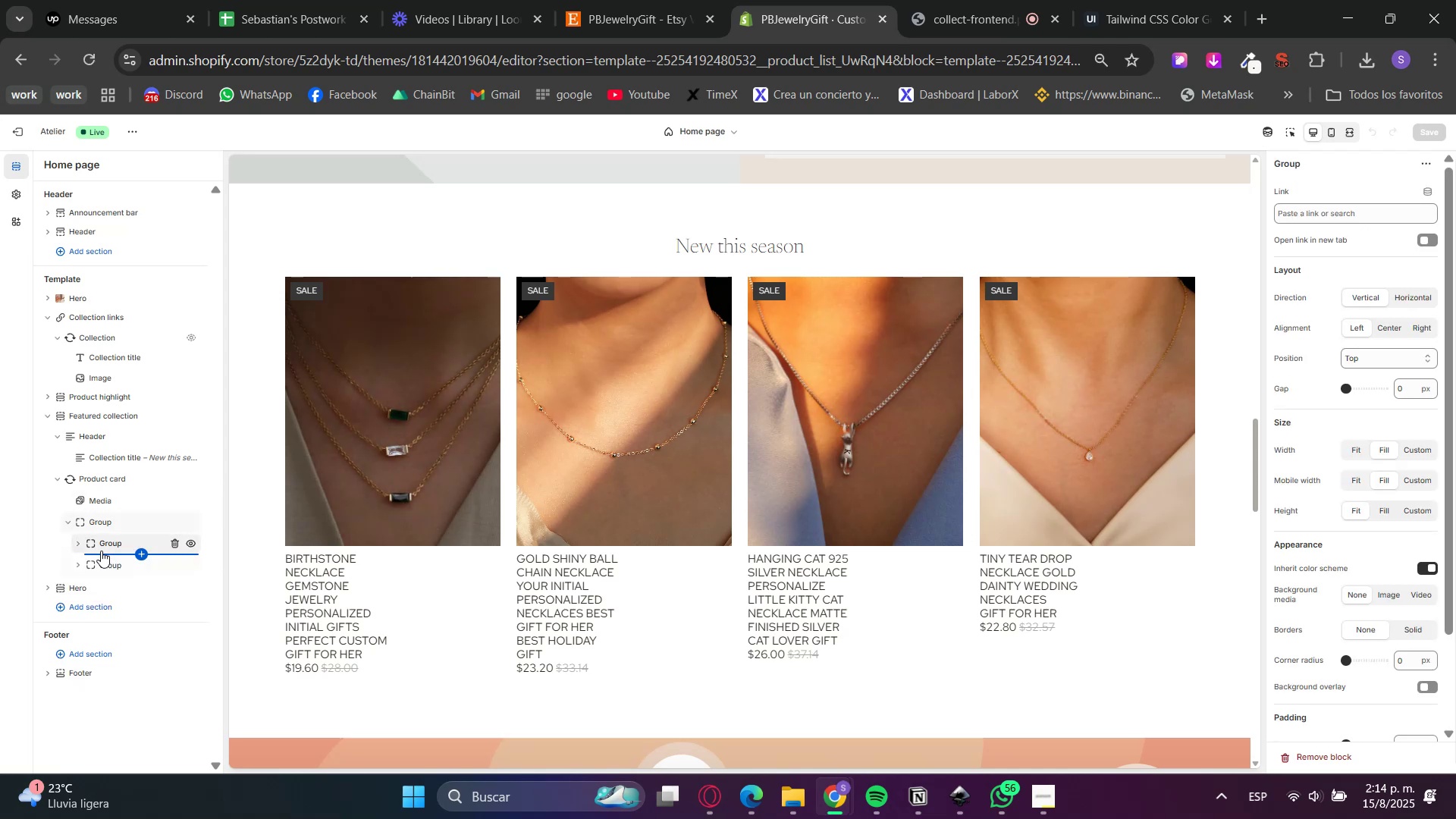 
left_click([106, 541])
 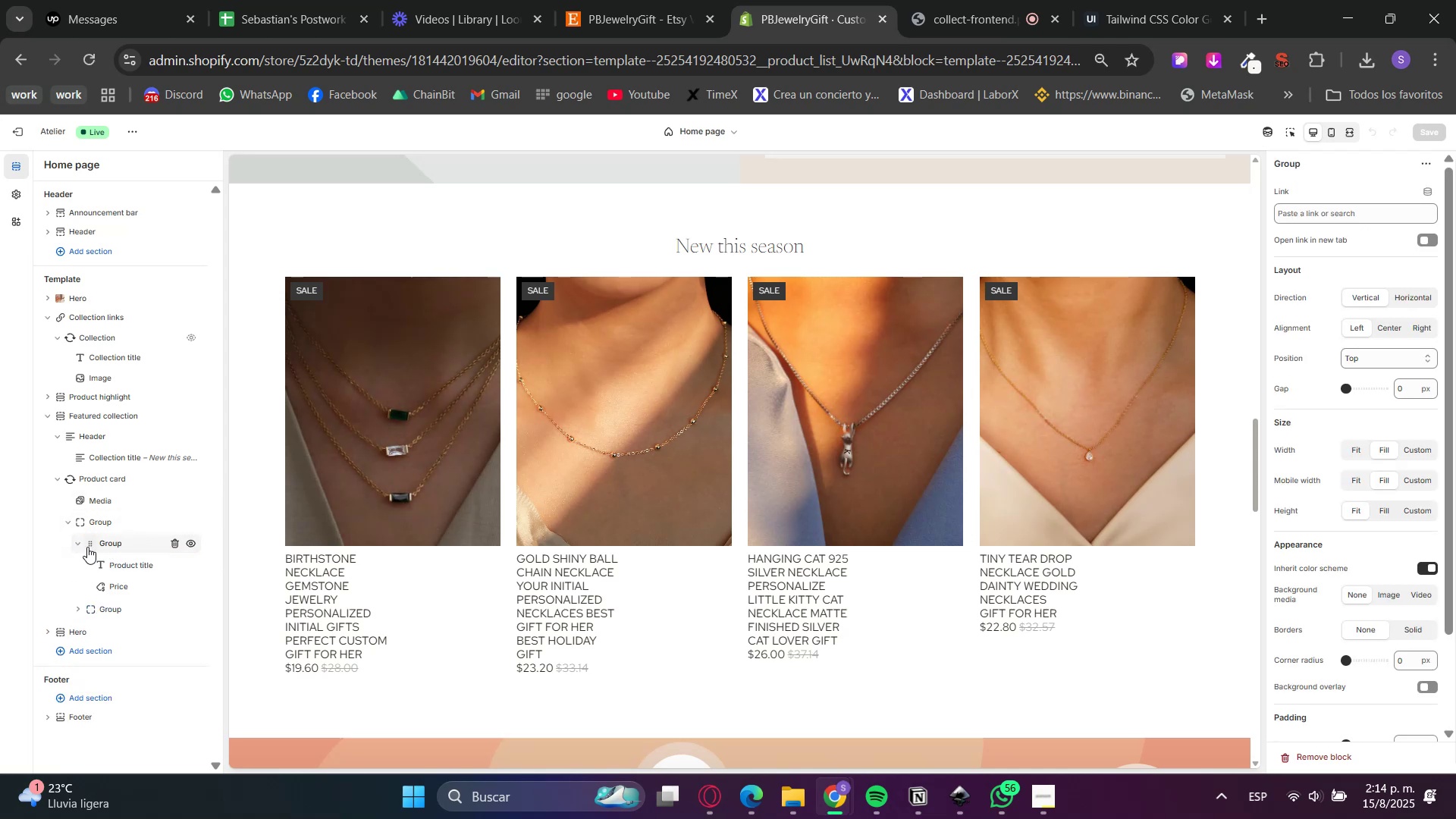 
left_click([78, 548])
 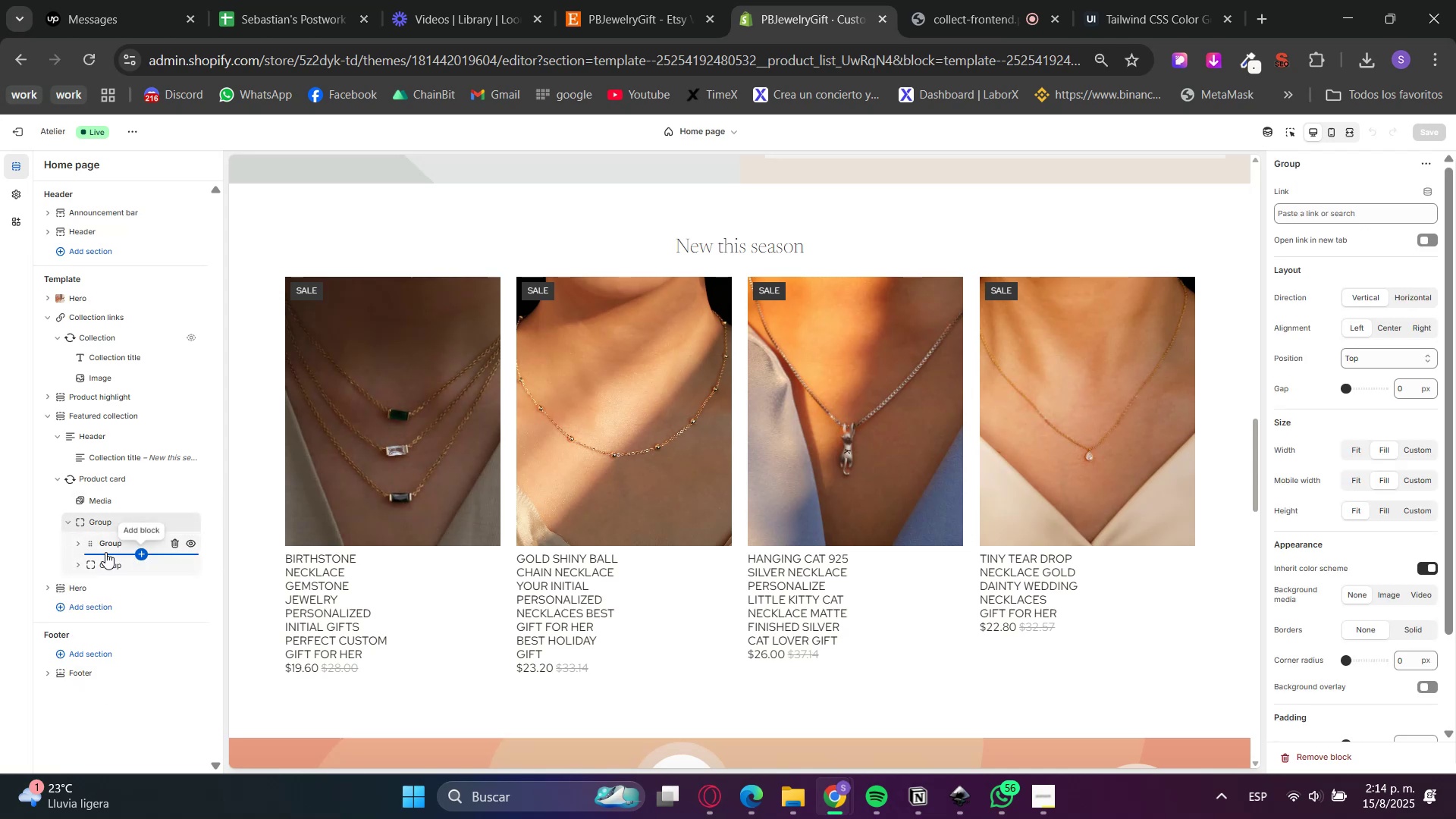 
left_click([77, 547])
 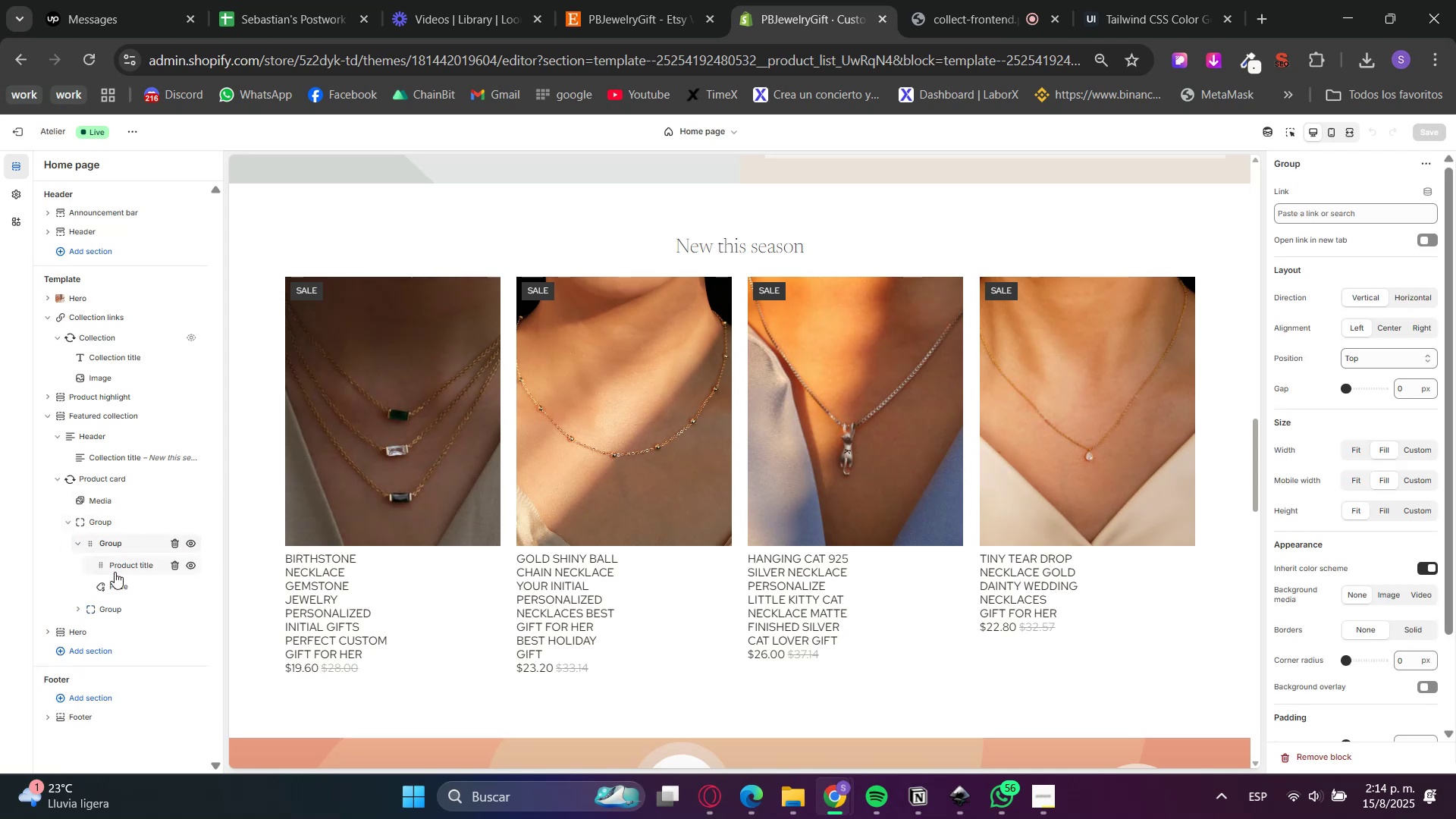 
left_click([119, 569])
 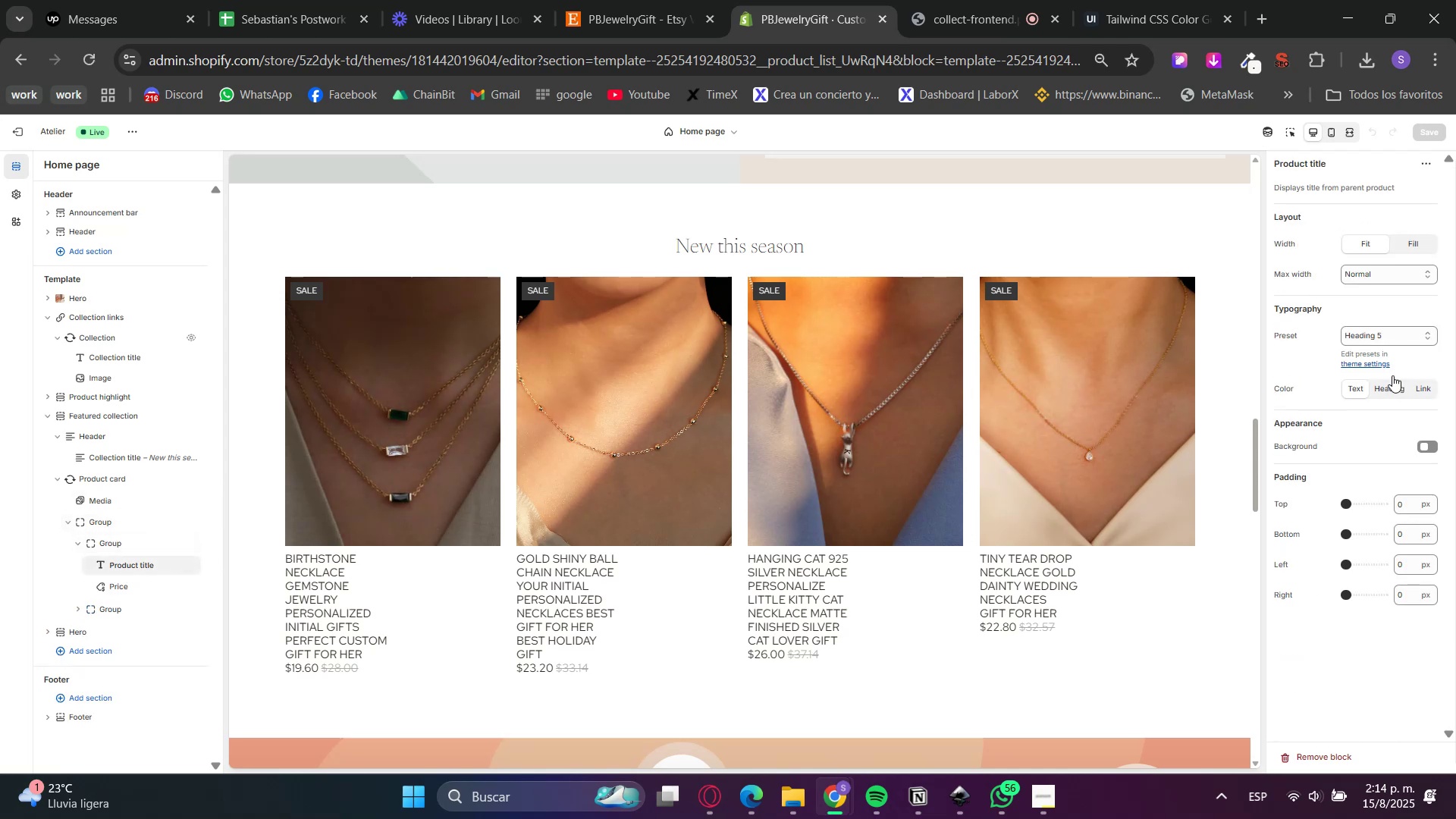 
left_click([1406, 340])
 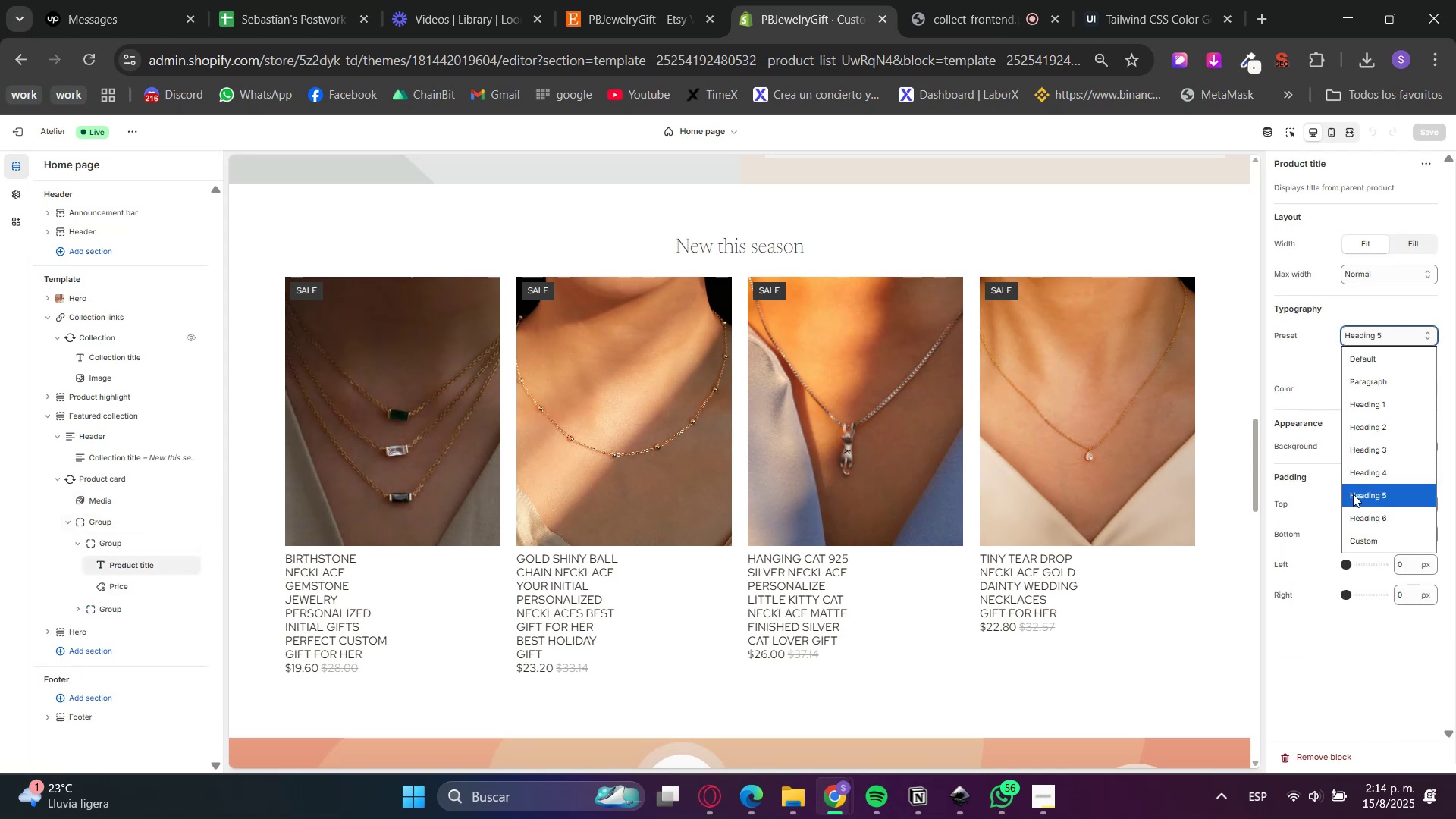 
left_click([1346, 513])
 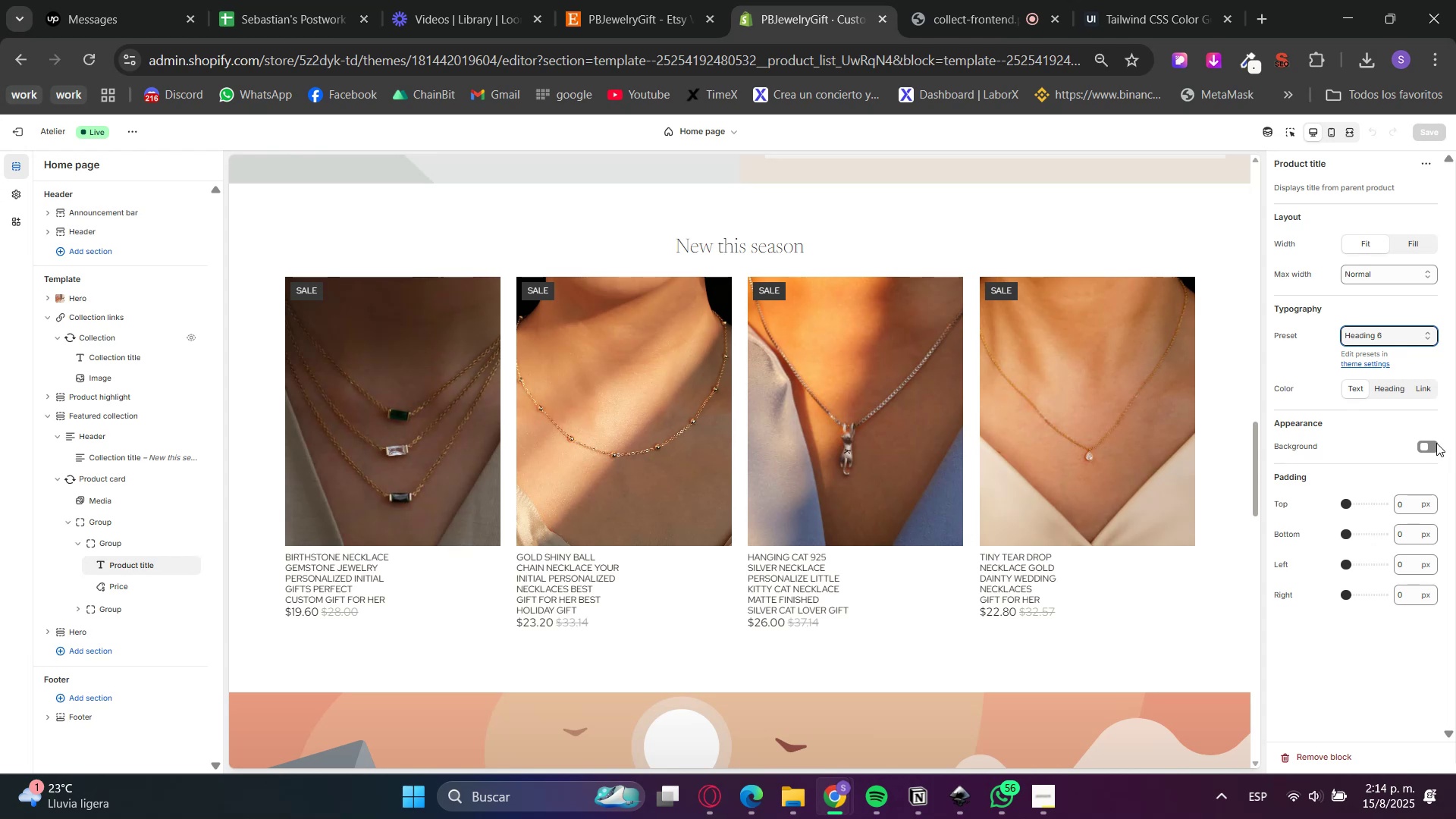 
double_click([1385, 277])
 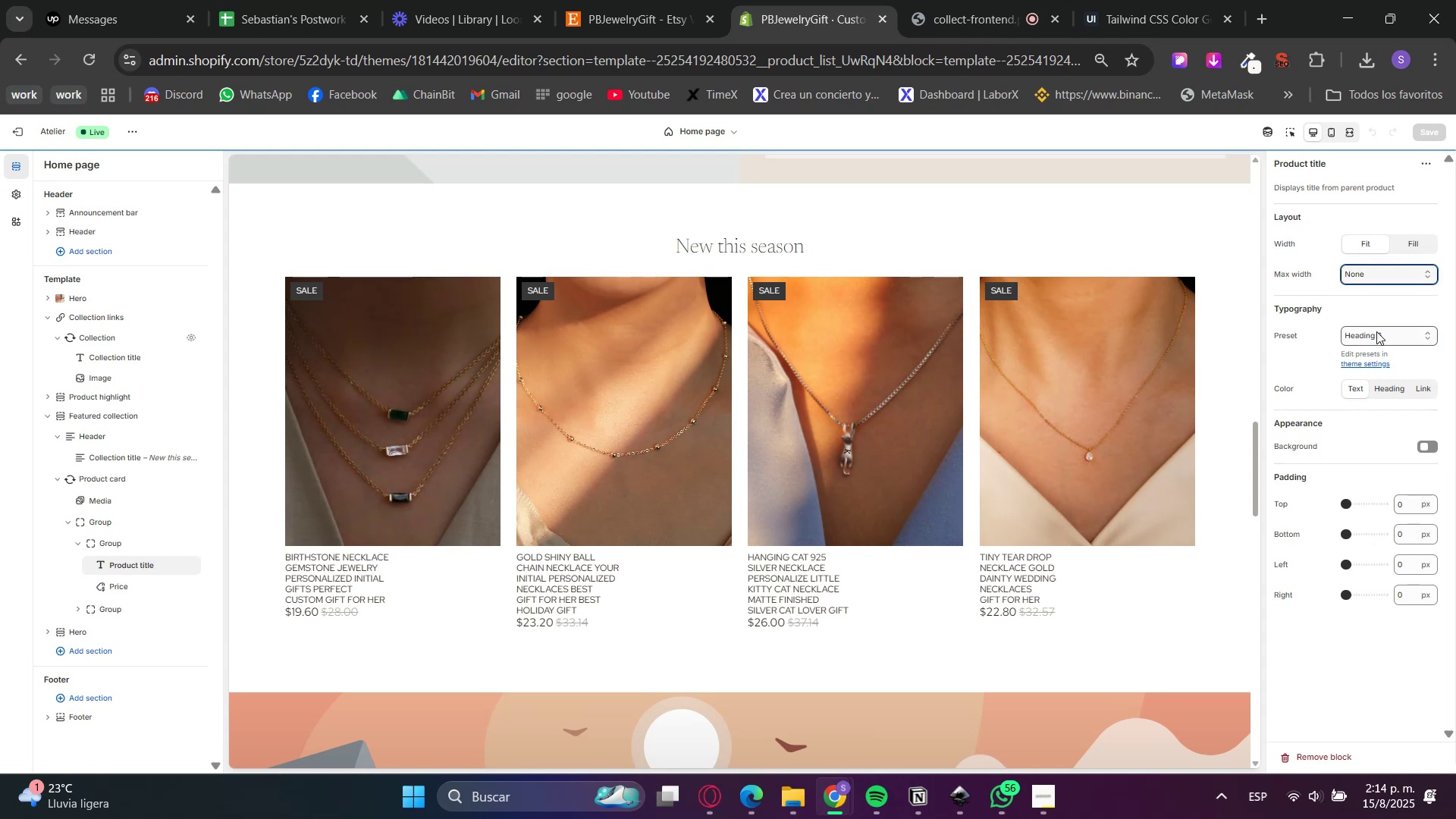 
left_click([1399, 275])
 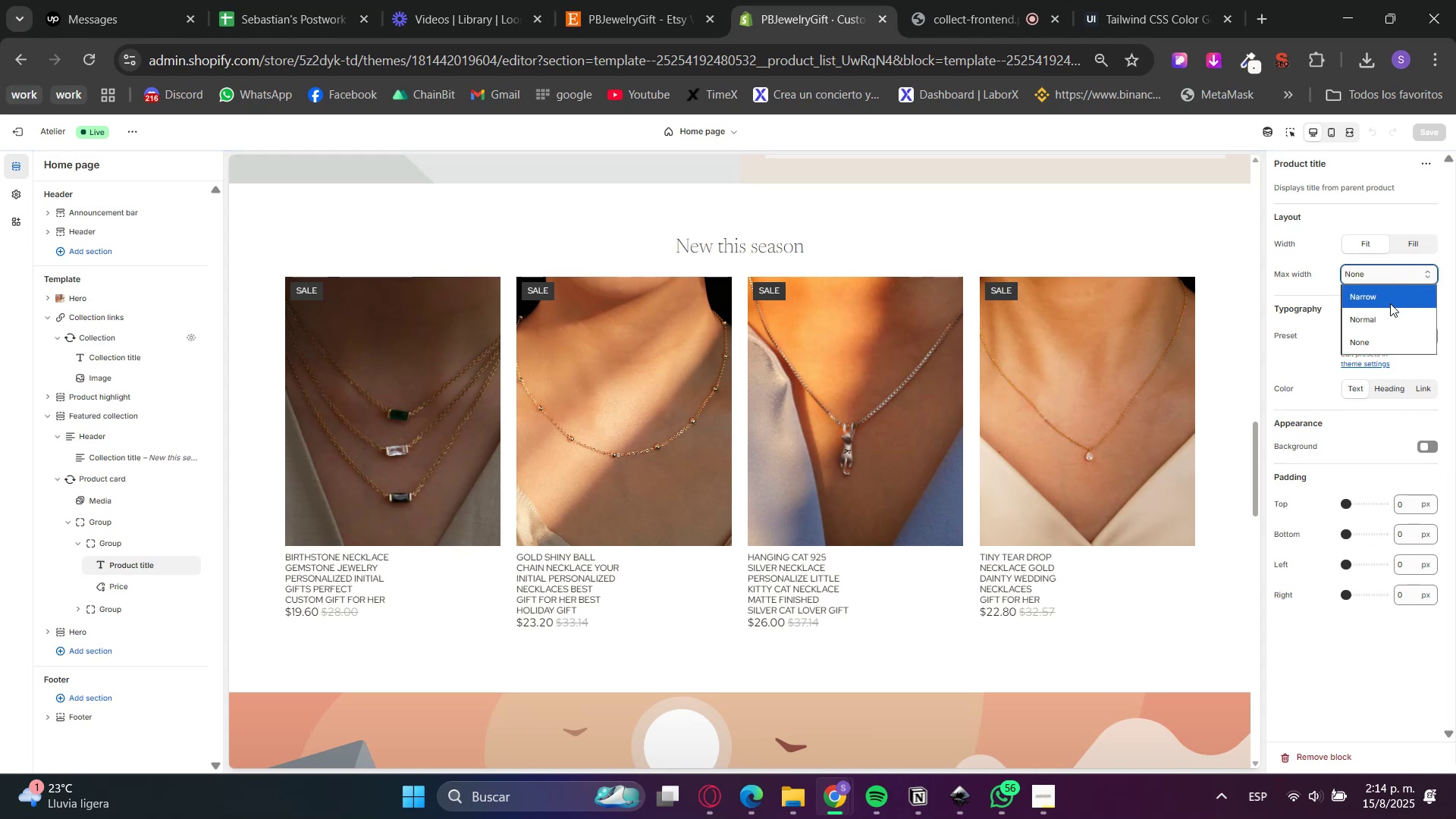 
left_click([1388, 318])
 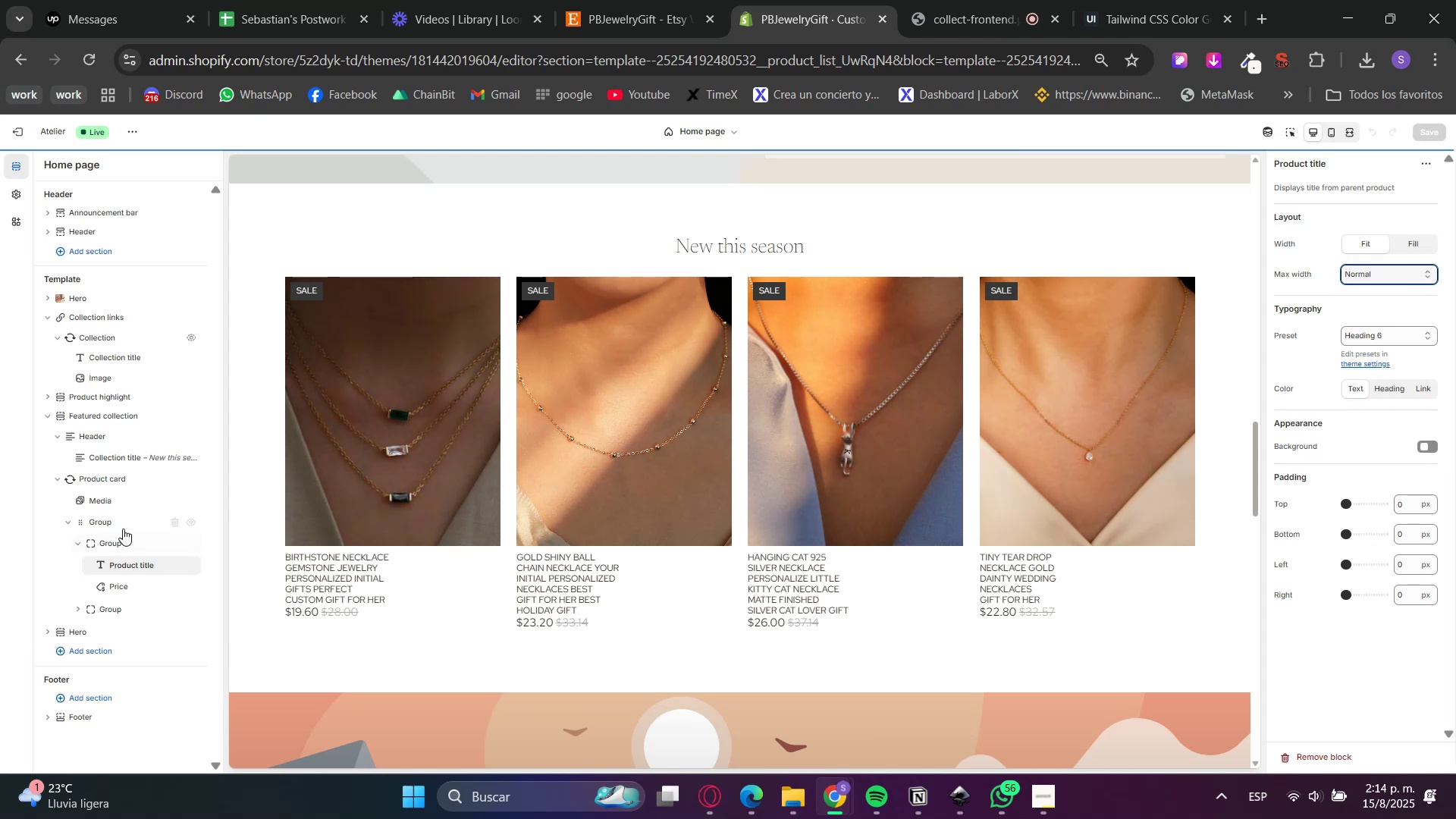 
left_click([118, 544])
 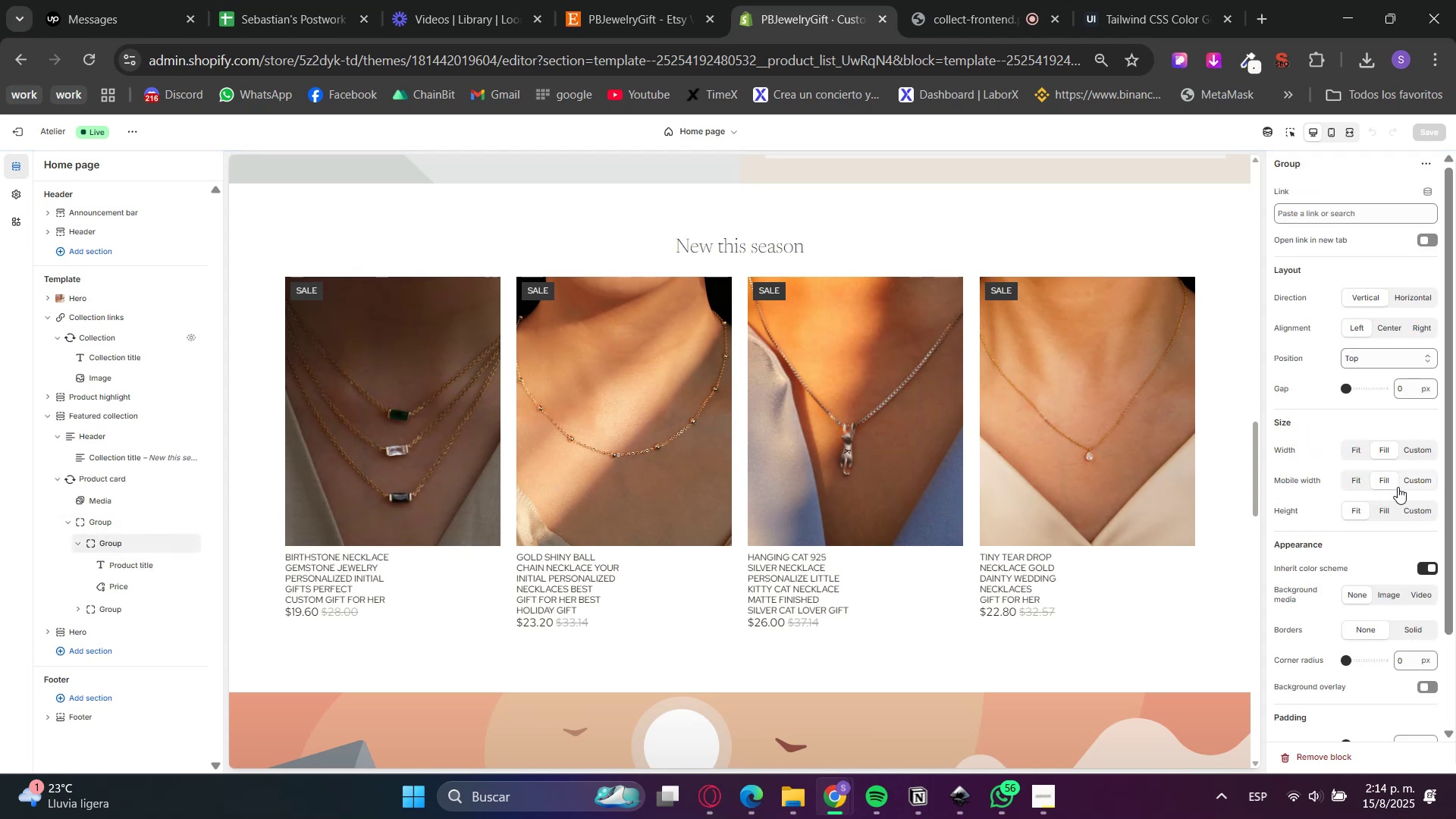 
left_click([1358, 452])
 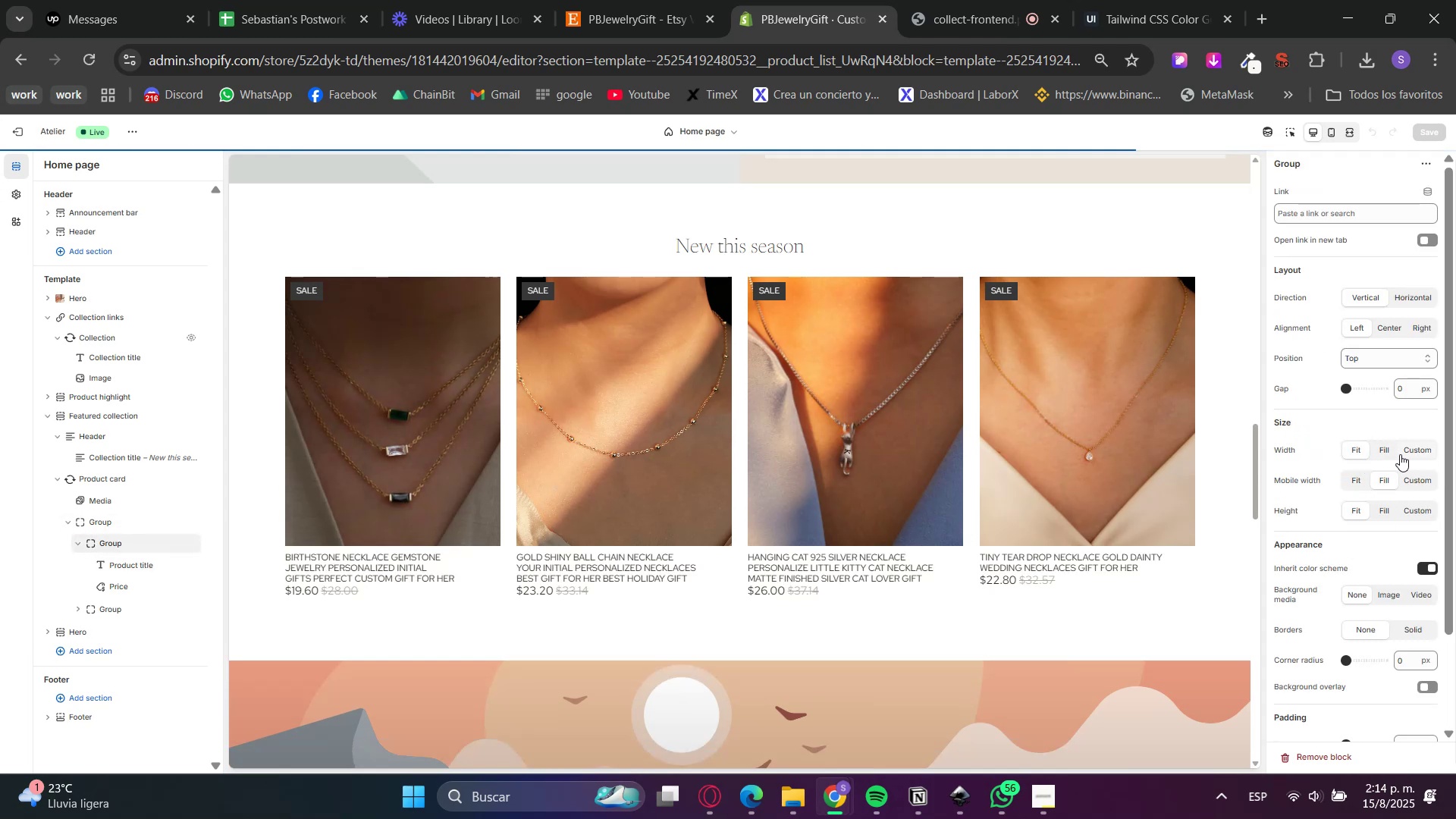 
left_click([1365, 472])
 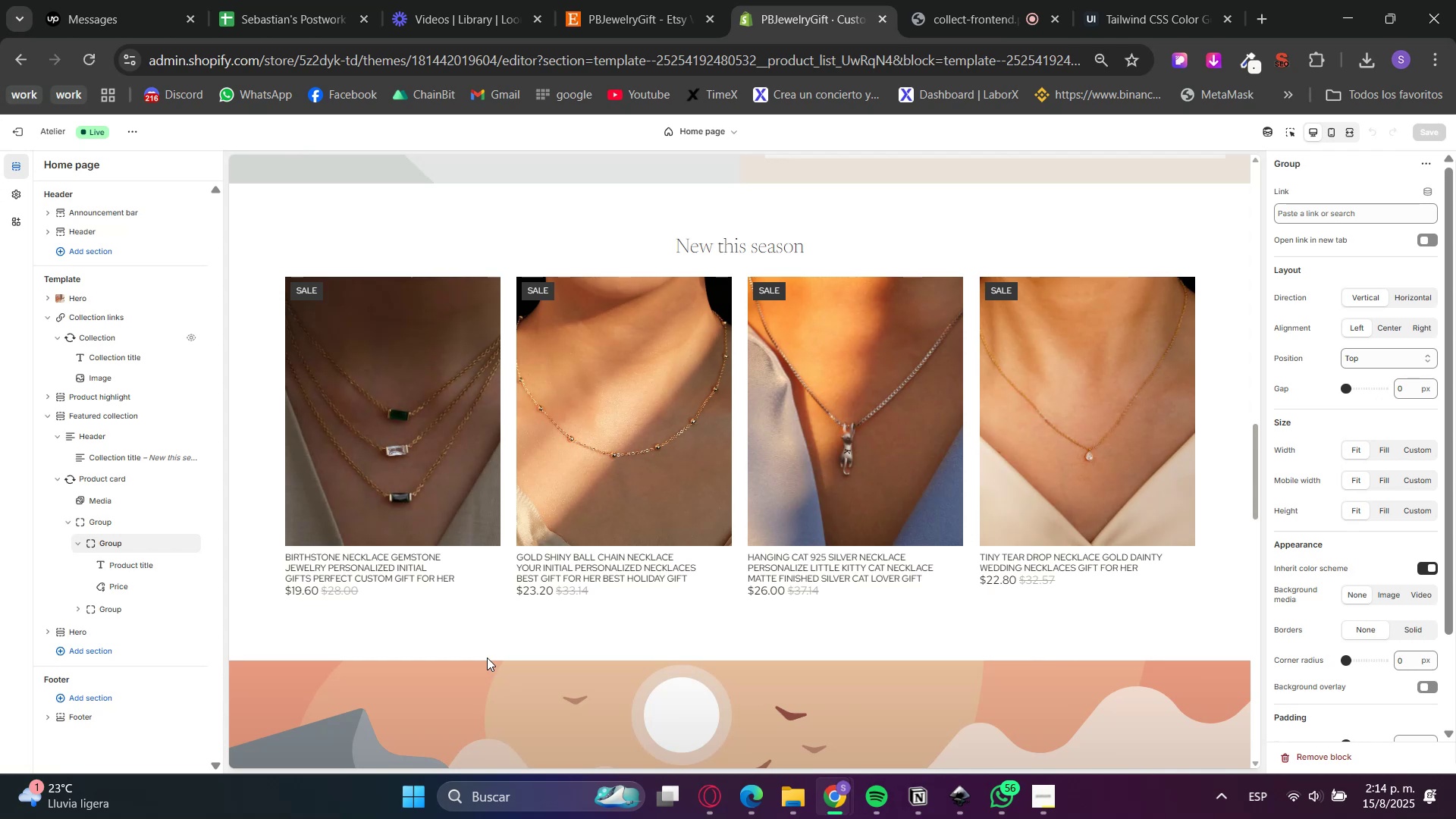 
left_click([125, 562])
 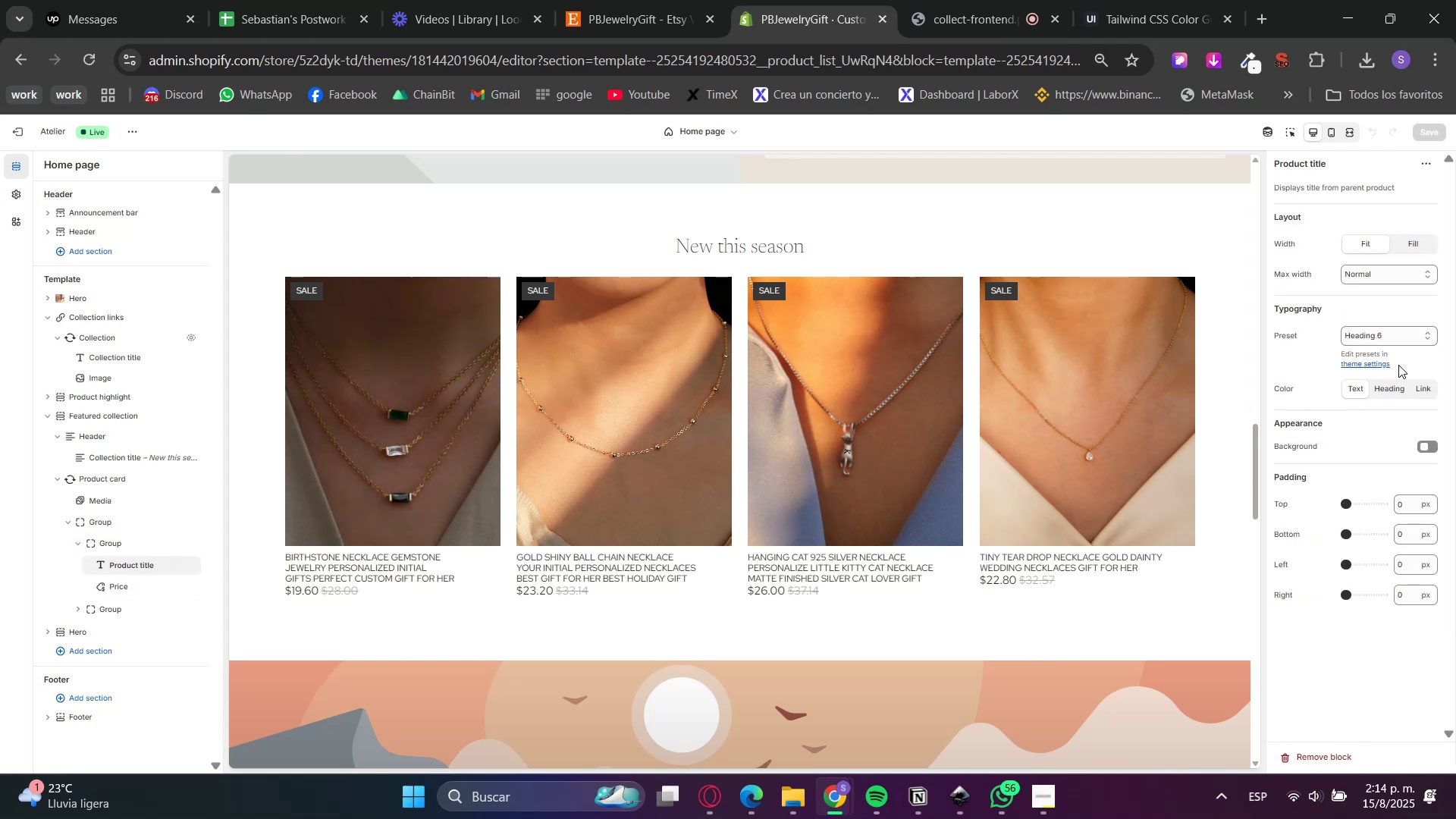 
left_click([1394, 342])
 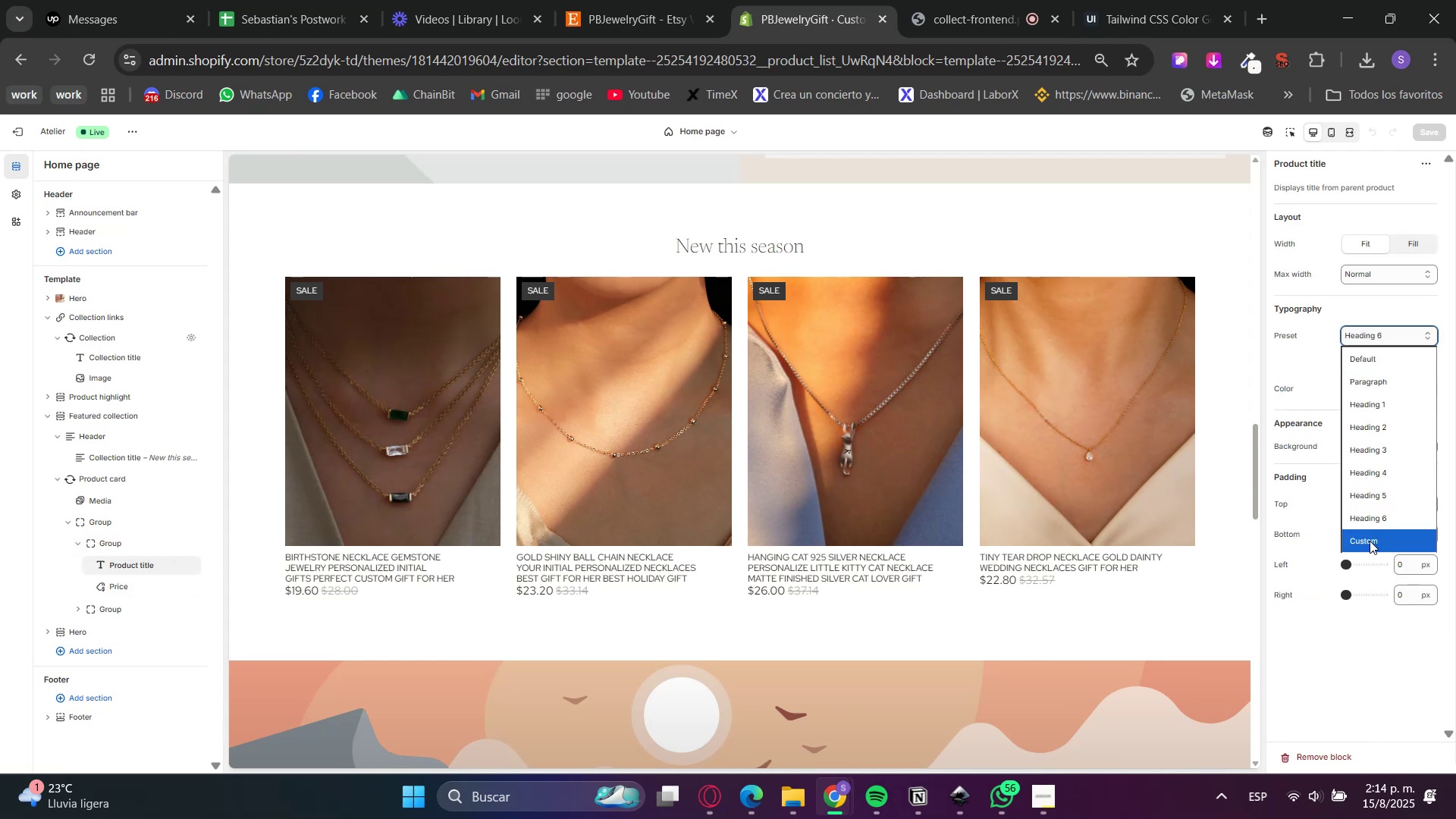 
left_click([1369, 543])
 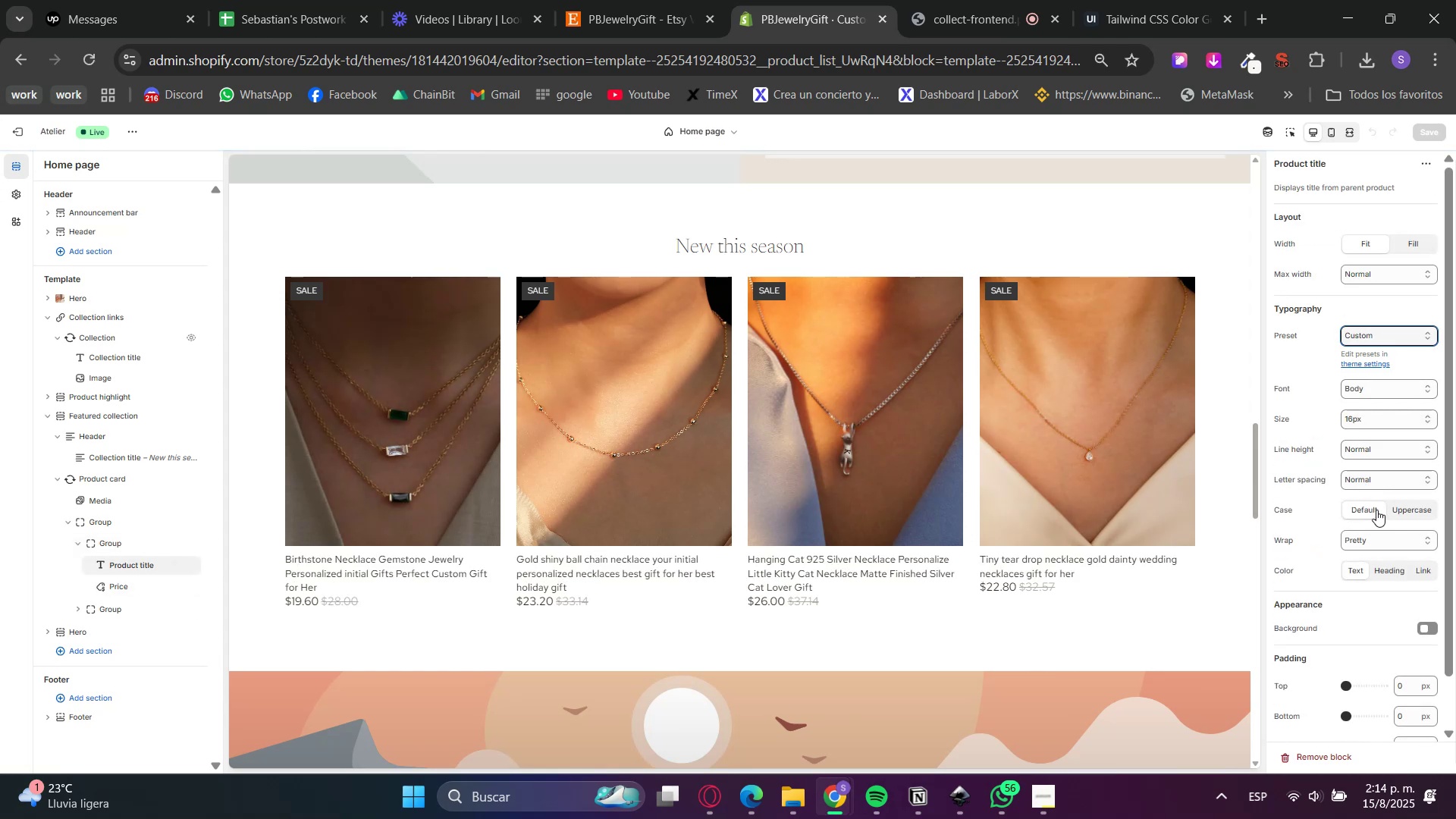 
wait(5.21)
 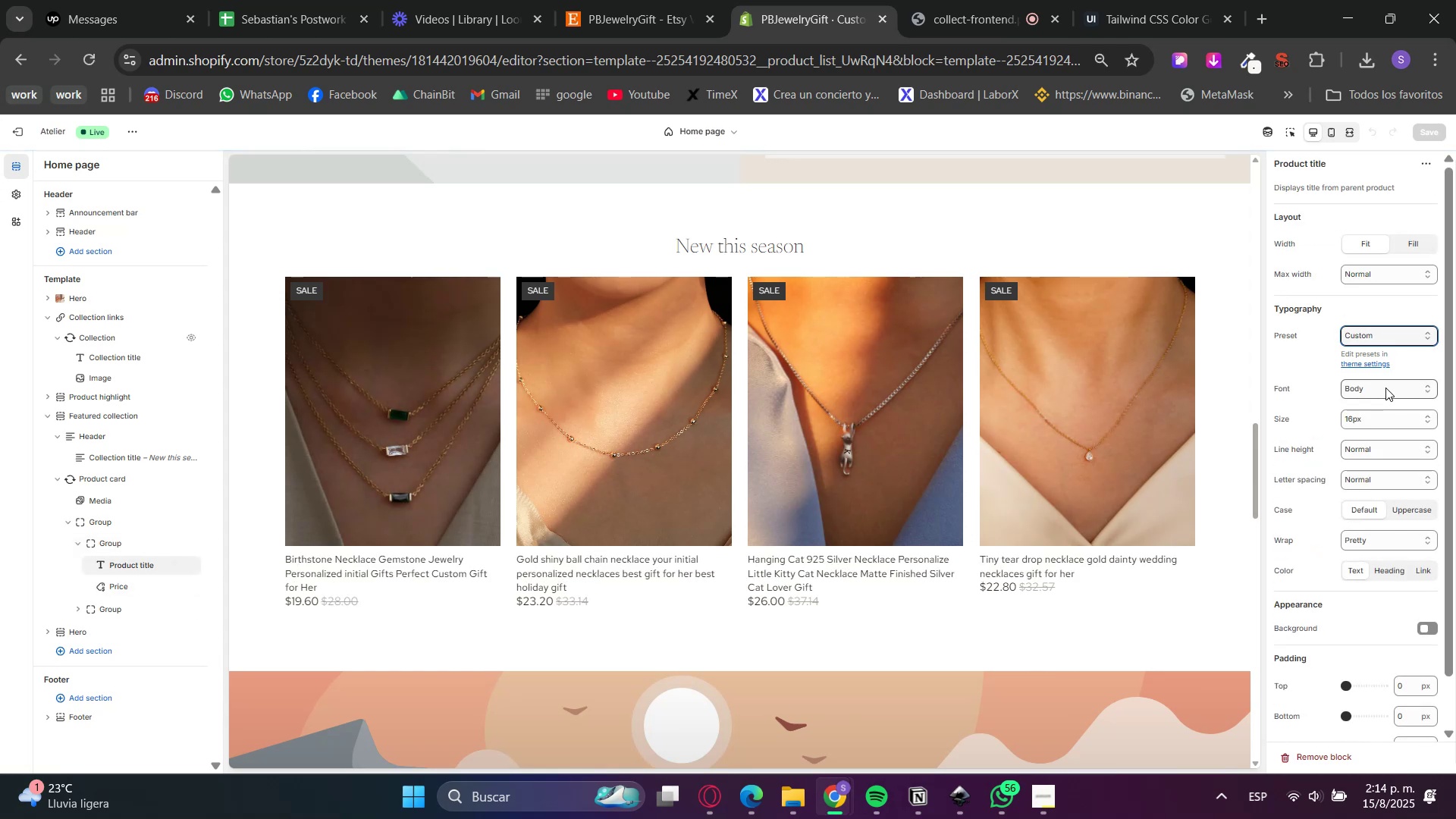 
left_click([1367, 540])
 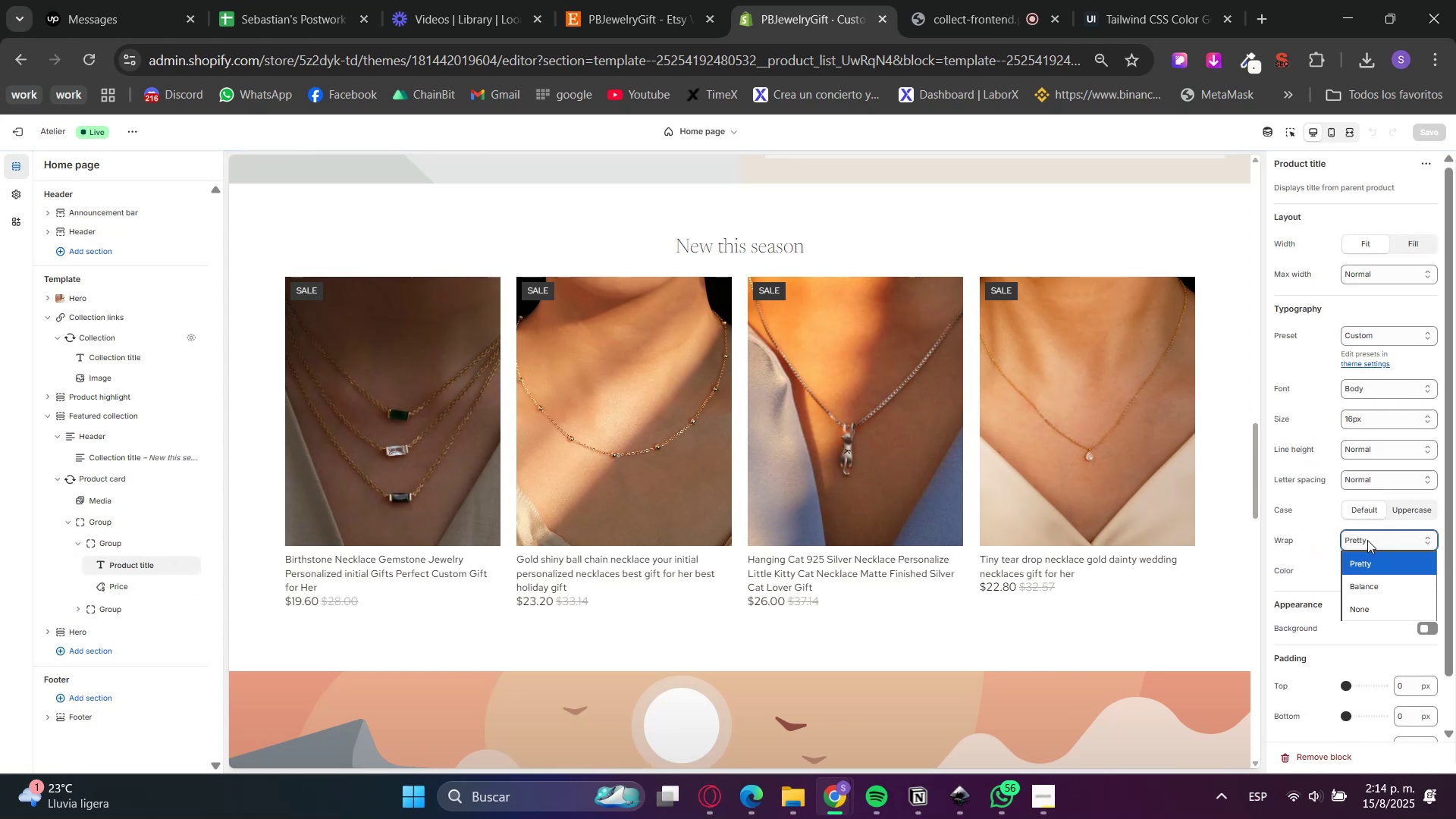 
left_click([1367, 540])
 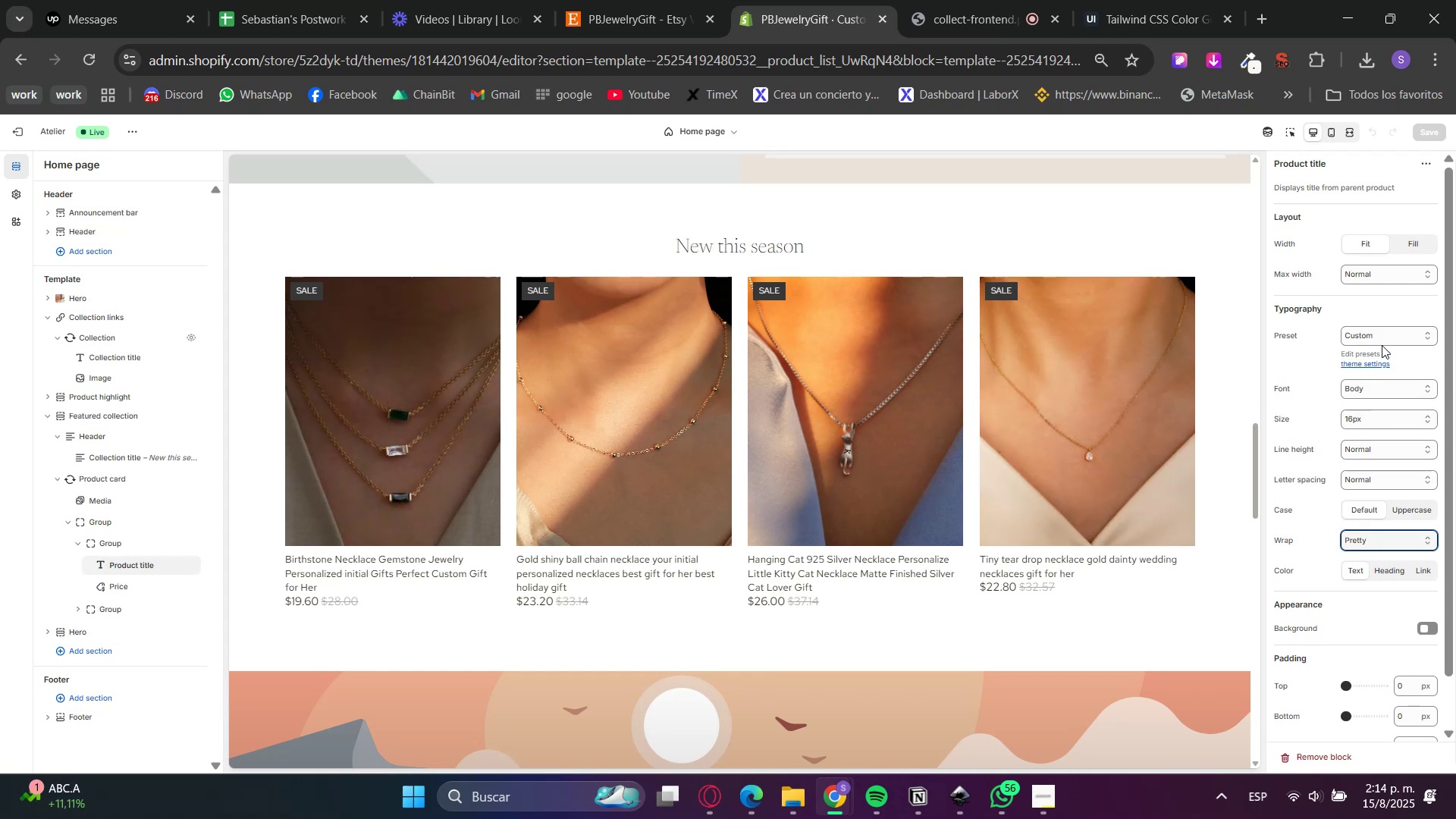 
wait(6.36)
 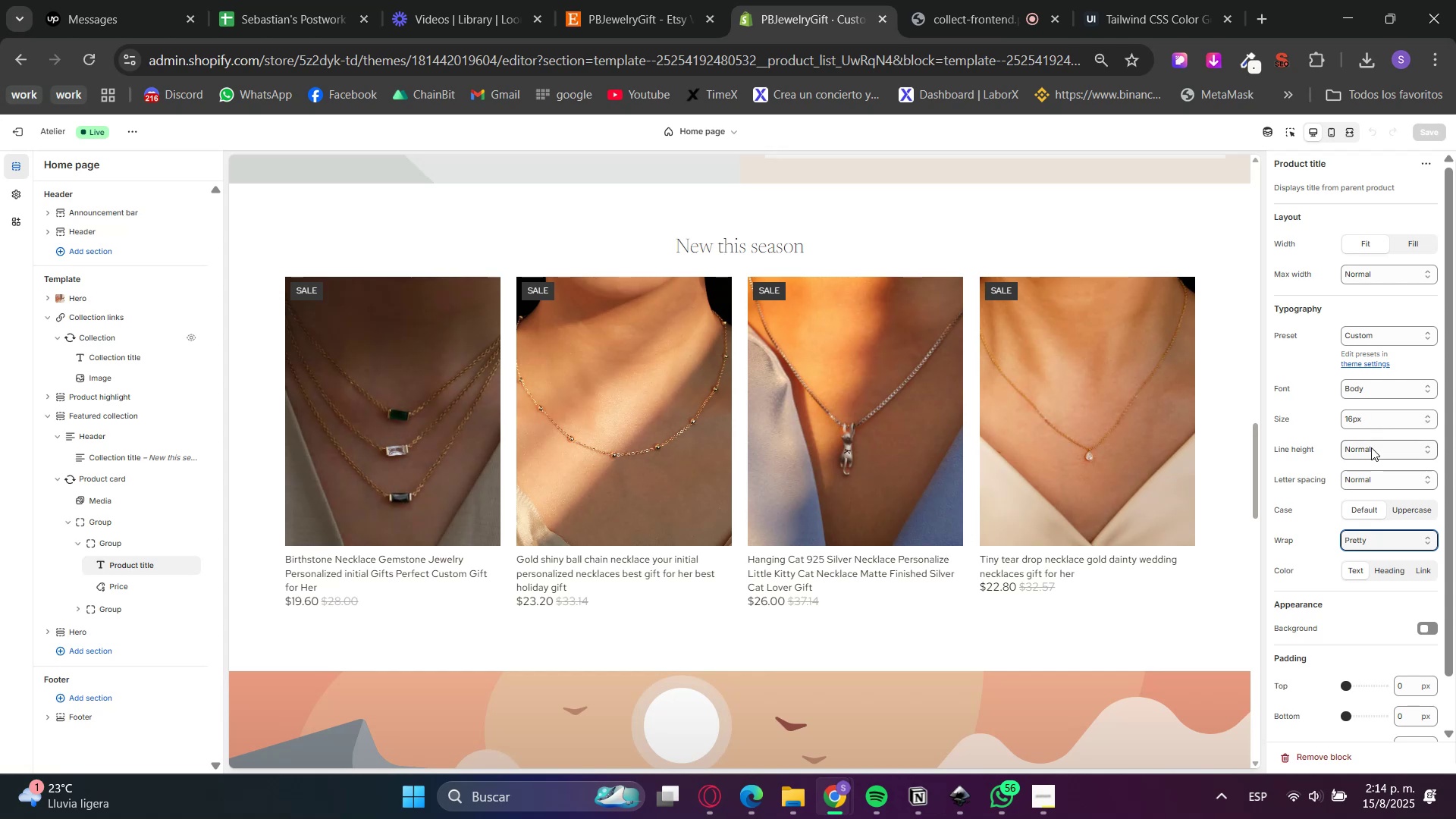 
left_click([1391, 566])
 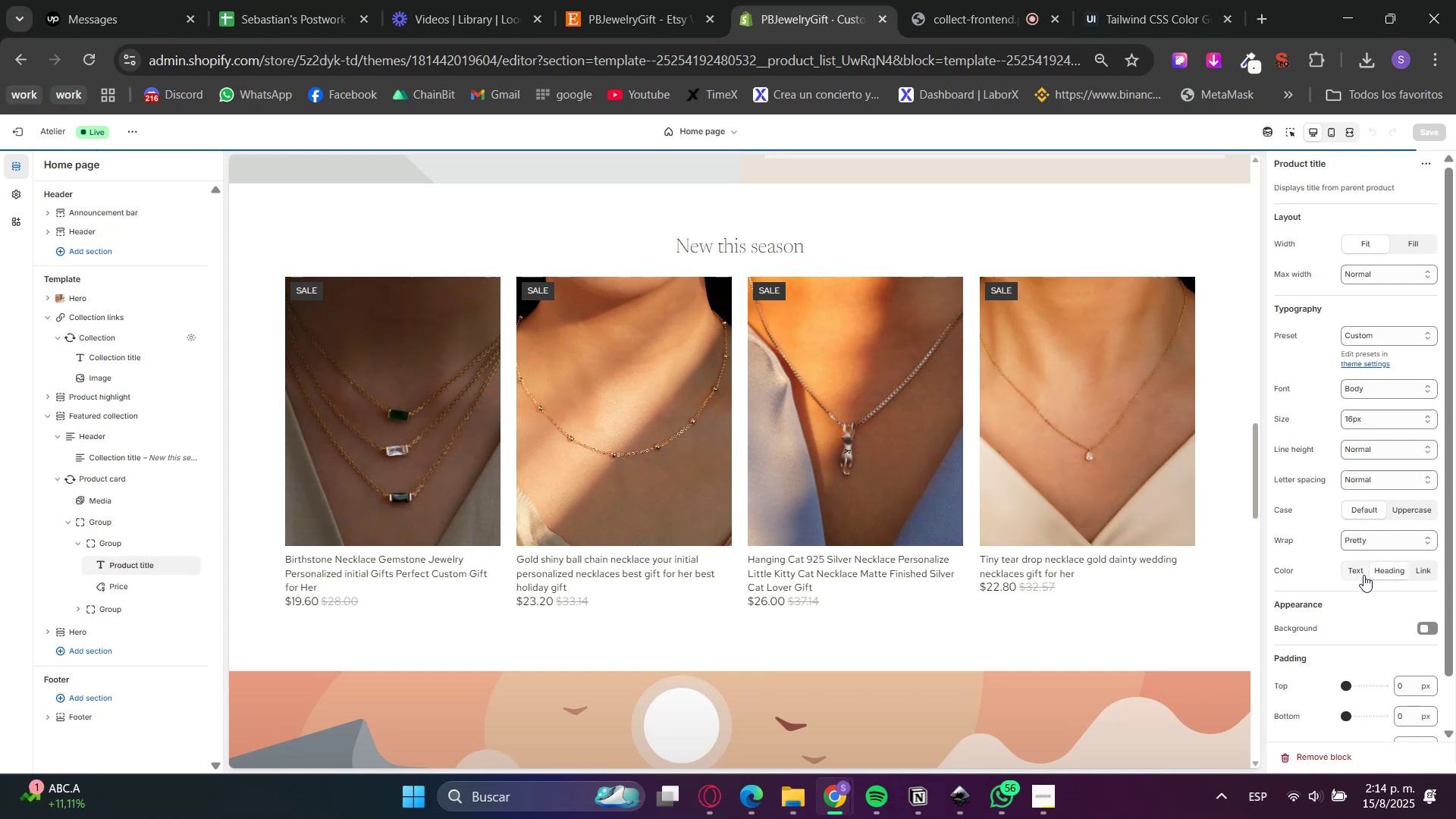 
left_click([1361, 575])
 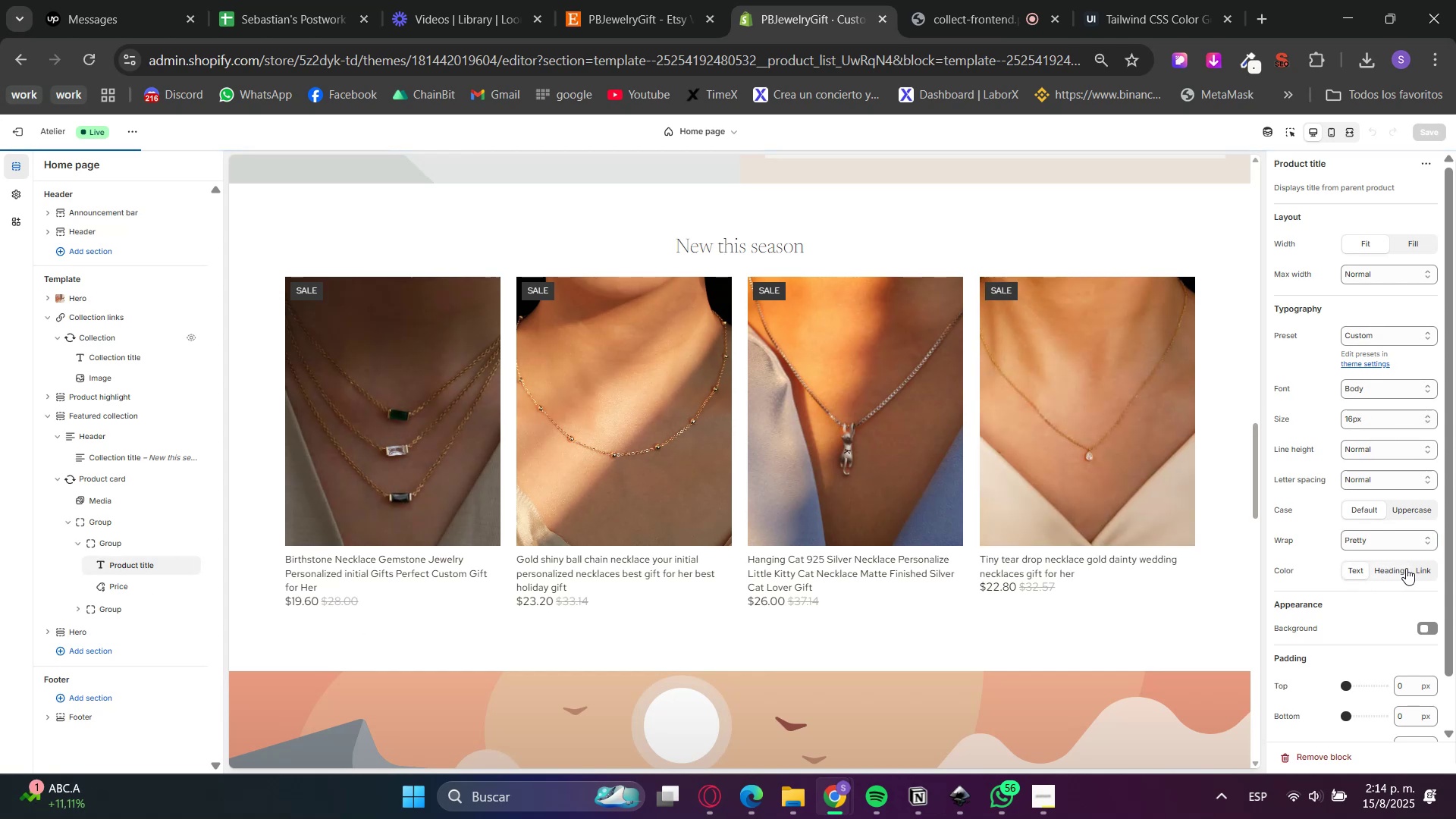 
left_click([1420, 567])
 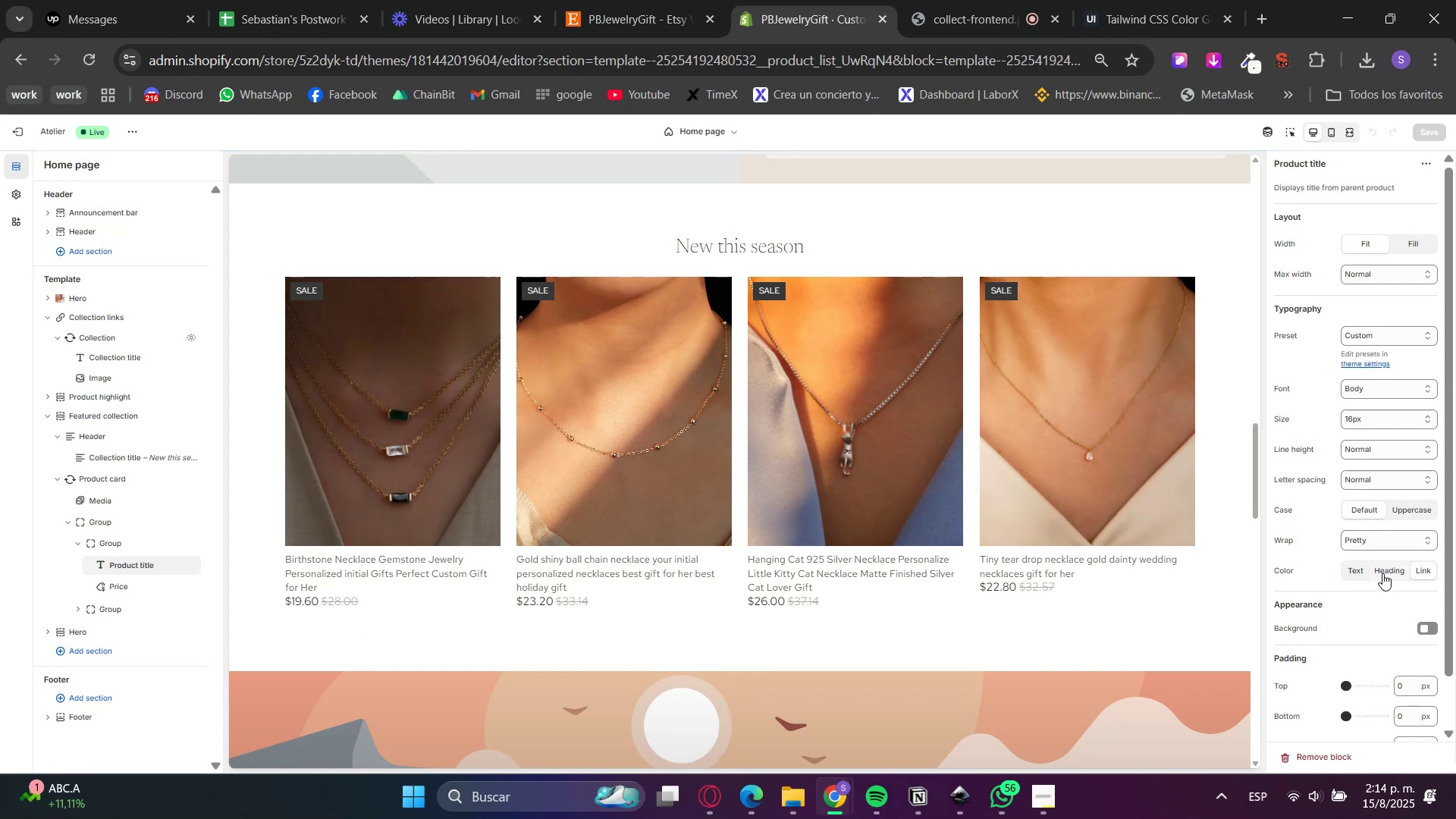 
left_click([1382, 573])
 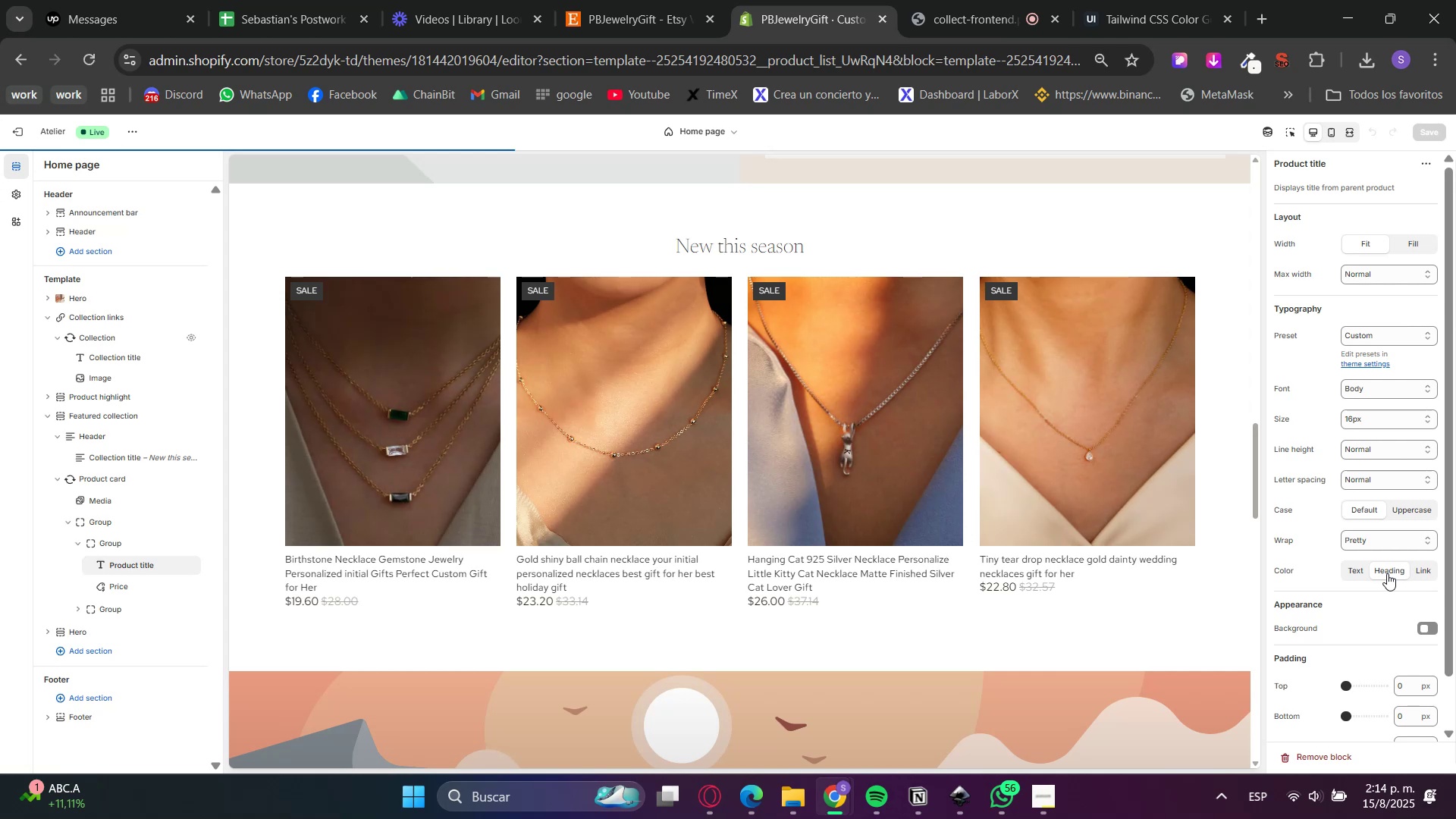 
left_click([1414, 570])
 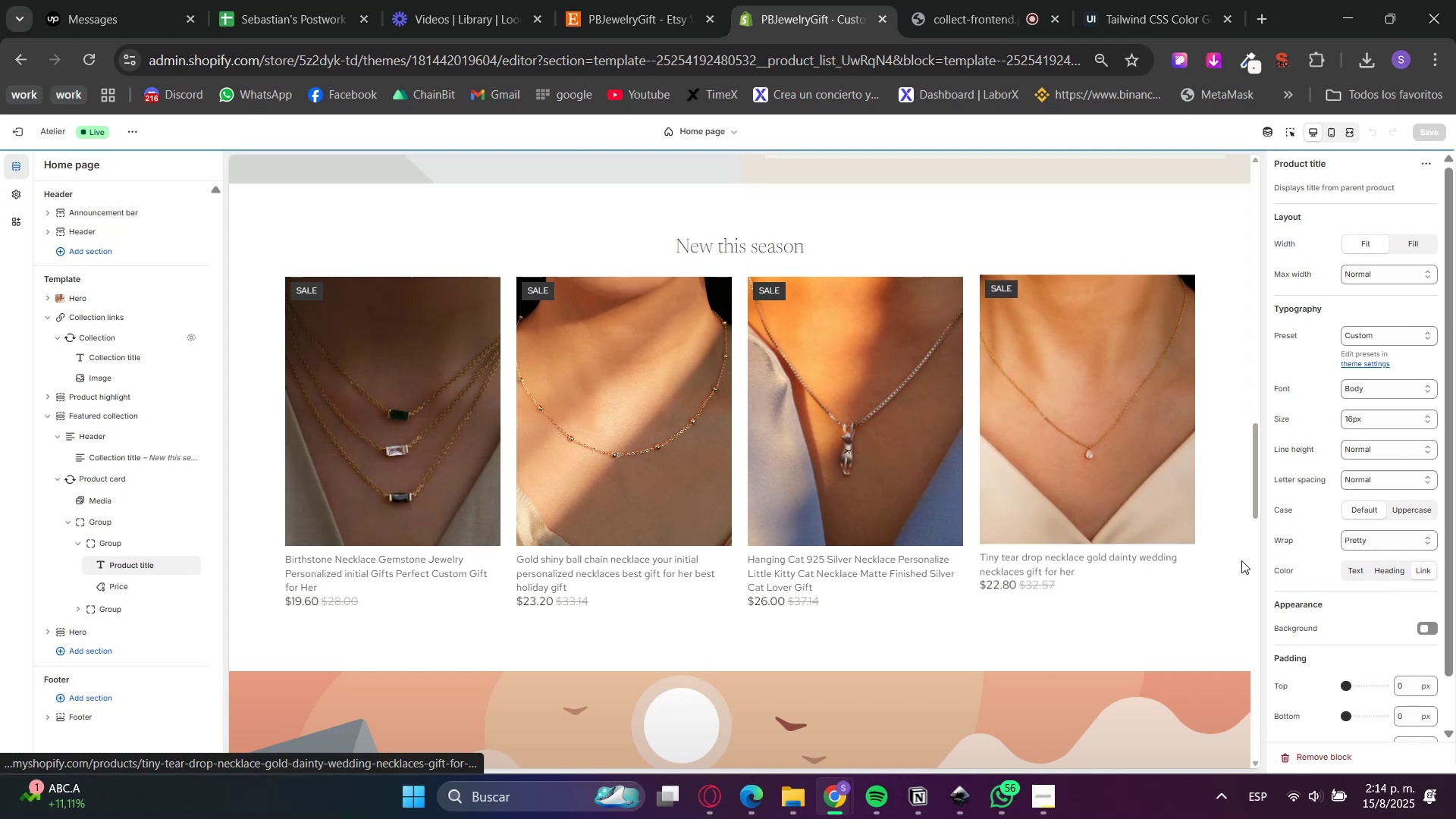 
left_click([1375, 576])
 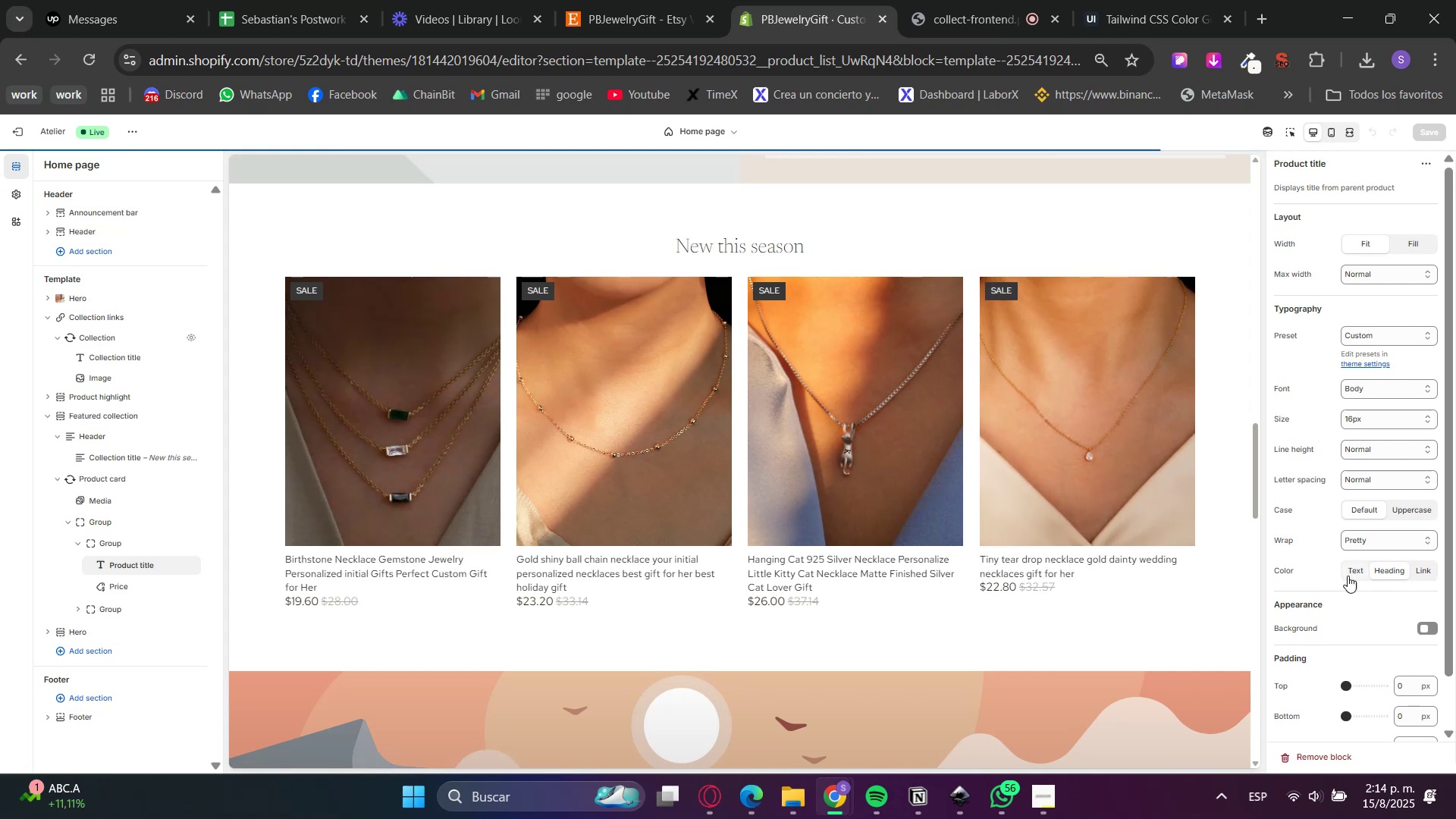 
scroll: coordinate [1322, 579], scroll_direction: up, amount: 1.0
 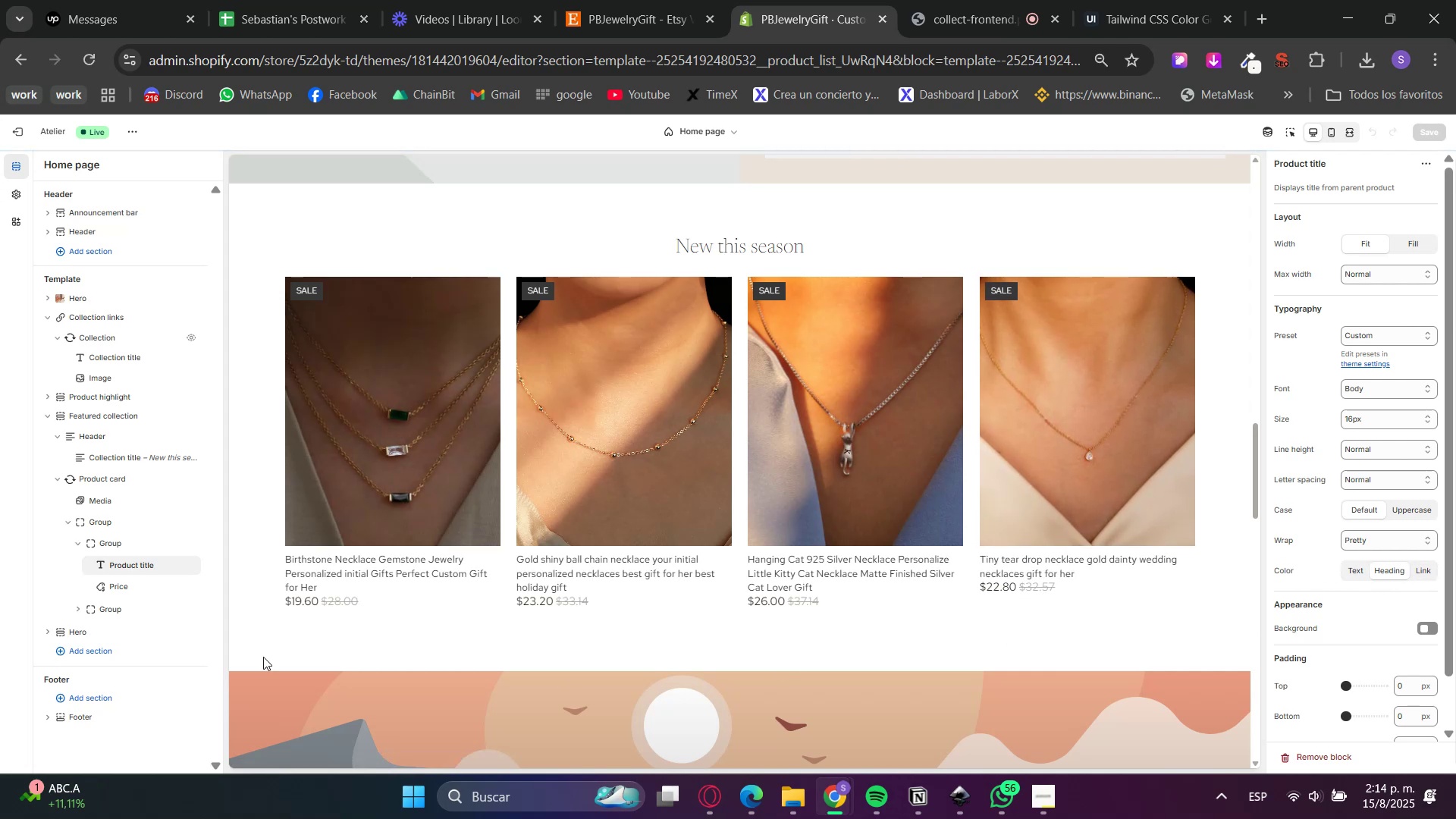 
left_click([127, 592])
 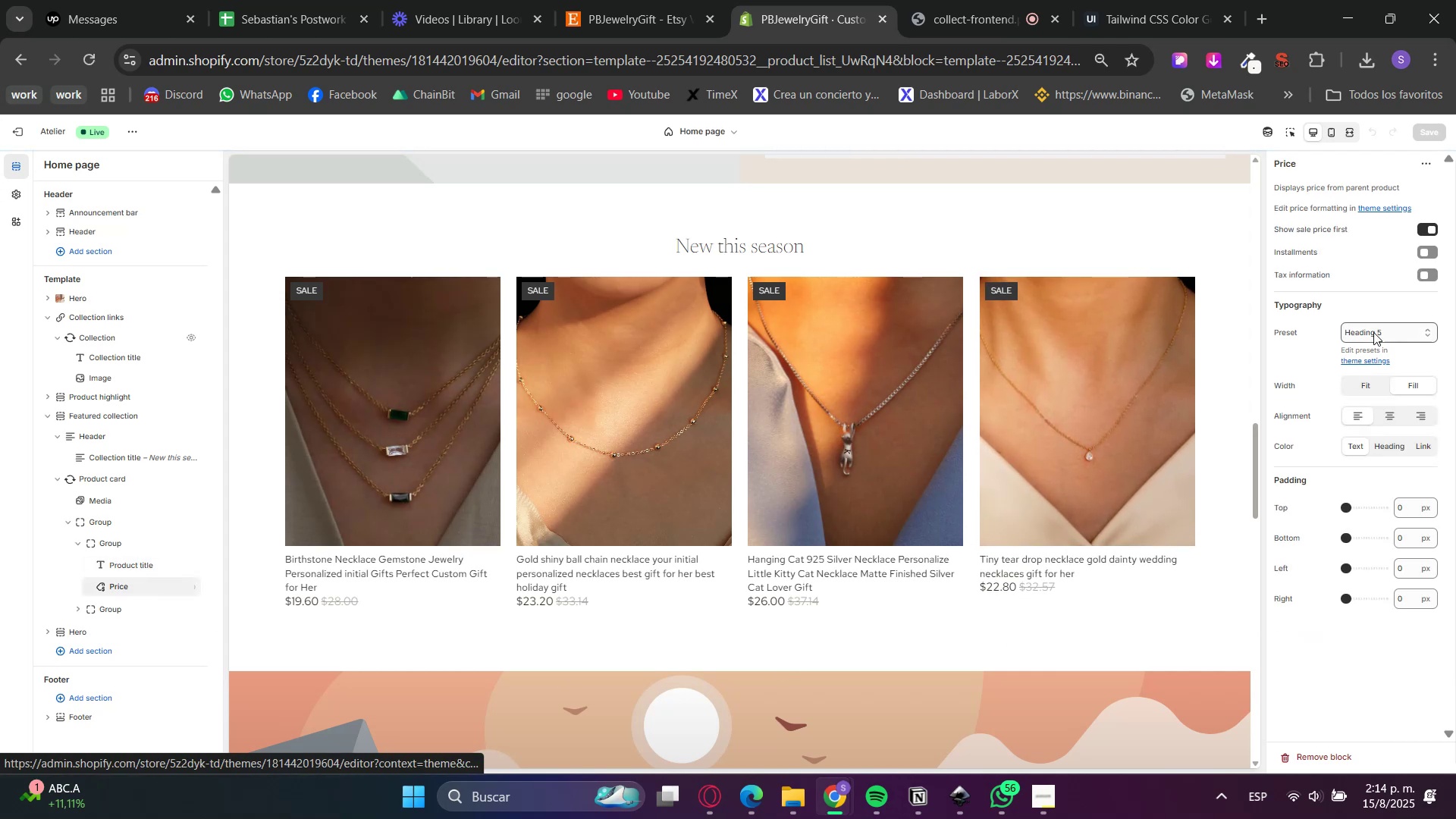 
left_click([1373, 330])
 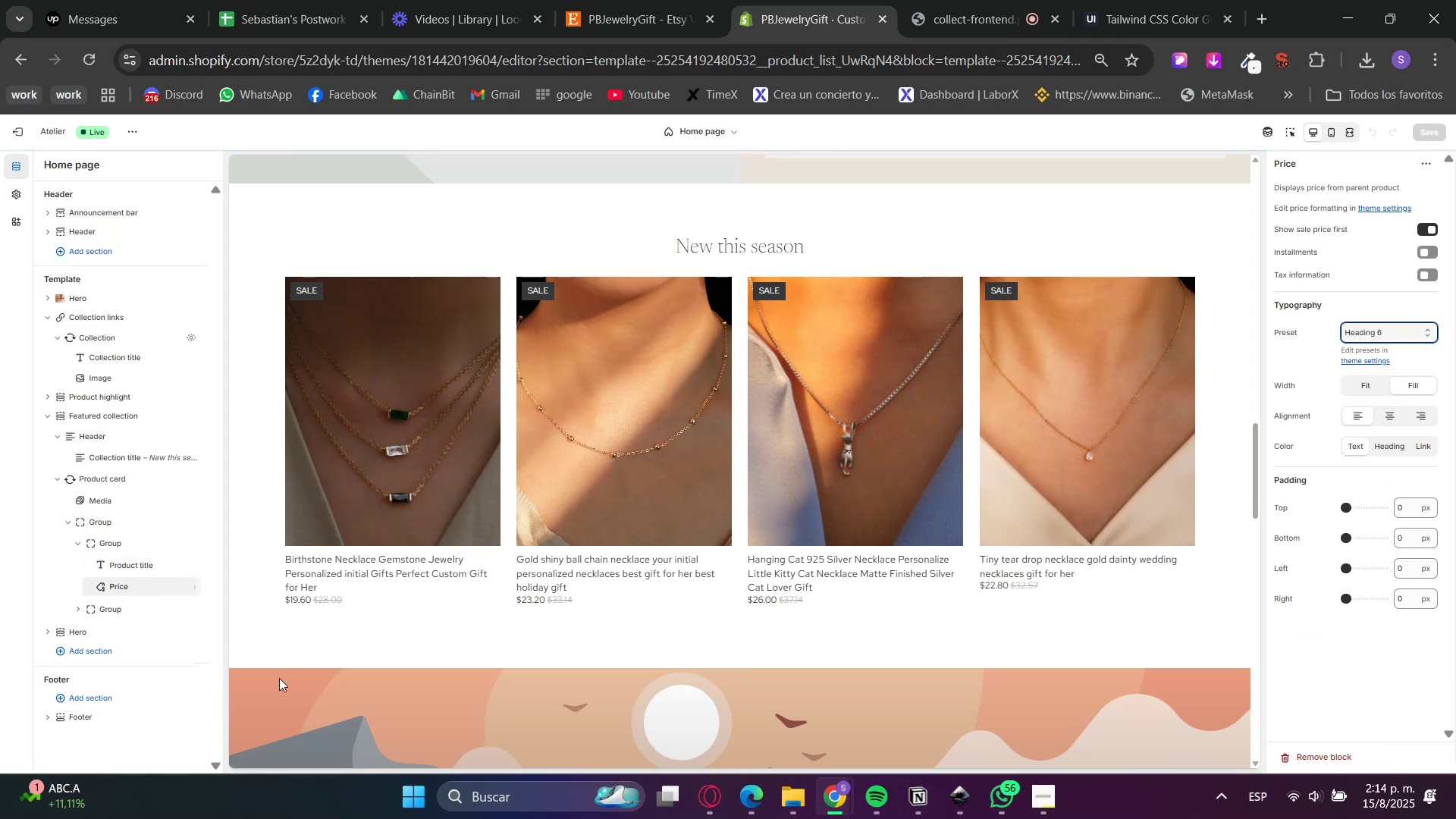 
left_click([124, 548])
 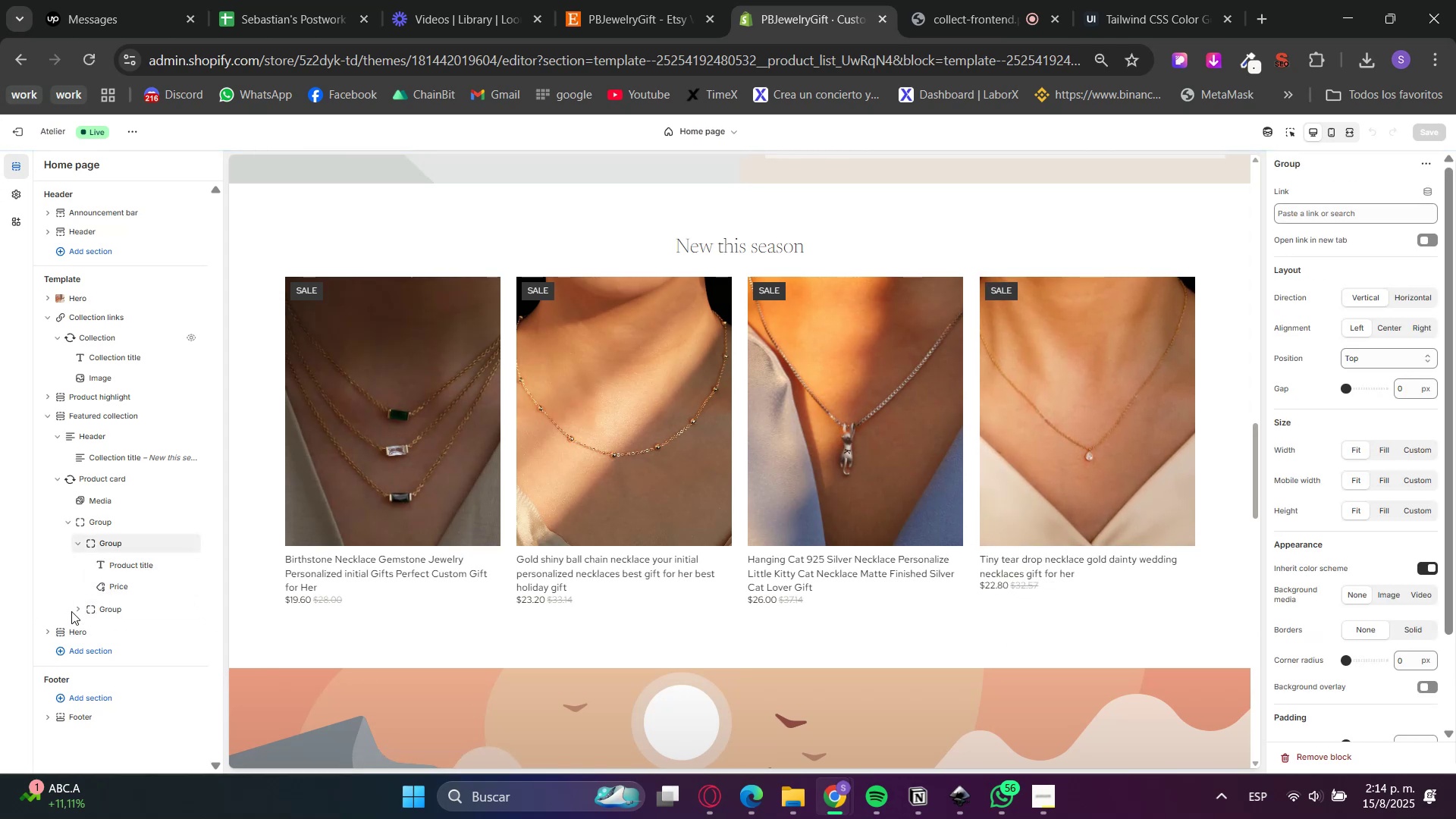 
left_click([81, 610])
 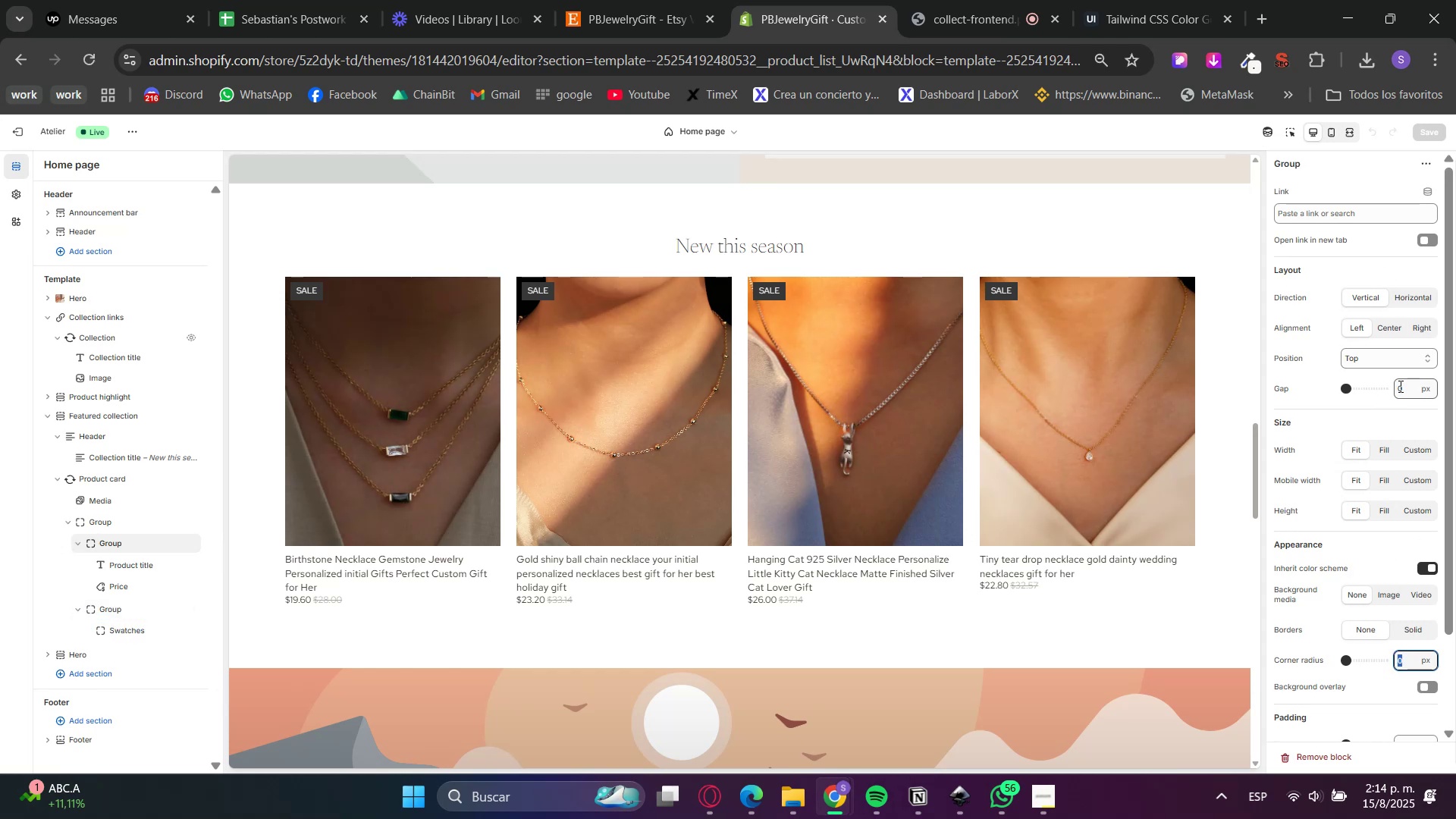 
wait(5.98)
 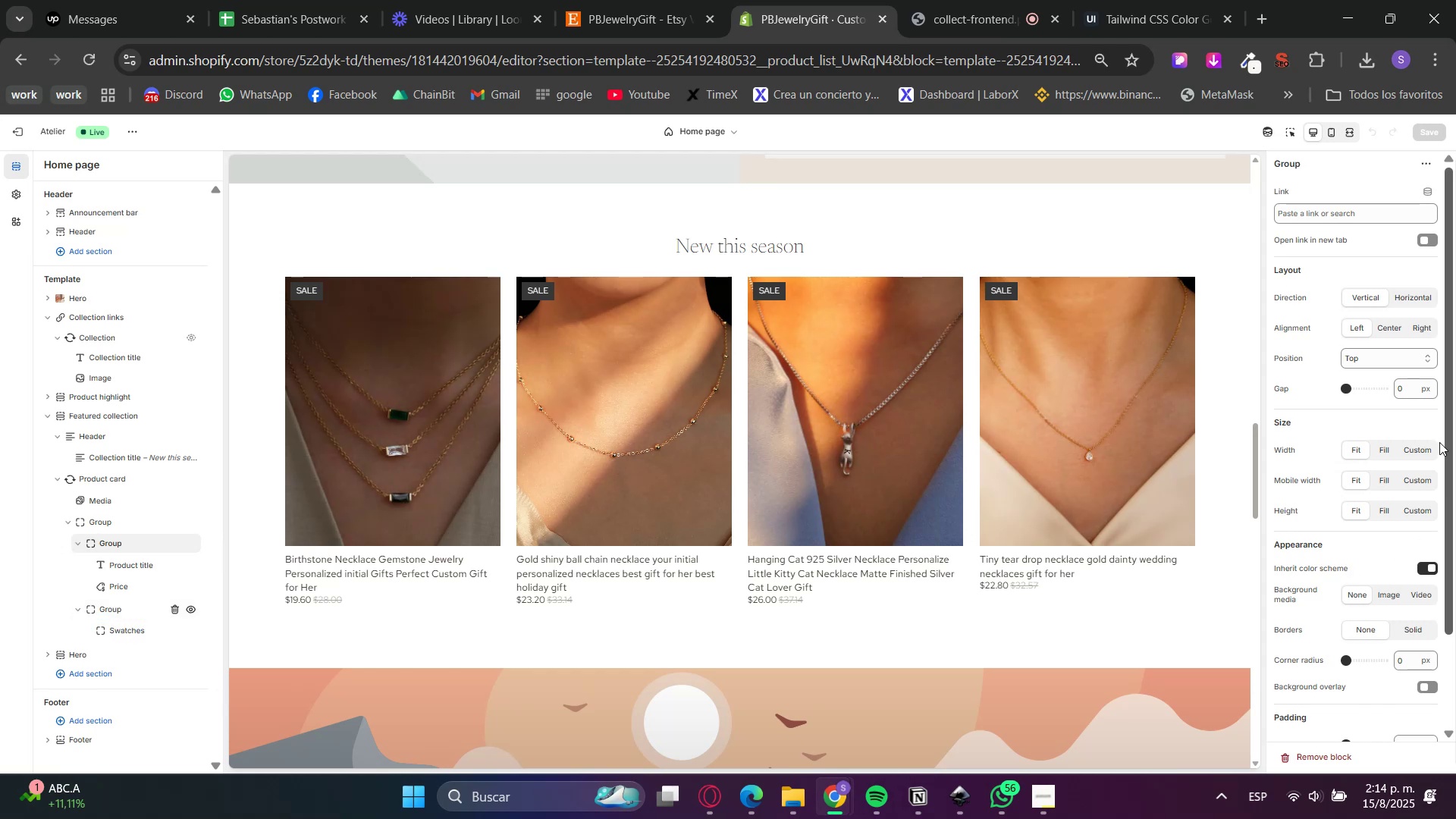 
key(Numpad1)
 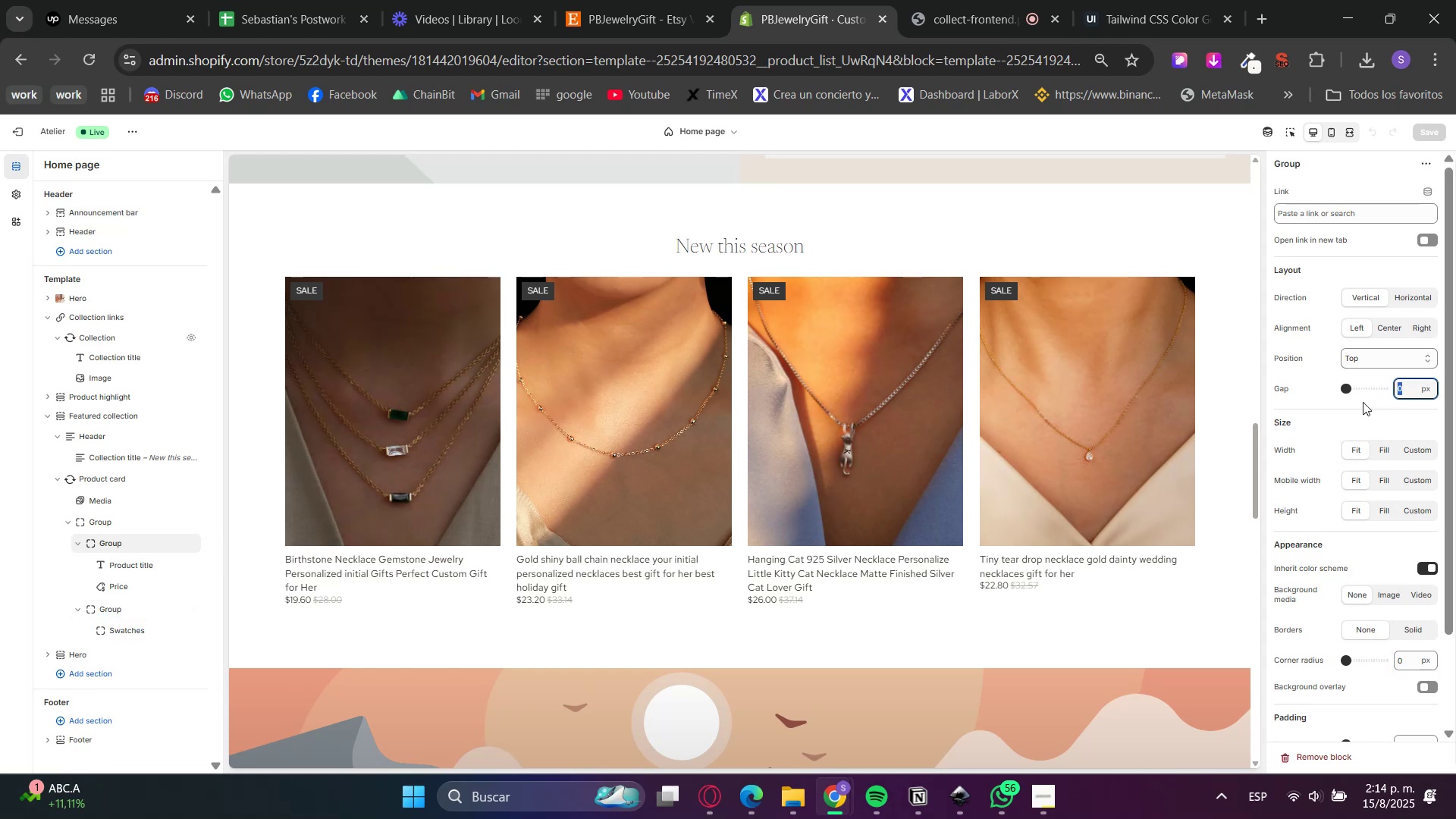 
key(Numpad5)
 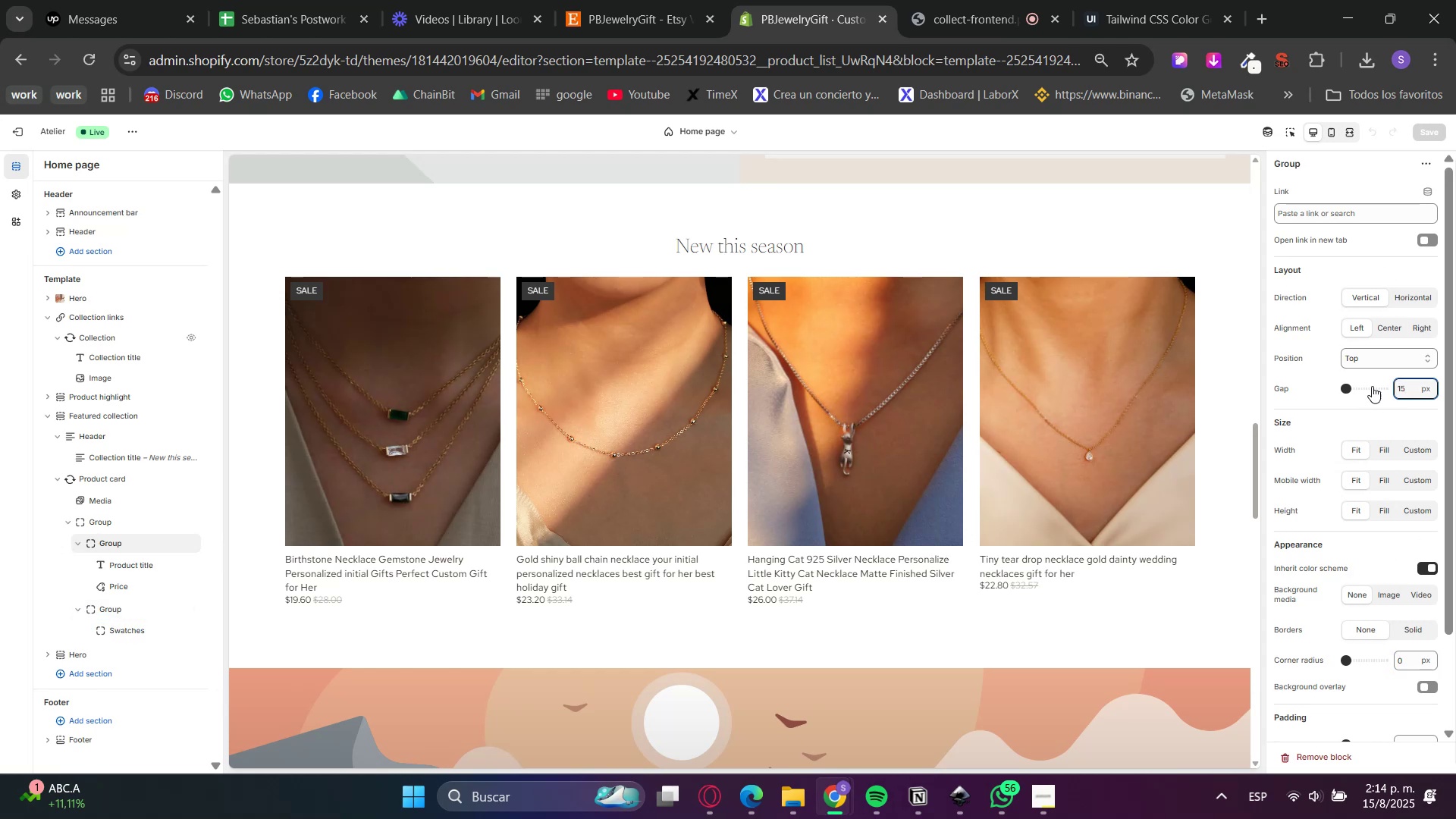 
left_click([1346, 406])
 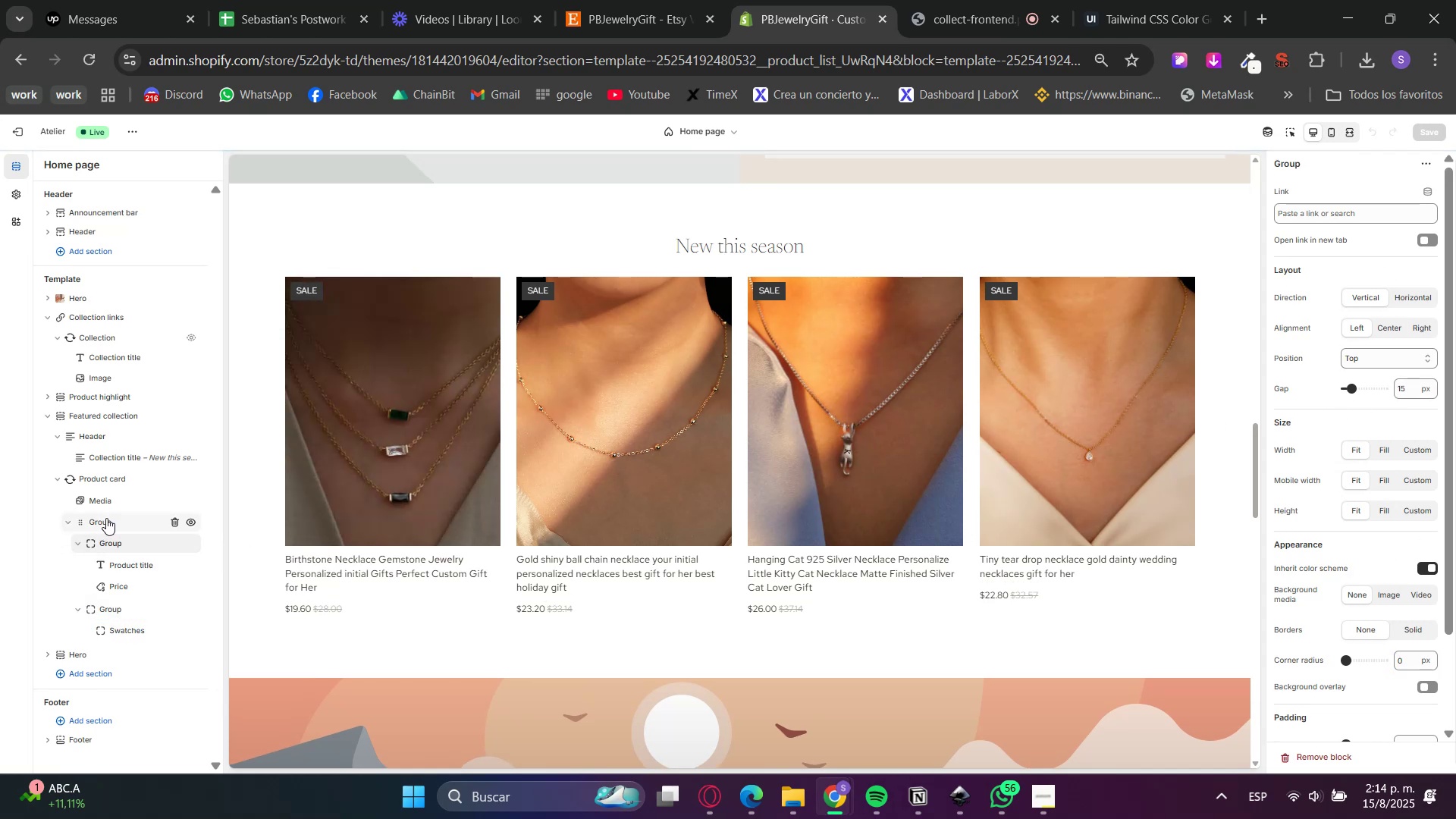 
left_click([105, 494])
 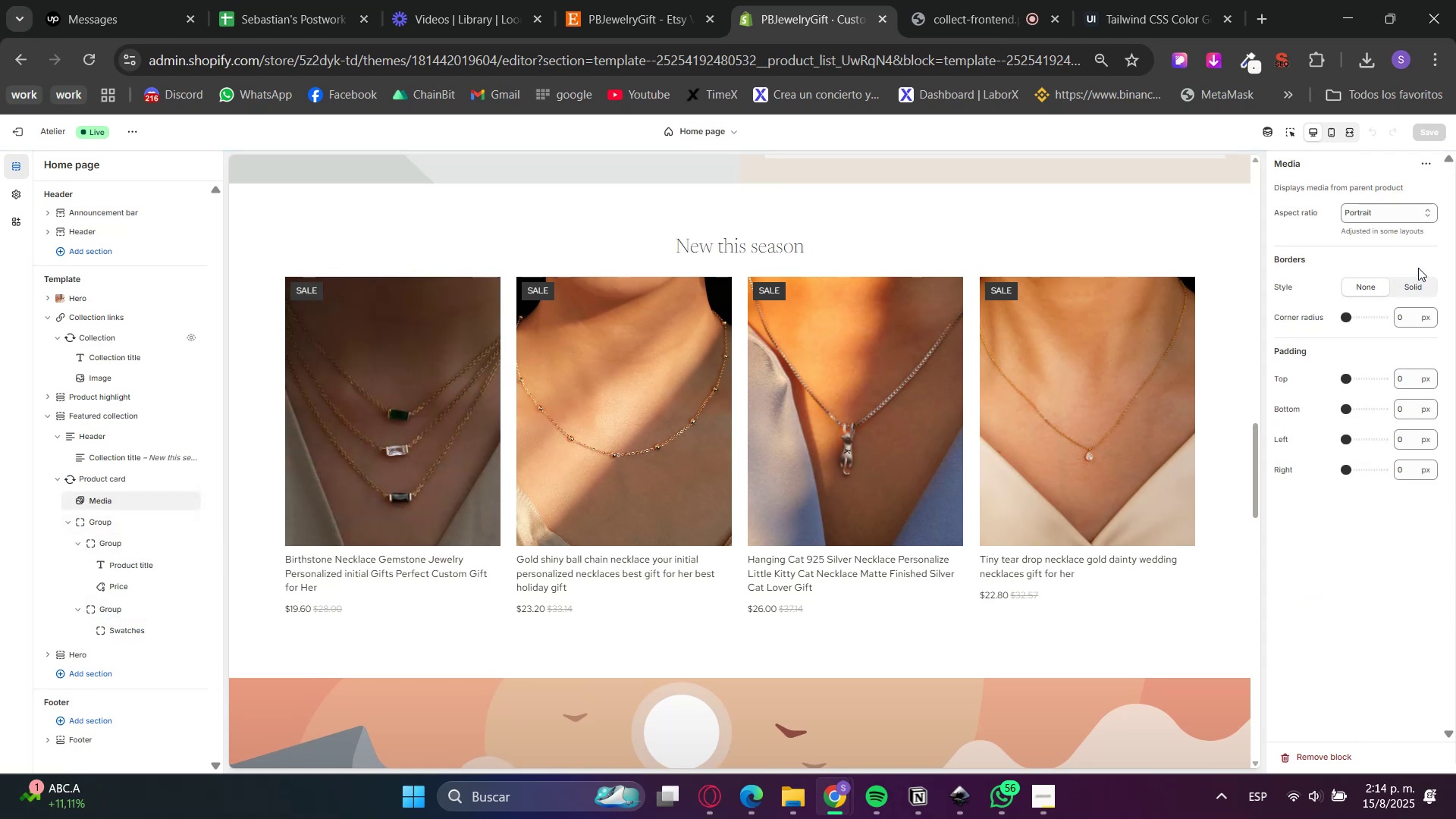 
scroll: coordinate [1156, 533], scroll_direction: up, amount: 12.0
 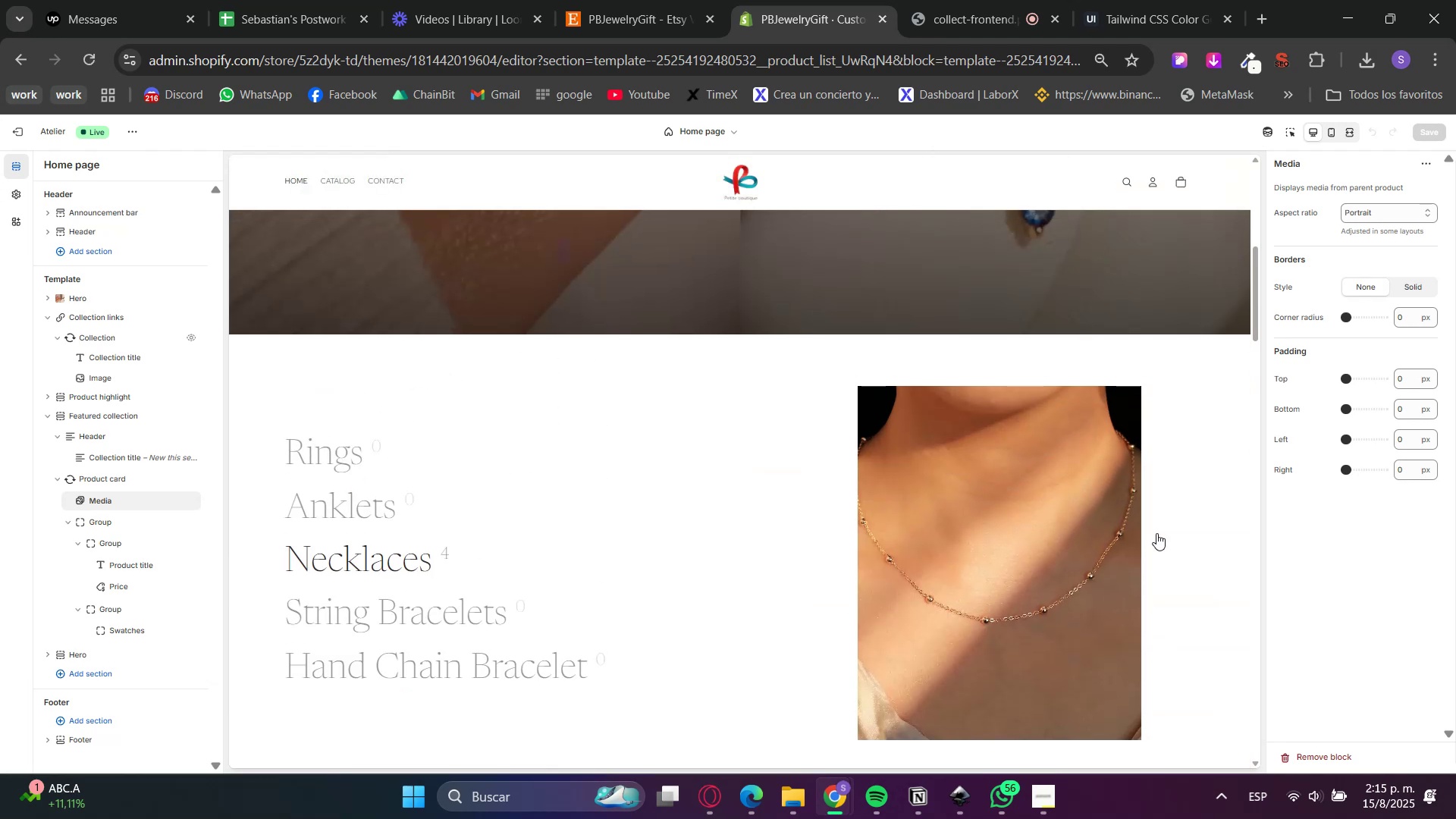 
scroll: coordinate [956, 447], scroll_direction: none, amount: 0.0
 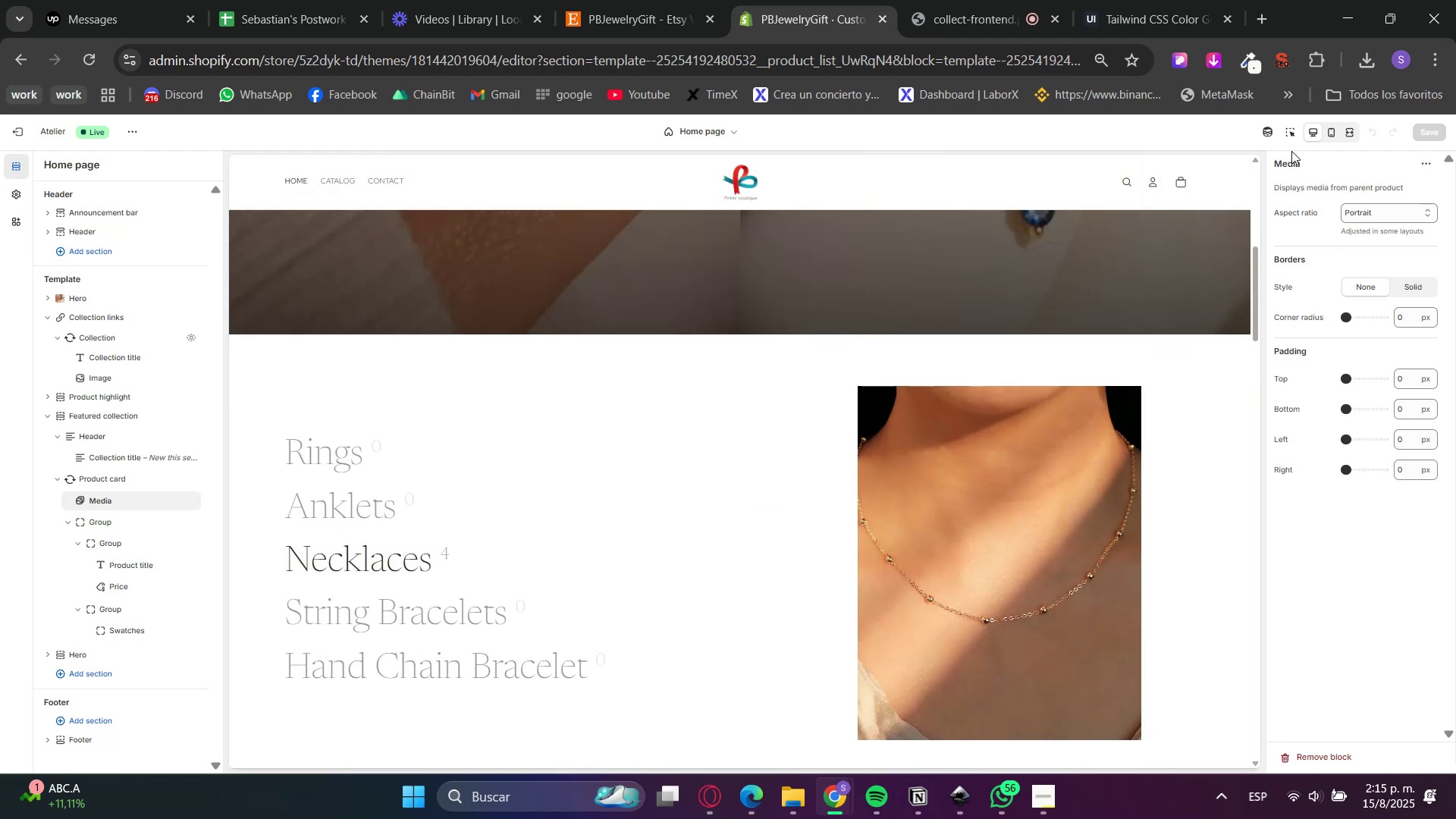 
left_click([1294, 139])
 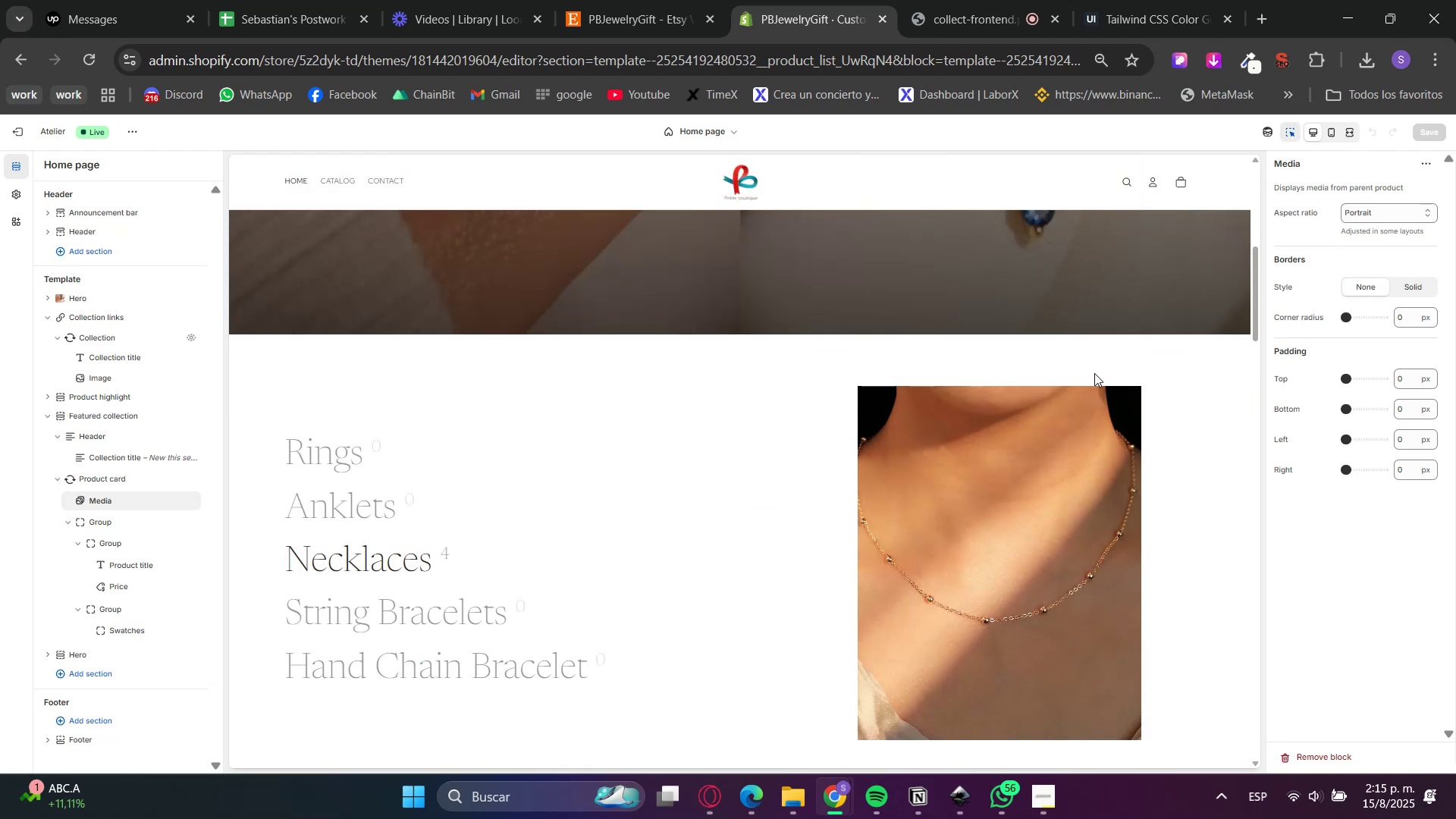 
left_click([1082, 410])
 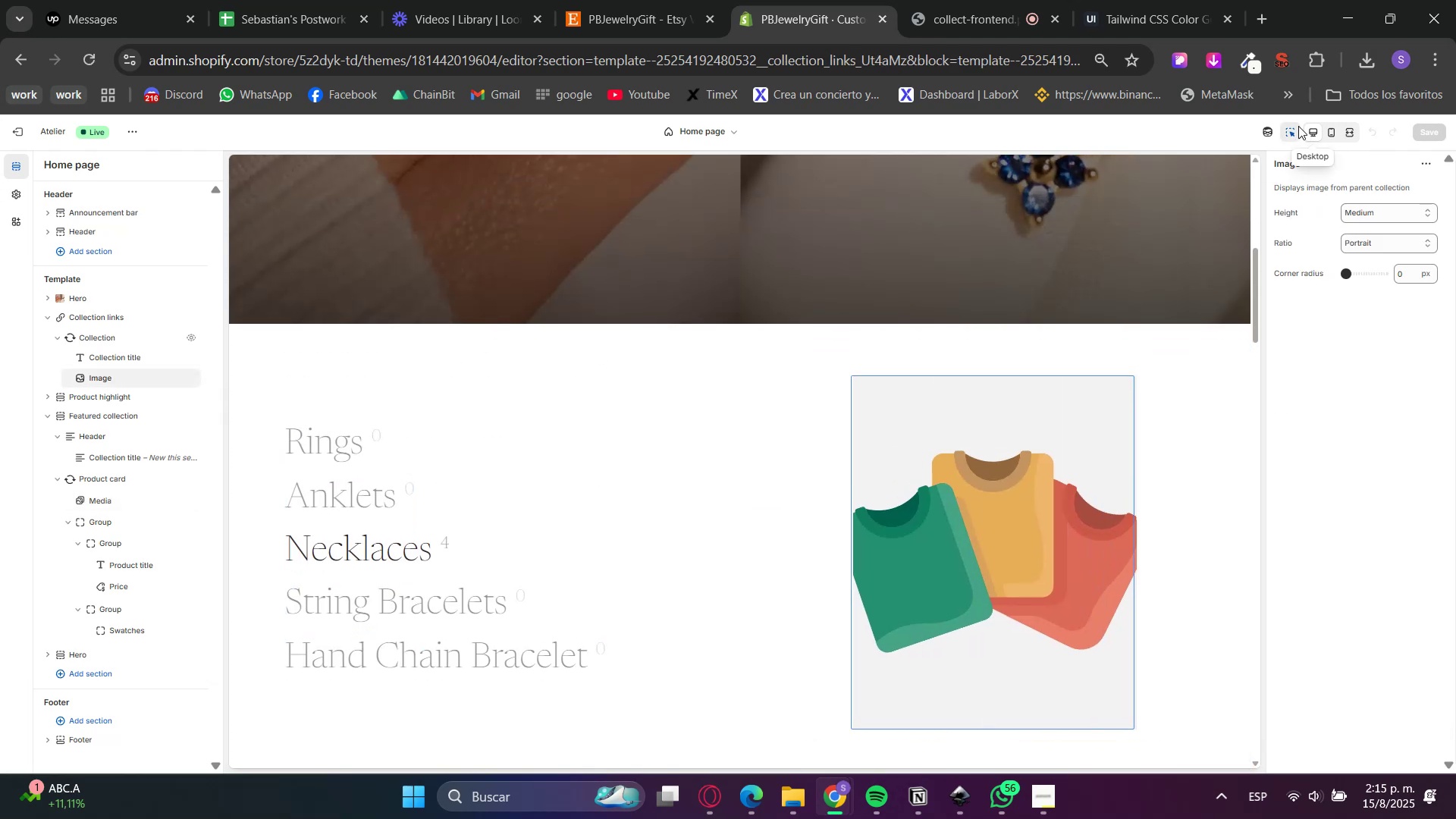 
left_click([1289, 129])
 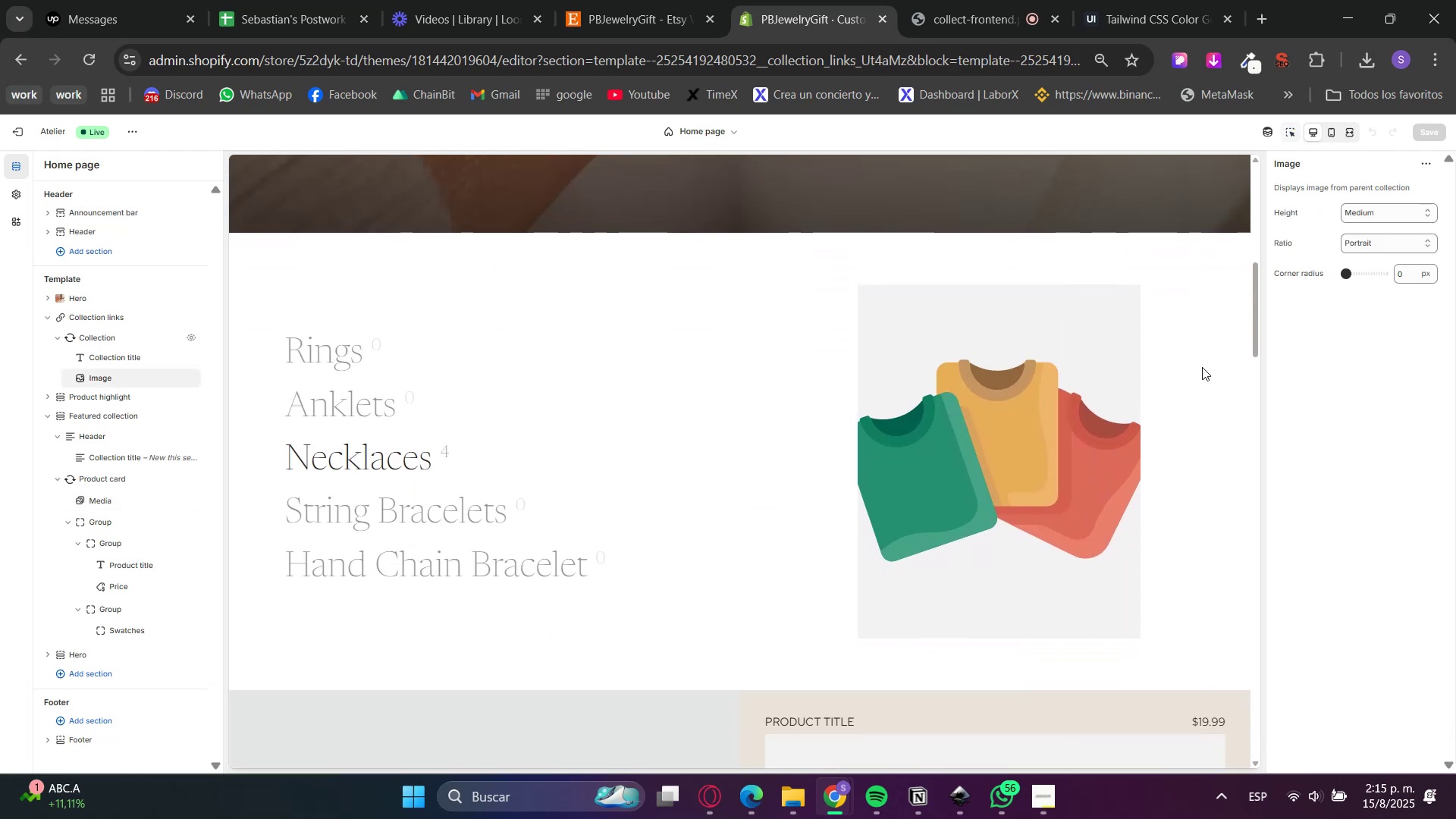 
scroll: coordinate [1125, 529], scroll_direction: down, amount: 9.0
 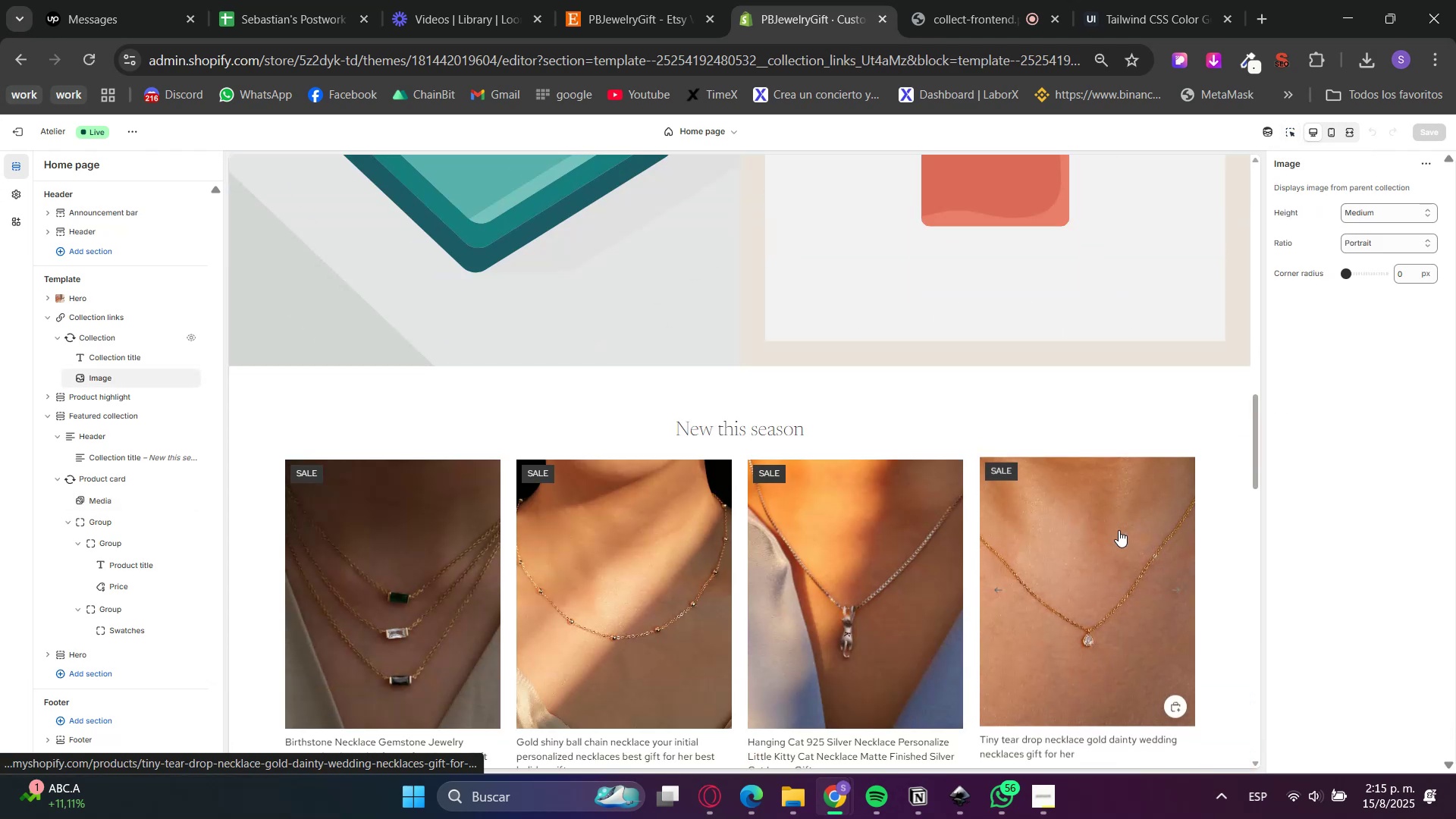 
scroll: coordinate [1119, 547], scroll_direction: up, amount: 5.0
 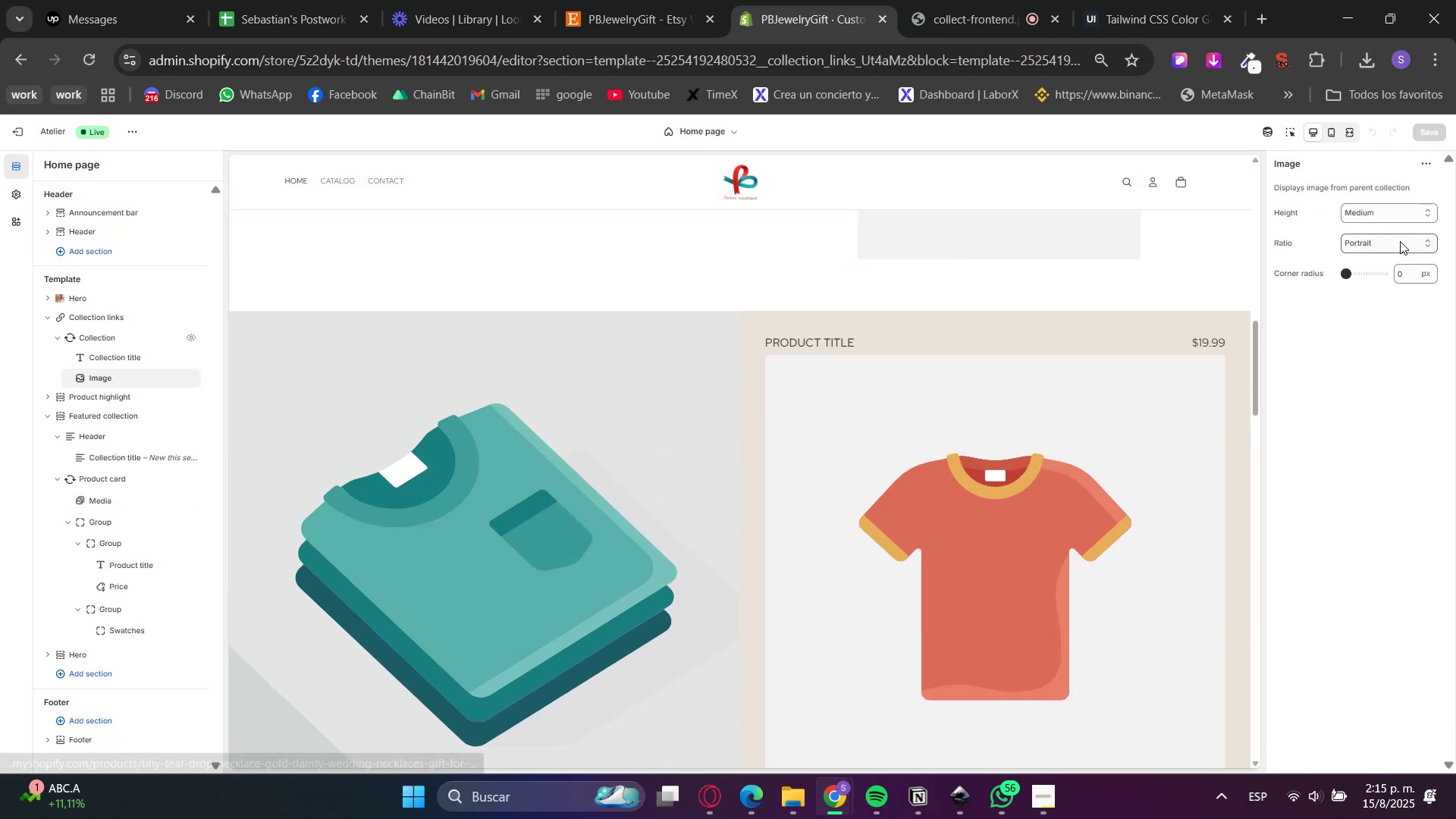 
left_click([1392, 246])
 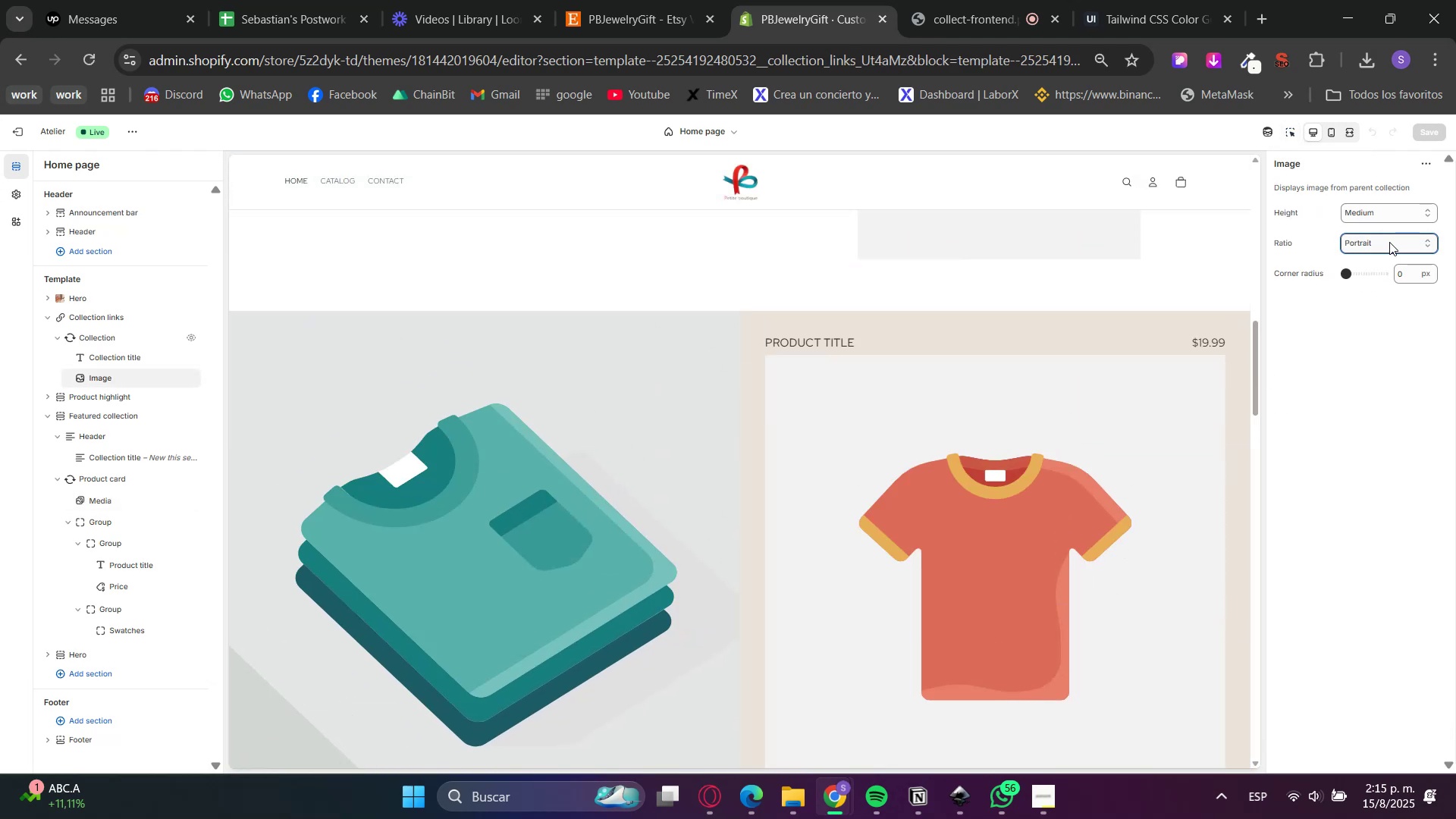 
double_click([1373, 210])
 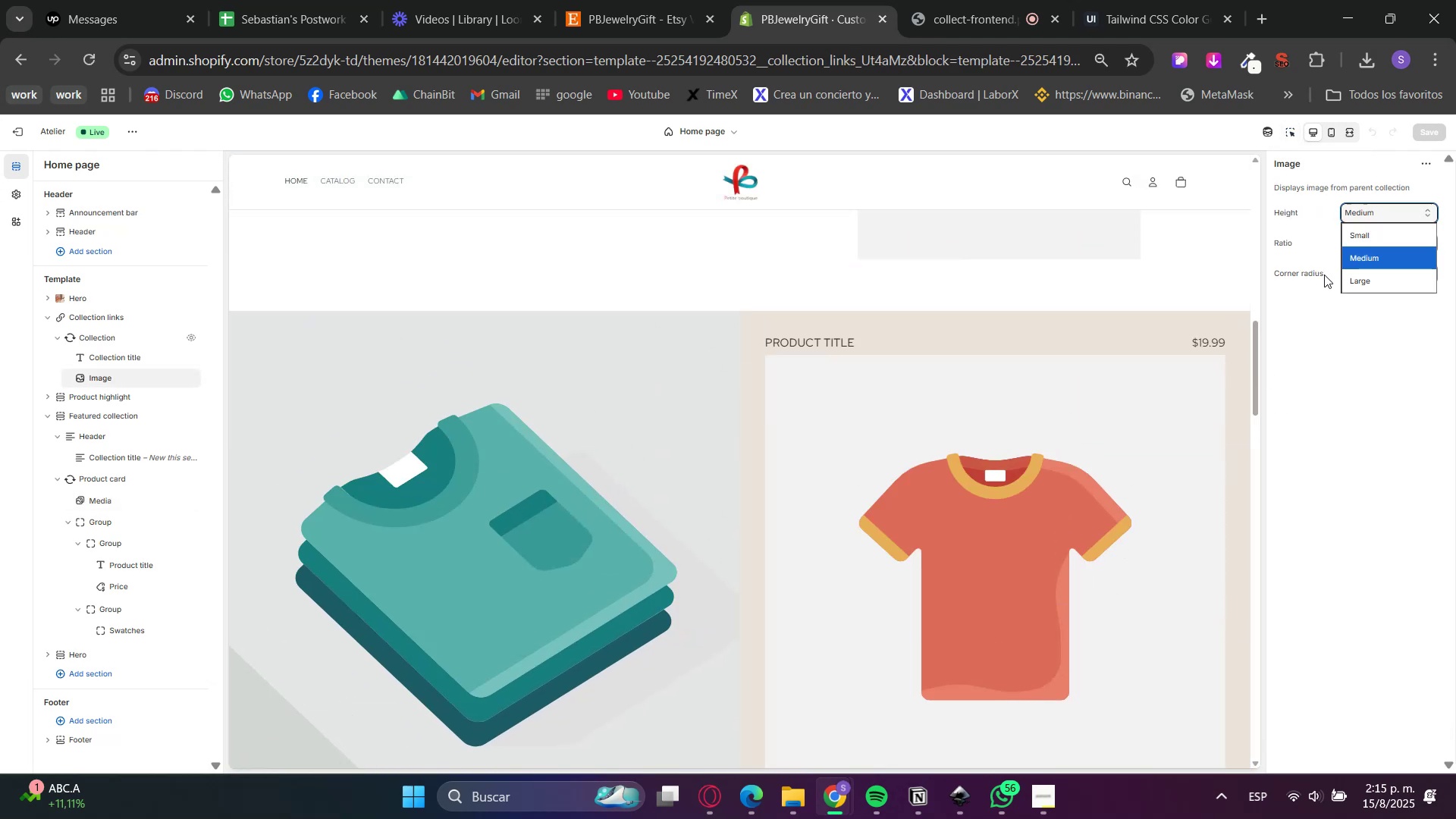 
scroll: coordinate [1102, 402], scroll_direction: up, amount: 5.0
 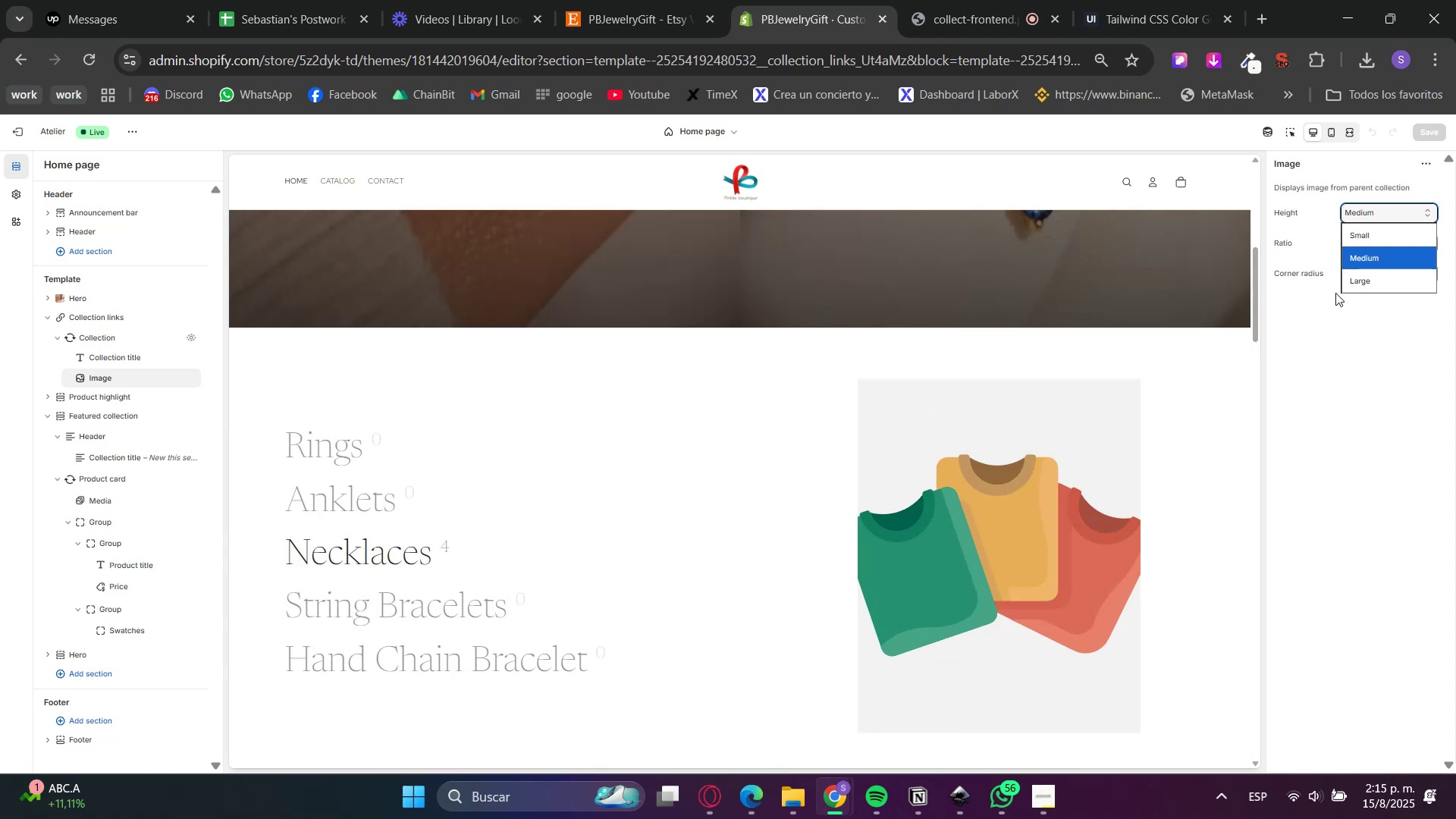 
left_click([1378, 275])
 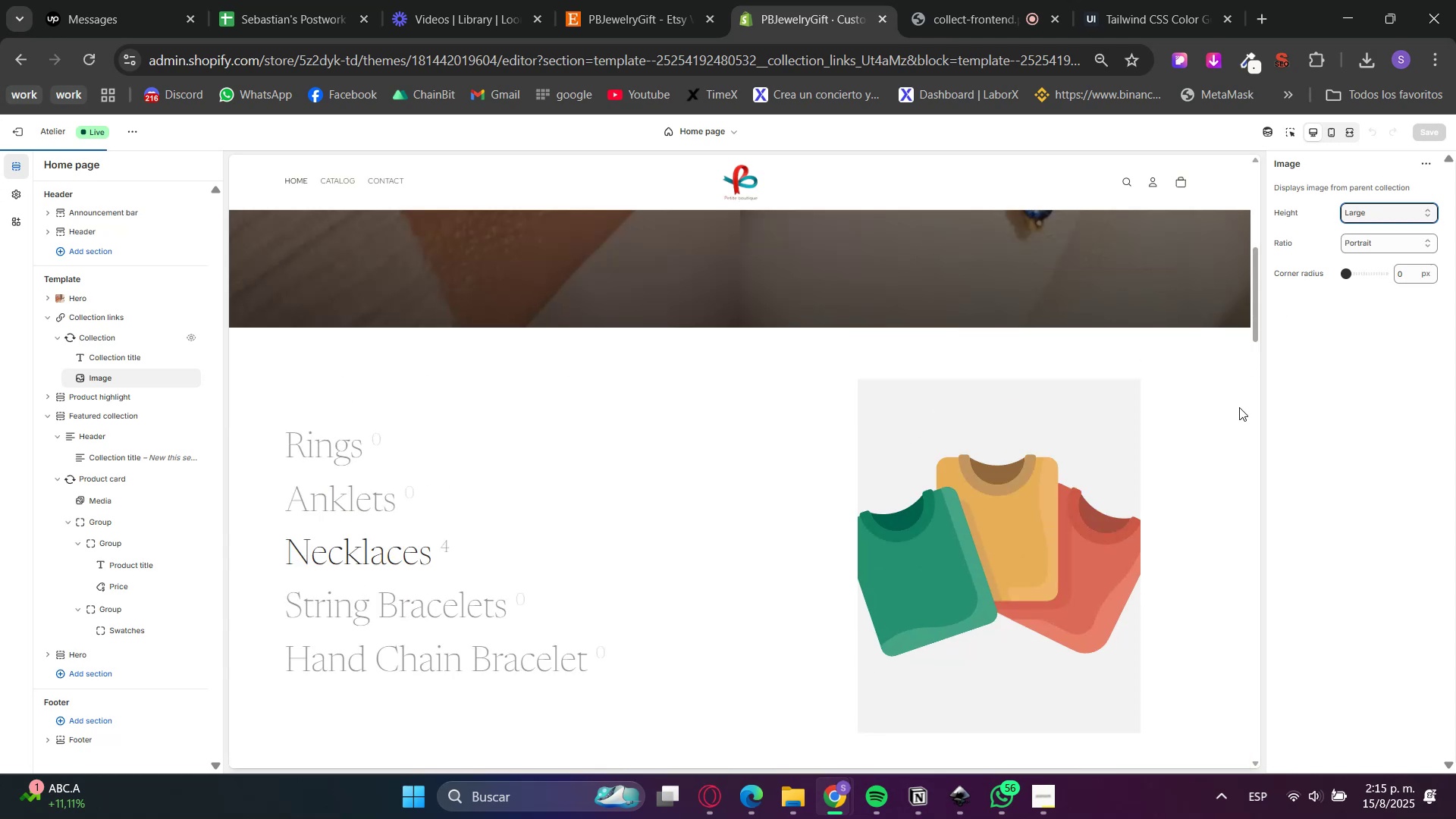 
scroll: coordinate [1183, 525], scroll_direction: down, amount: 1.0
 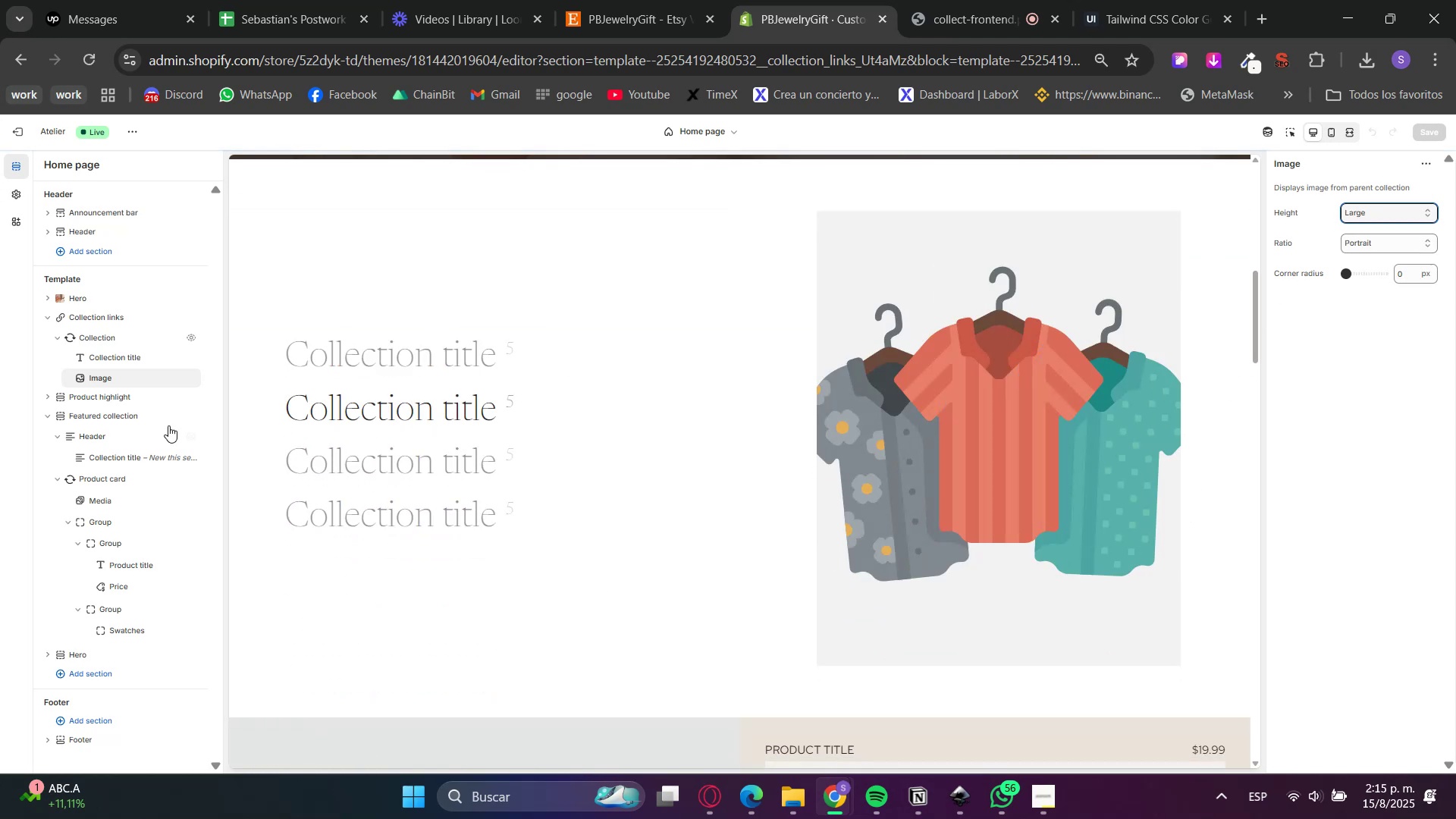 
left_click([98, 319])
 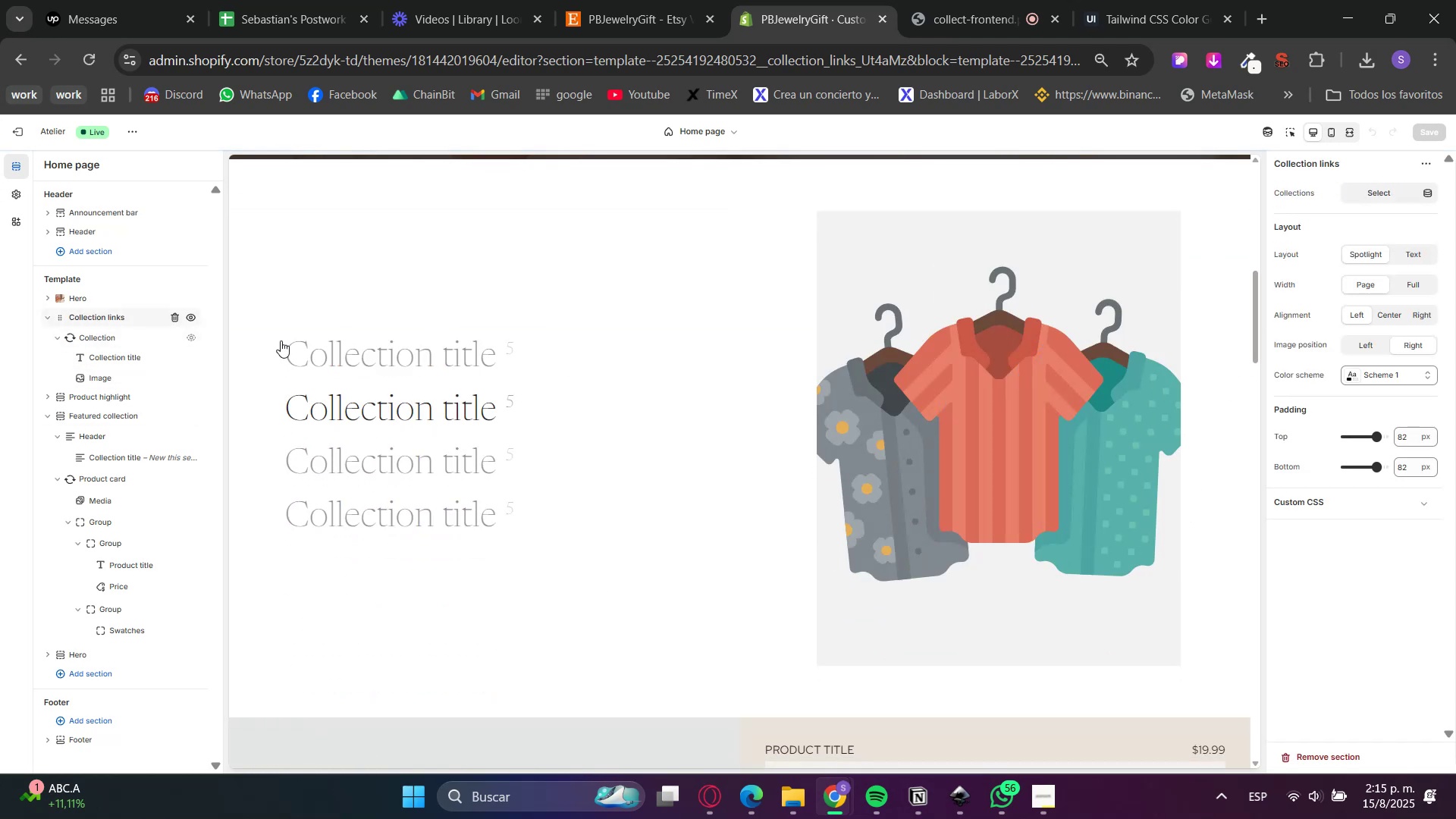 
scroll: coordinate [670, 441], scroll_direction: up, amount: 1.0
 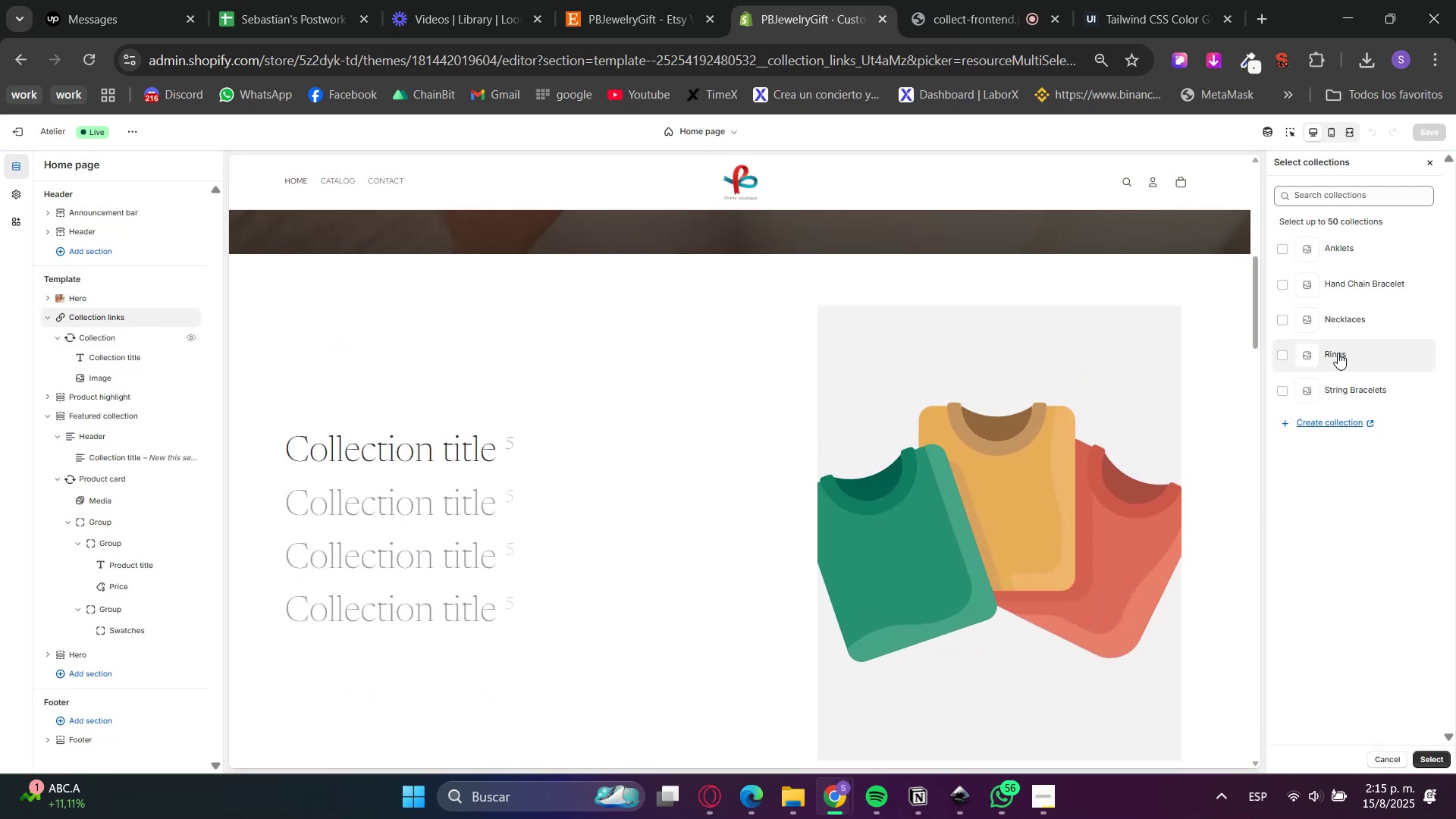 
left_click([1338, 354])
 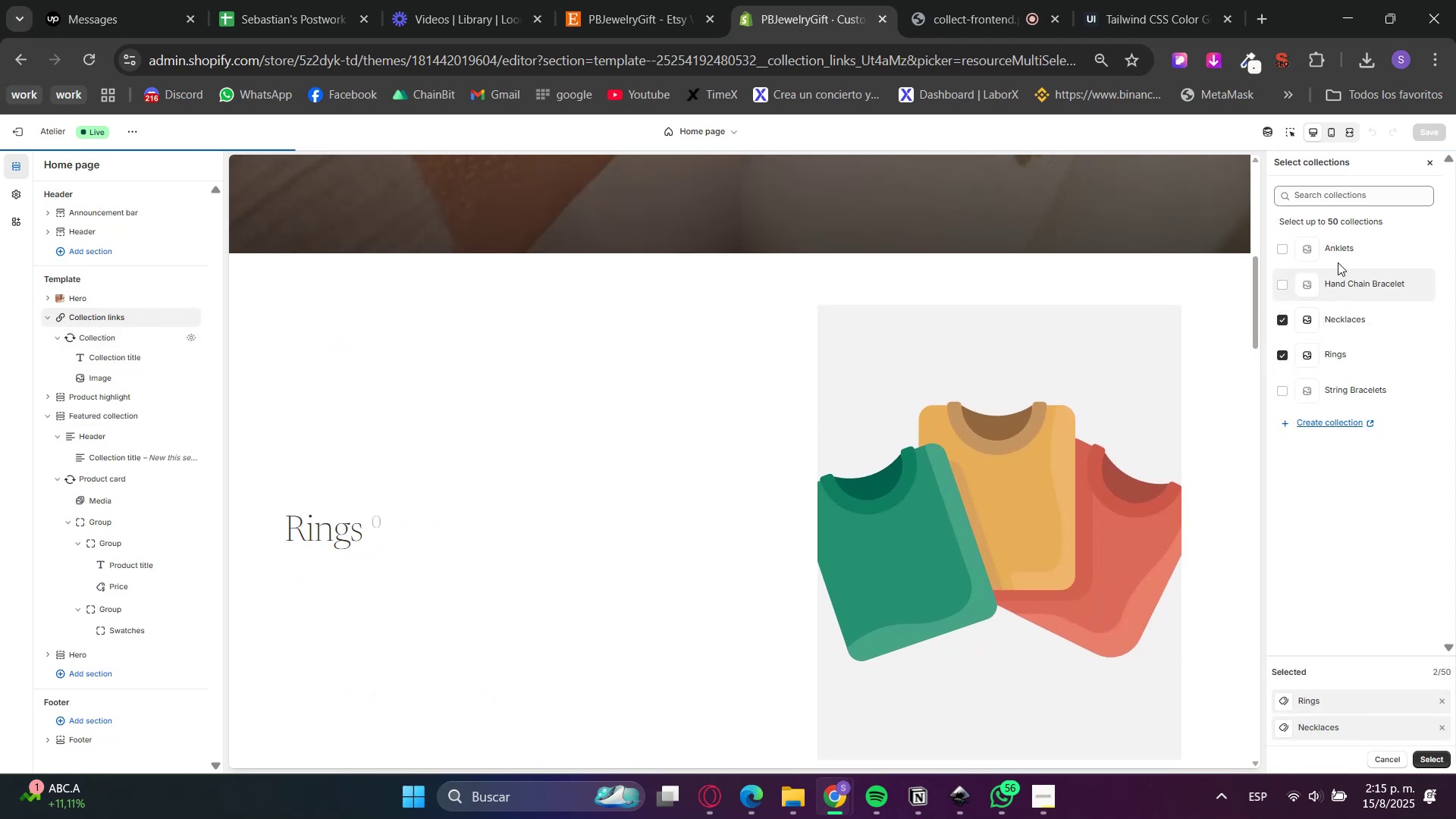 
triple_click([1338, 242])
 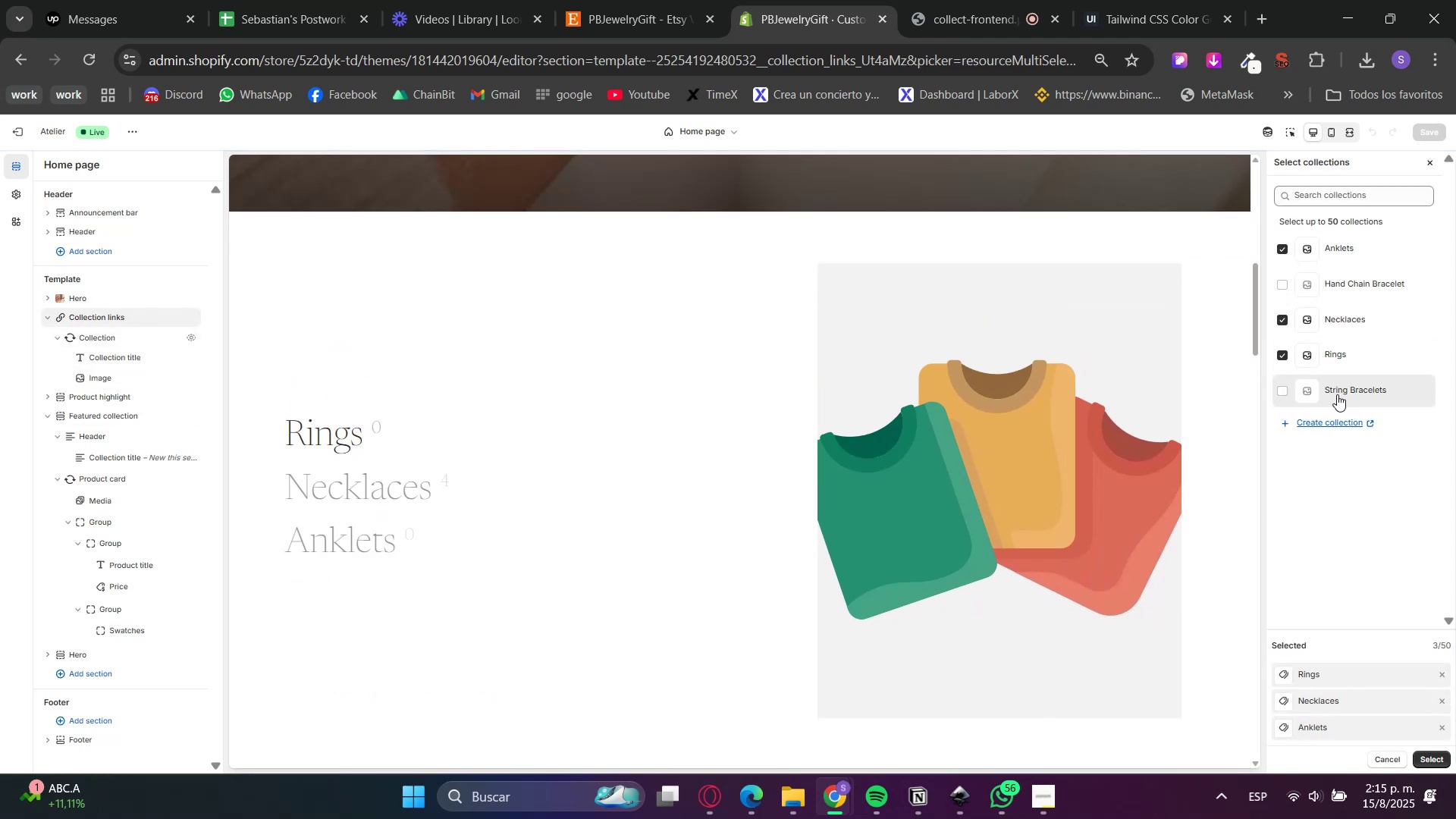 
double_click([1362, 278])
 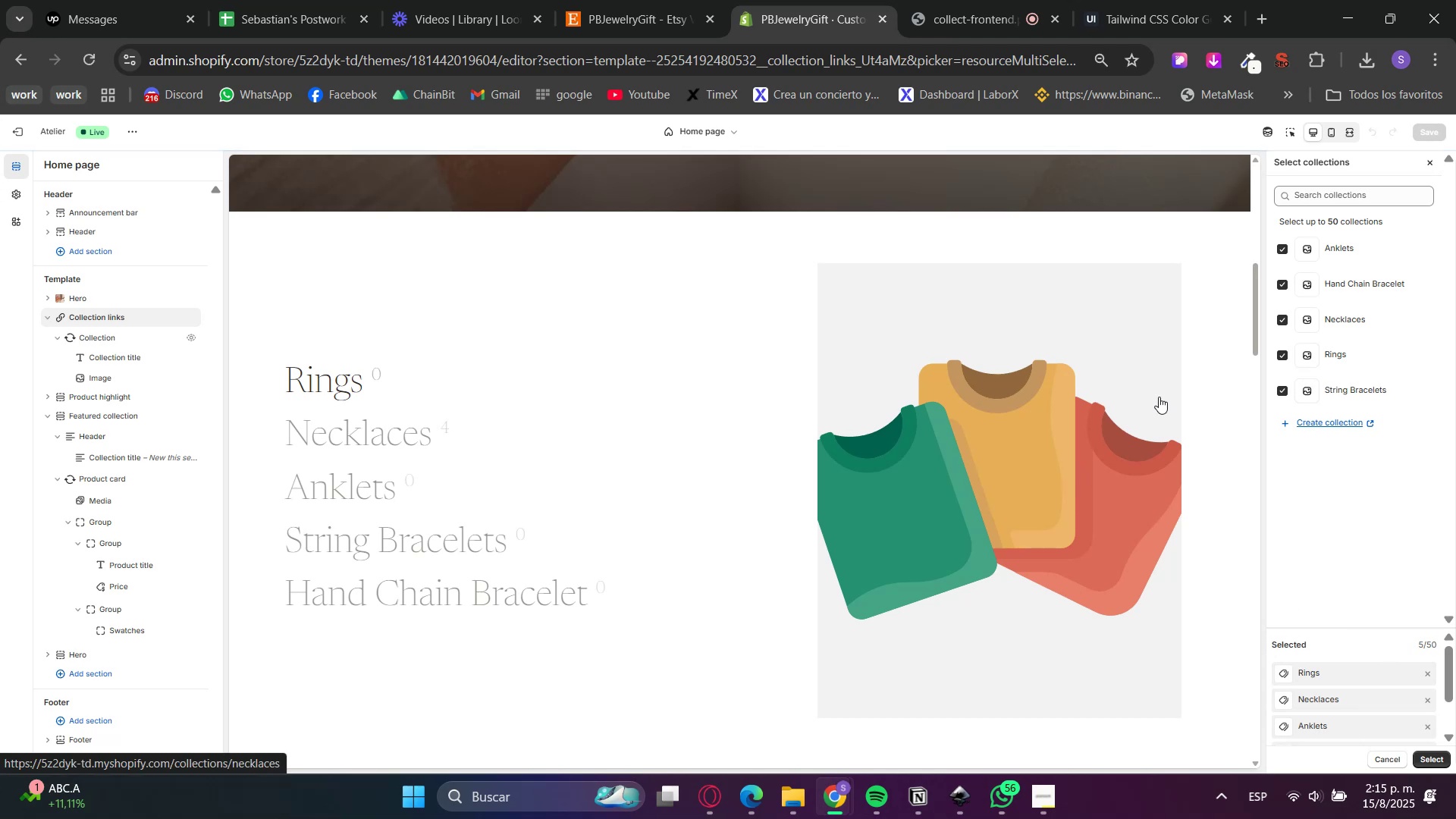 
double_click([1342, 338])
 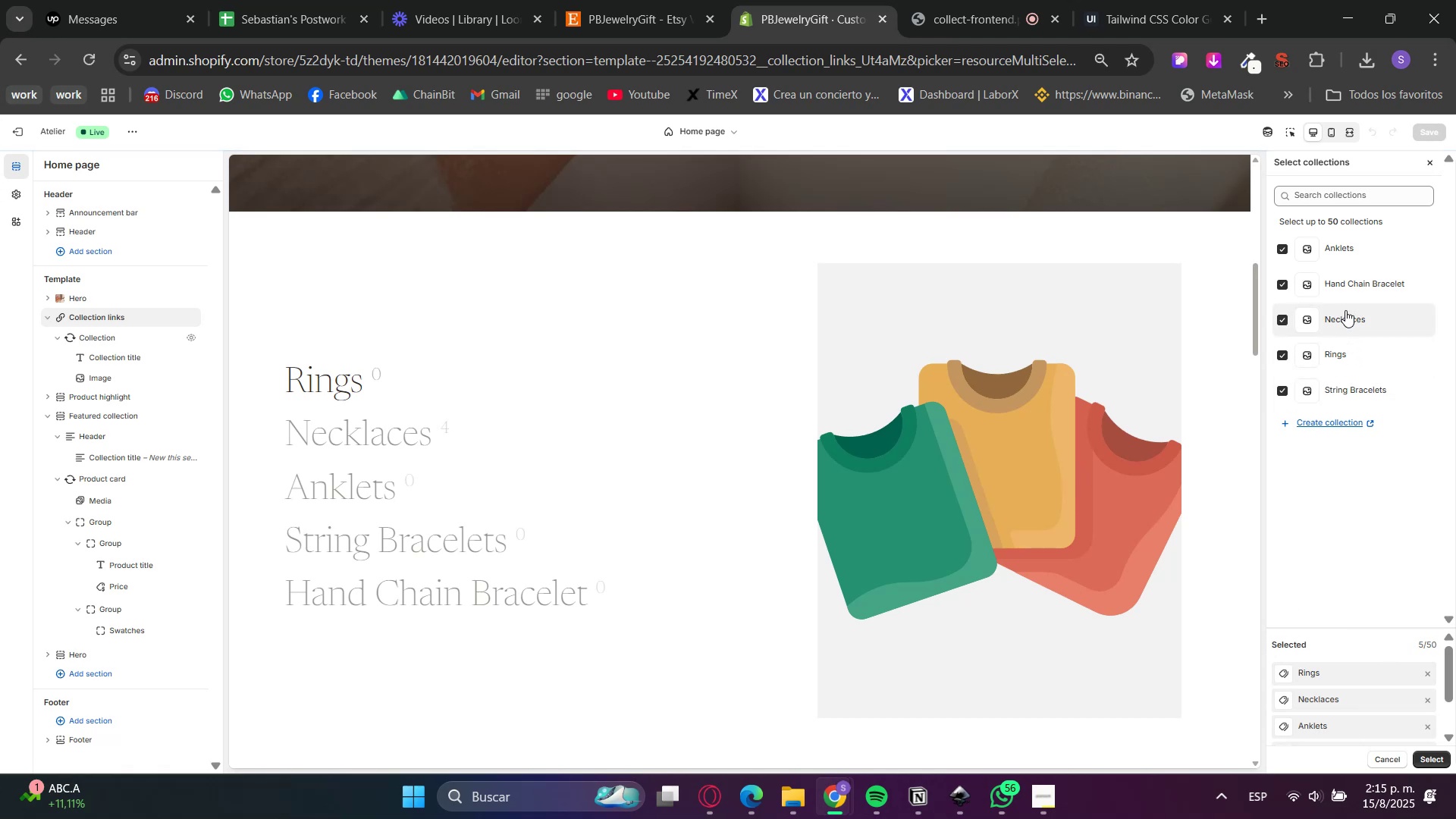 
triple_click([1345, 303])
 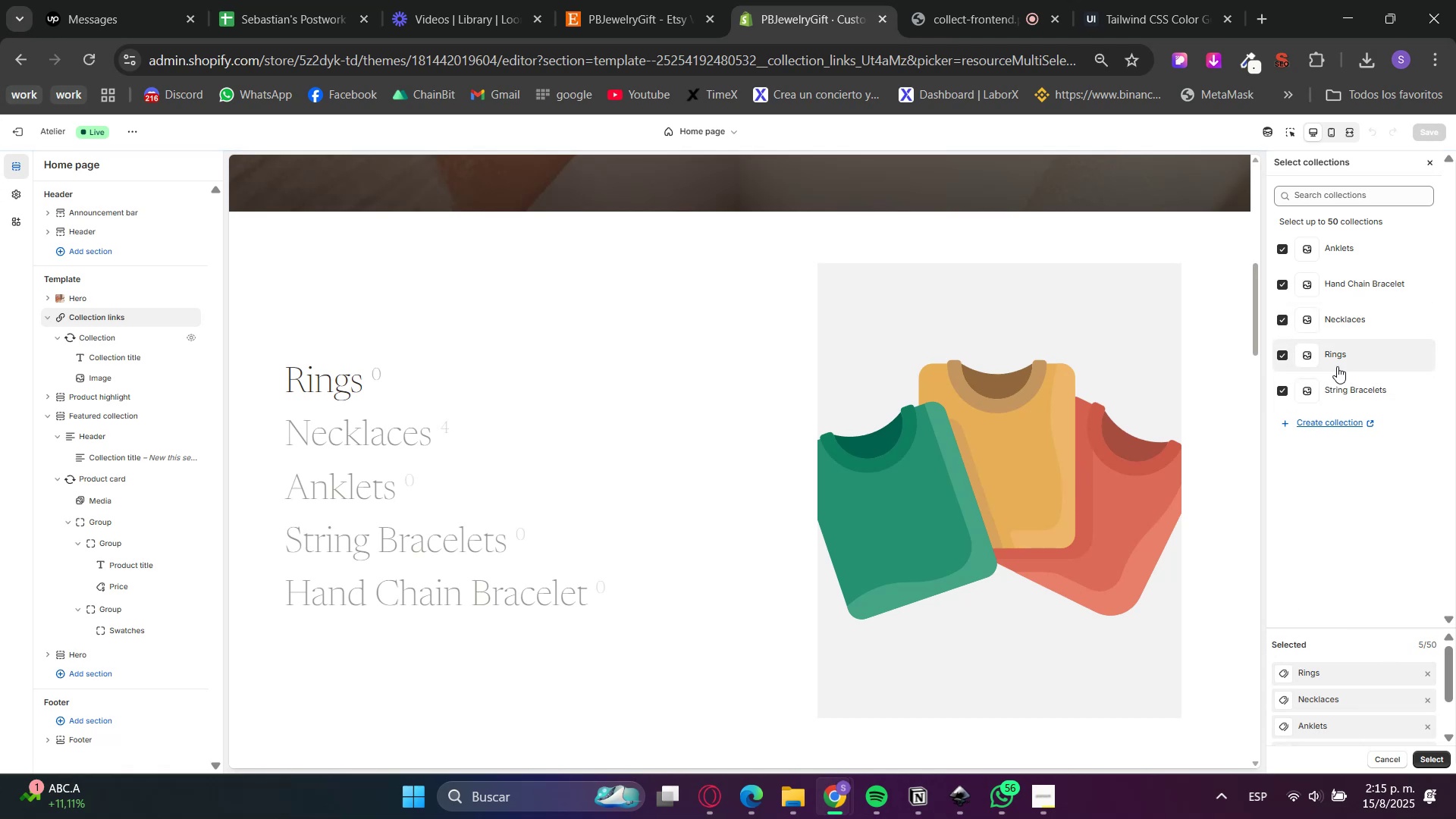 
triple_click([1335, 378])
 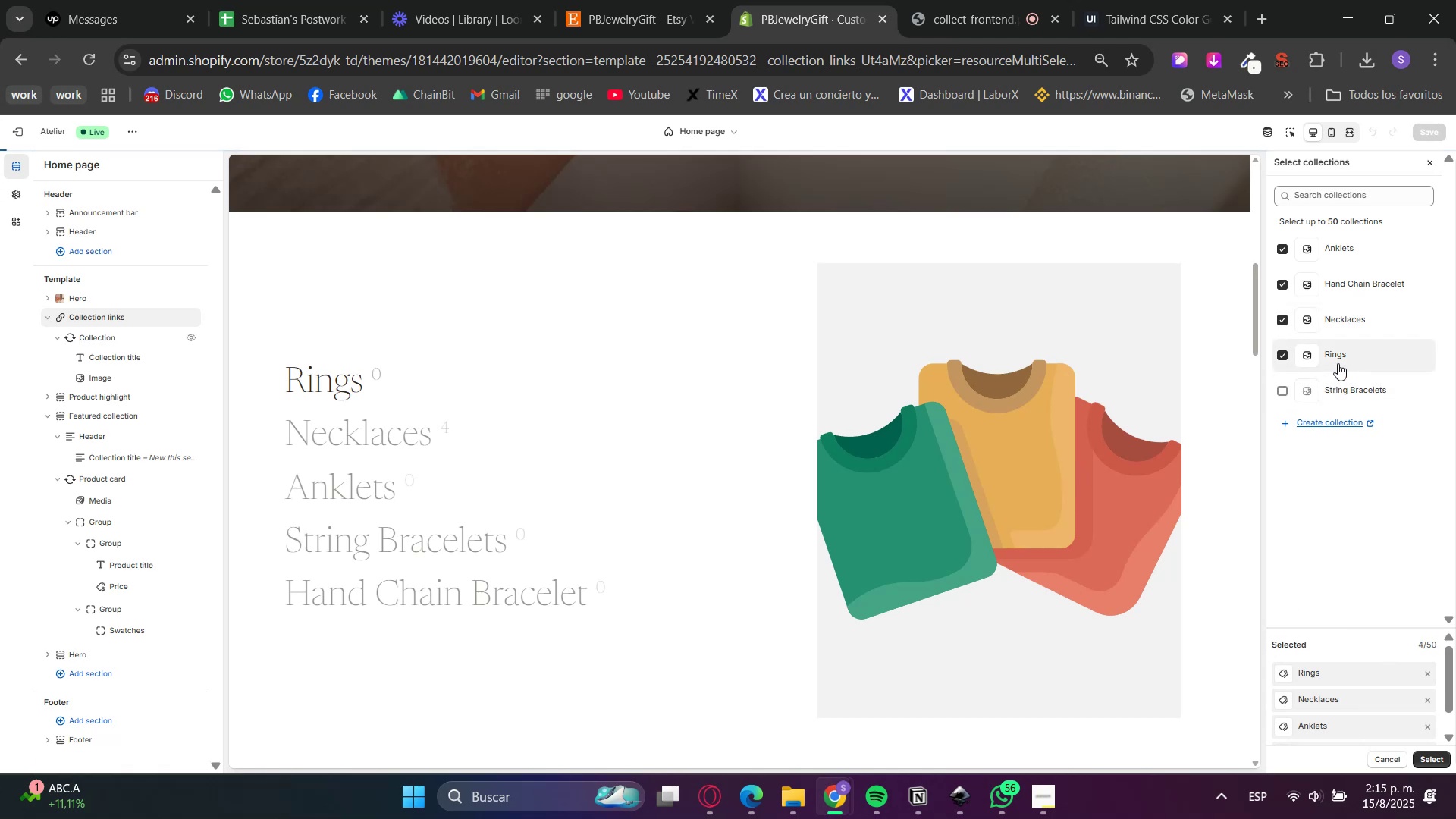 
triple_click([1341, 347])
 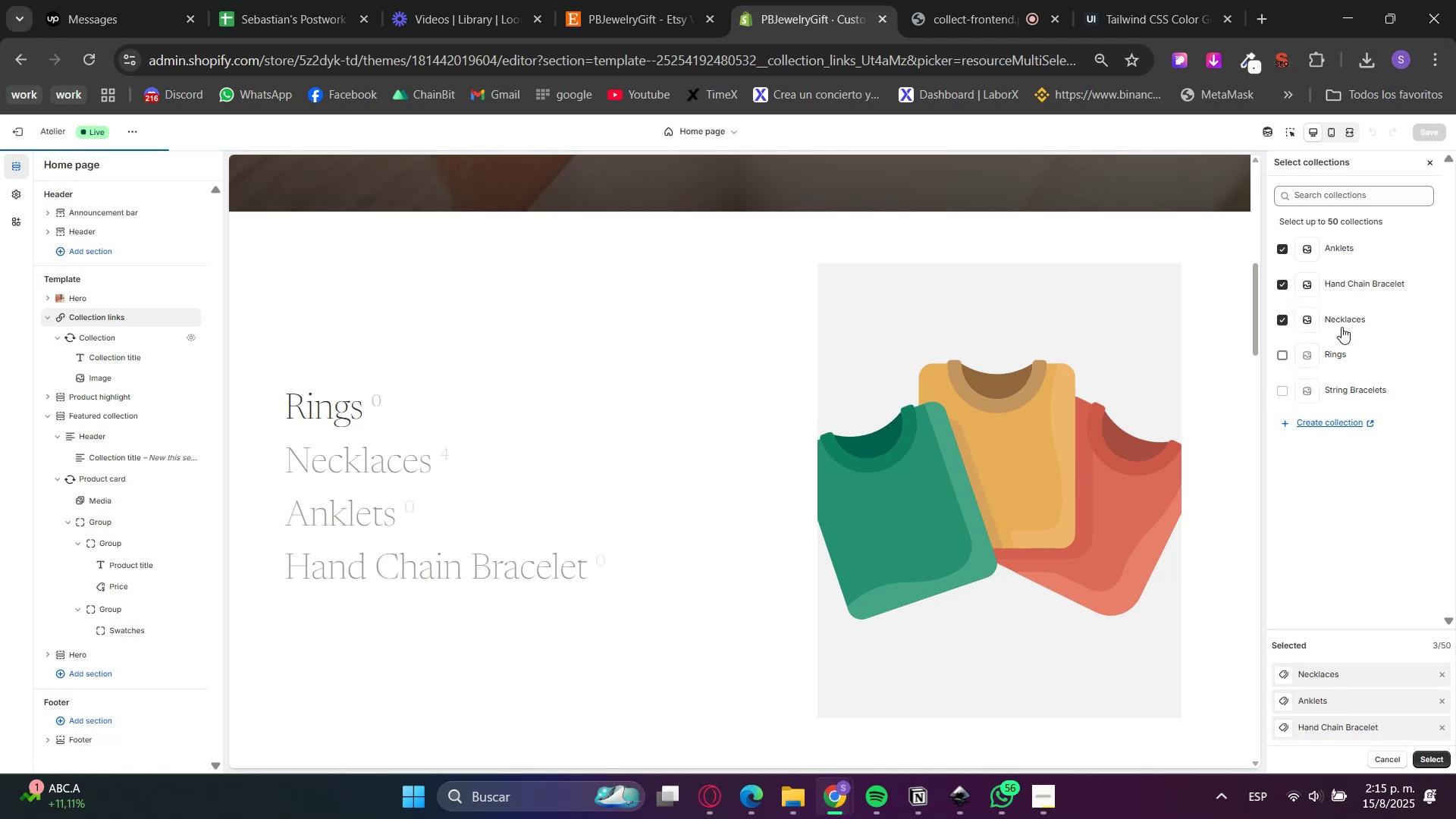 
triple_click([1344, 309])
 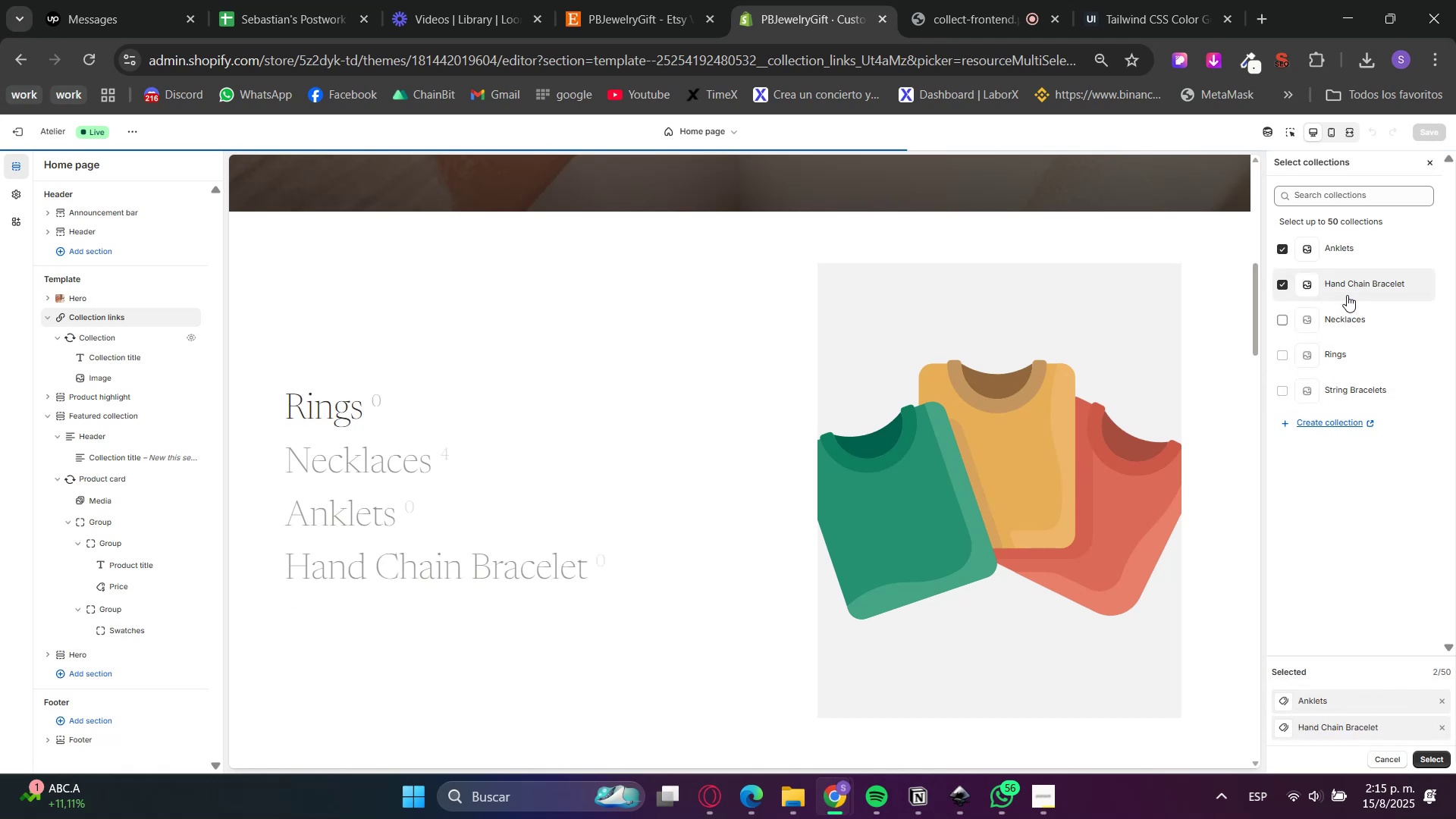 
triple_click([1349, 281])
 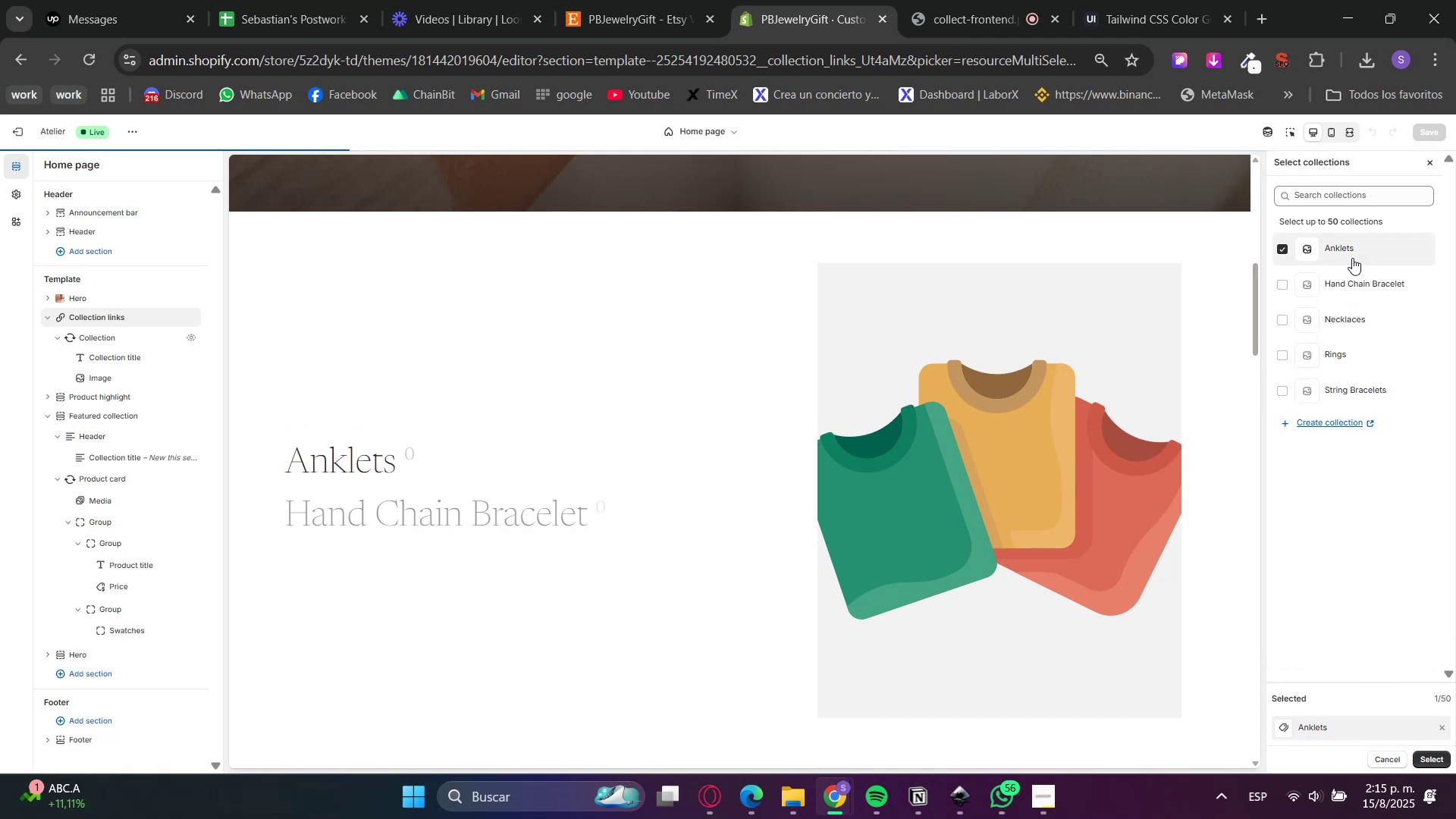 
triple_click([1352, 253])
 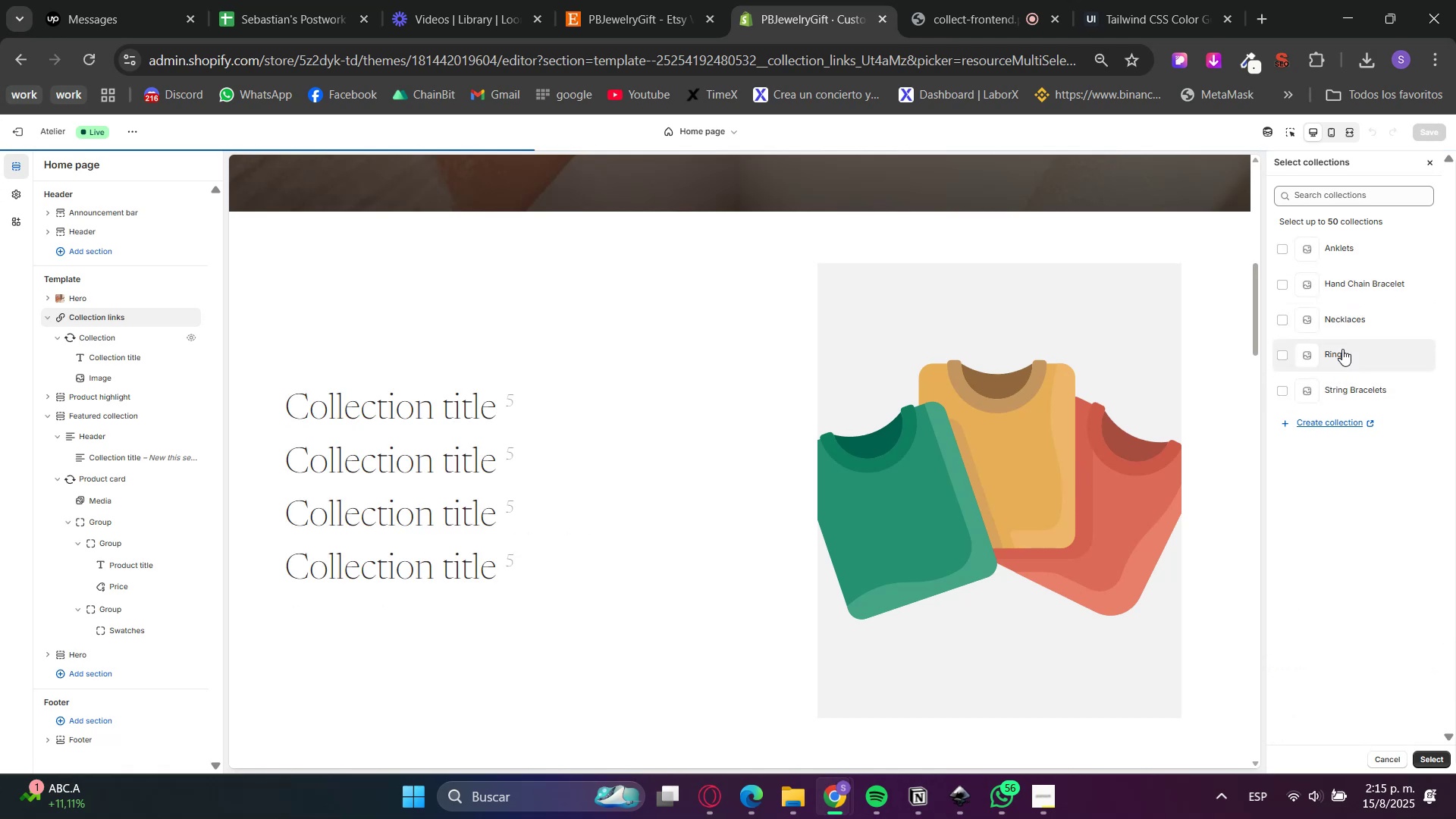 
left_click([1342, 349])
 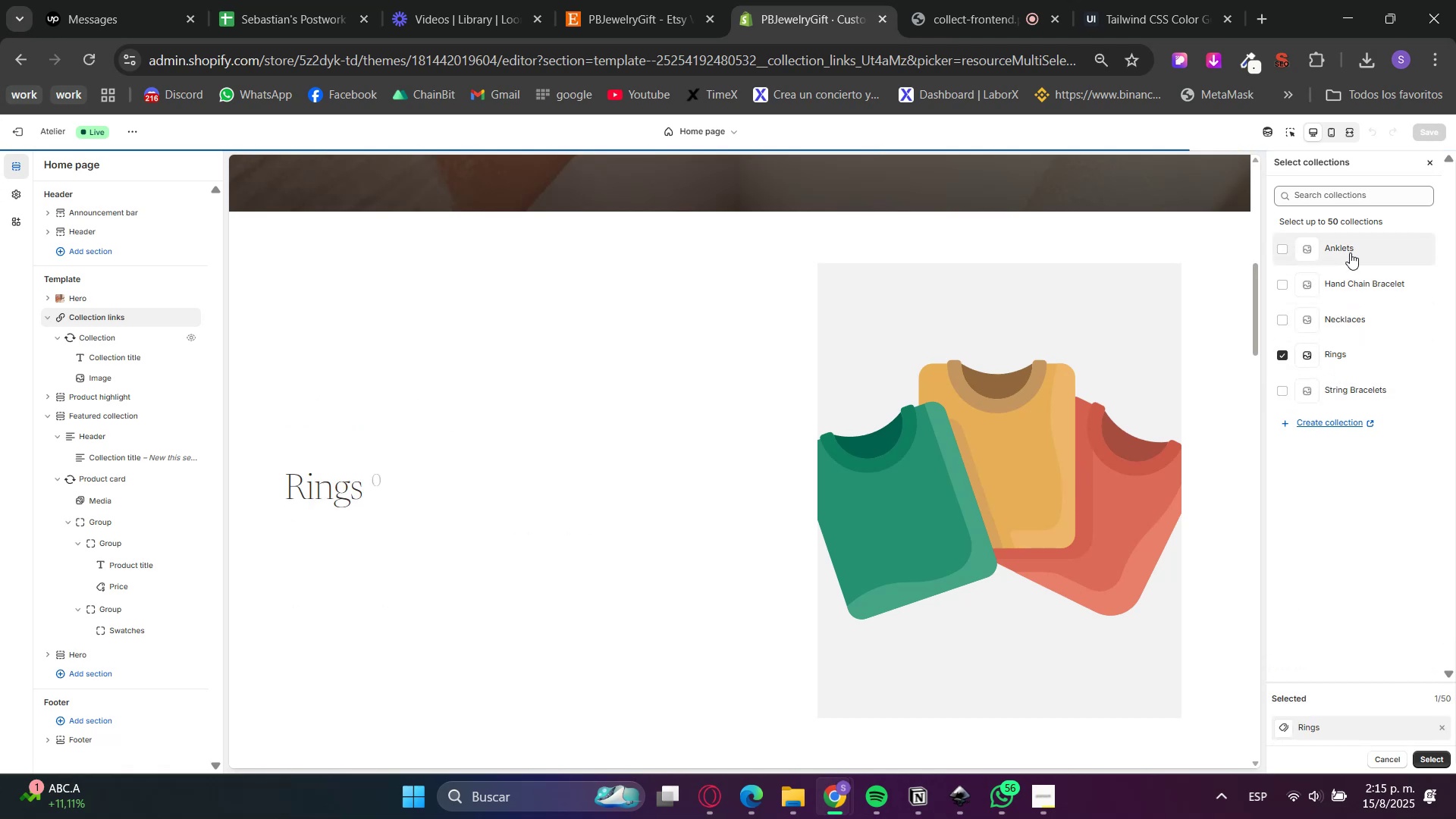 
left_click([1350, 251])
 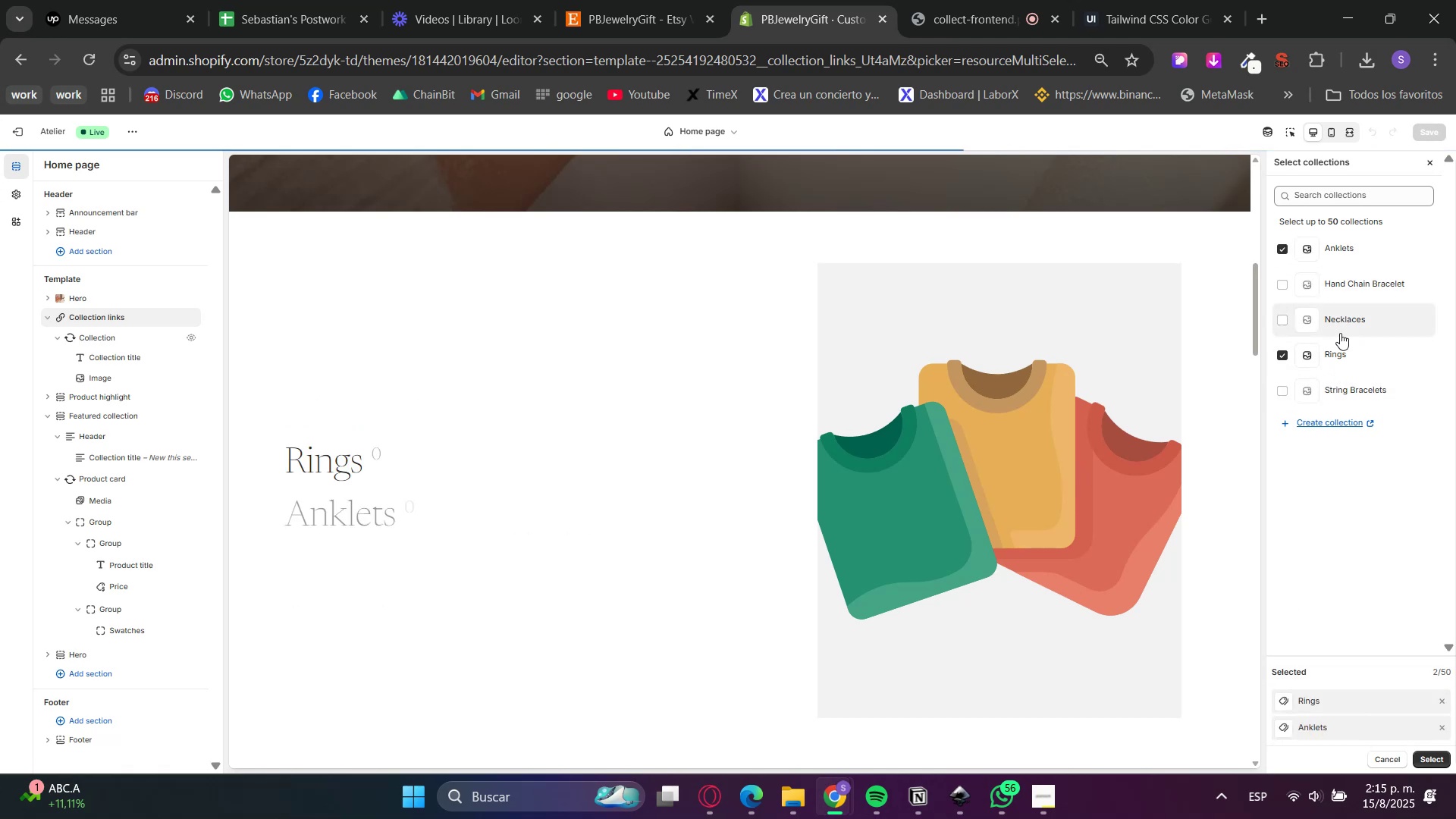 
left_click([1340, 320])
 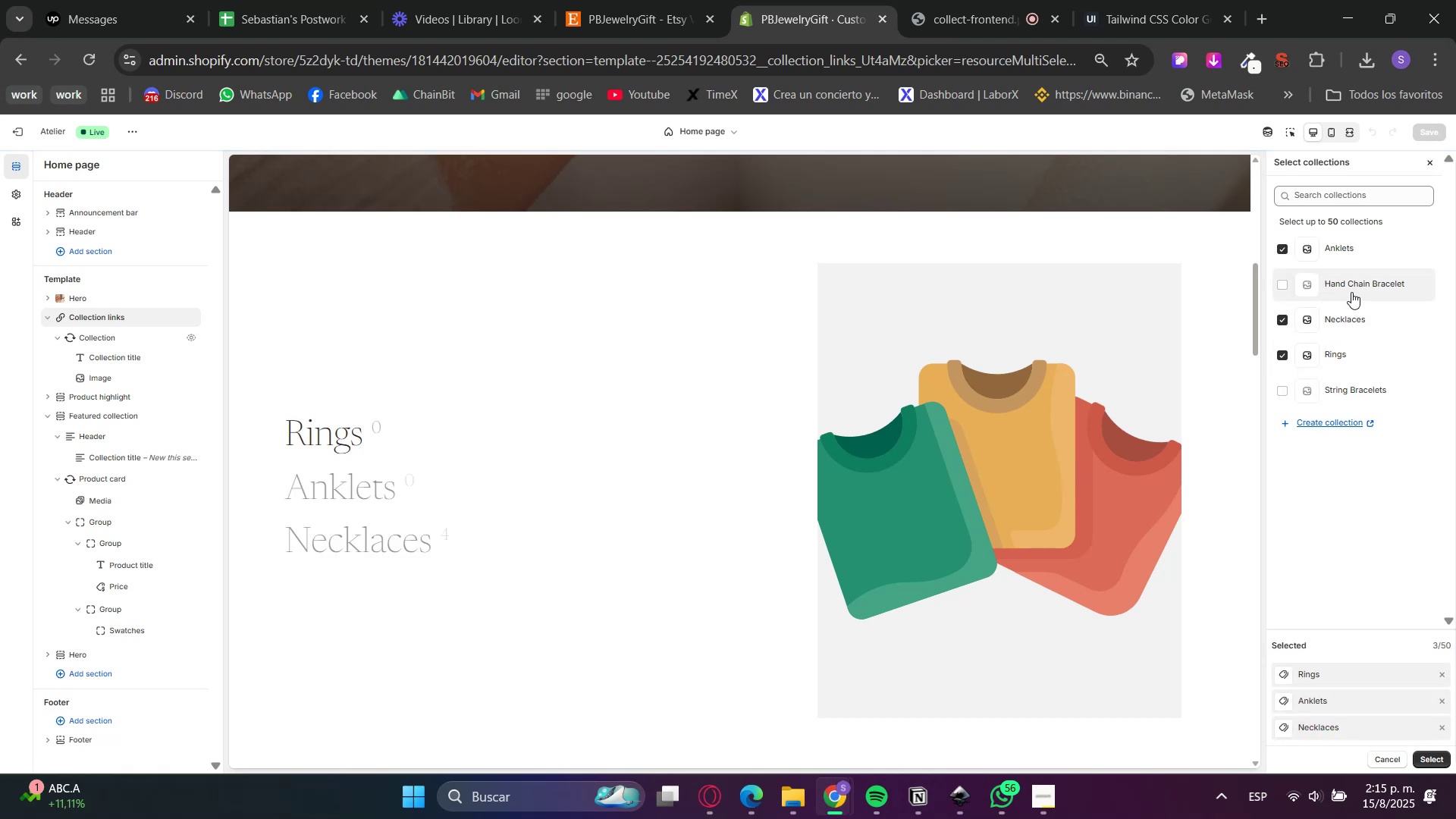 
left_click([1341, 390])
 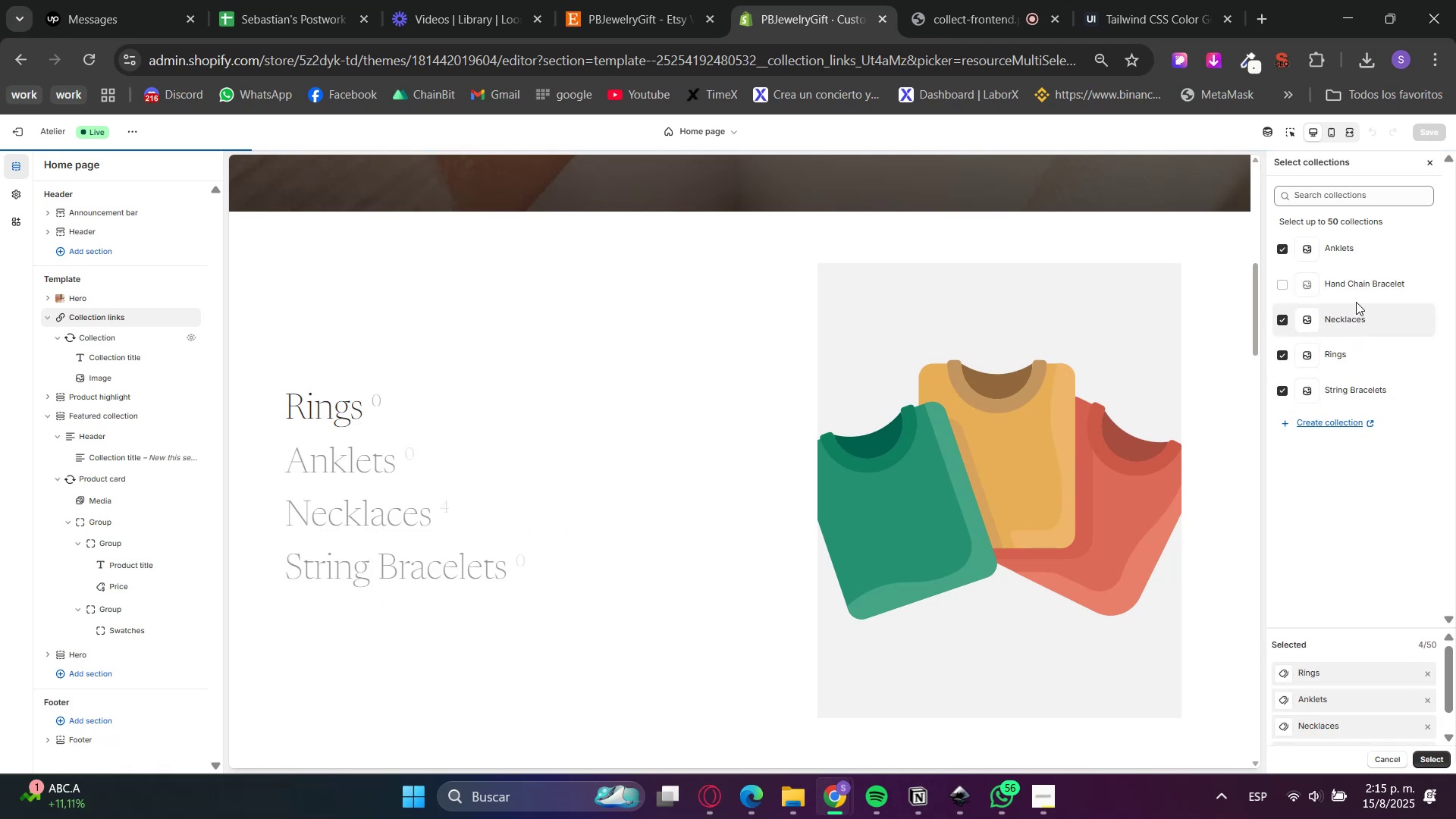 
left_click([1354, 289])
 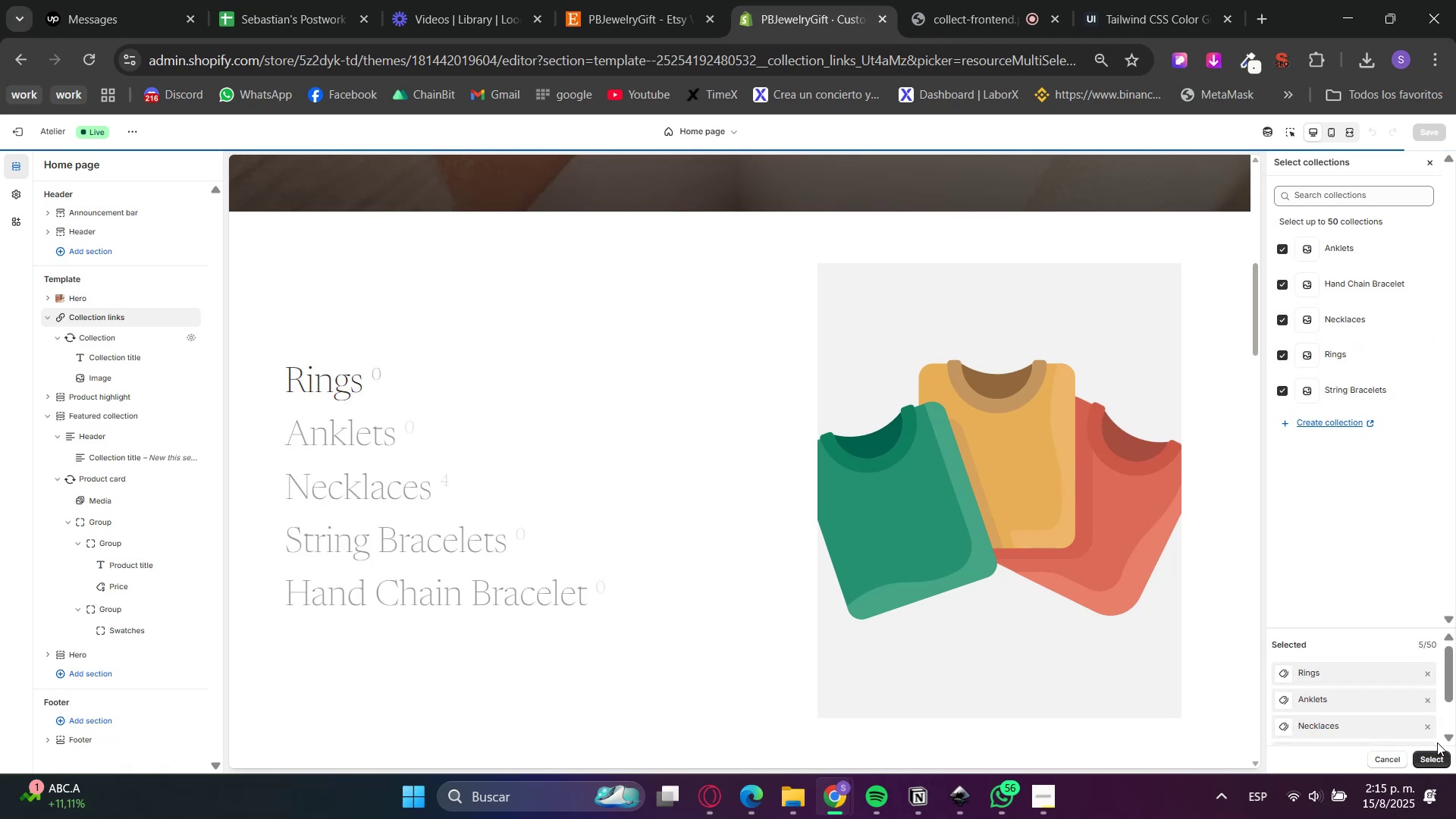 
left_click([1430, 758])
 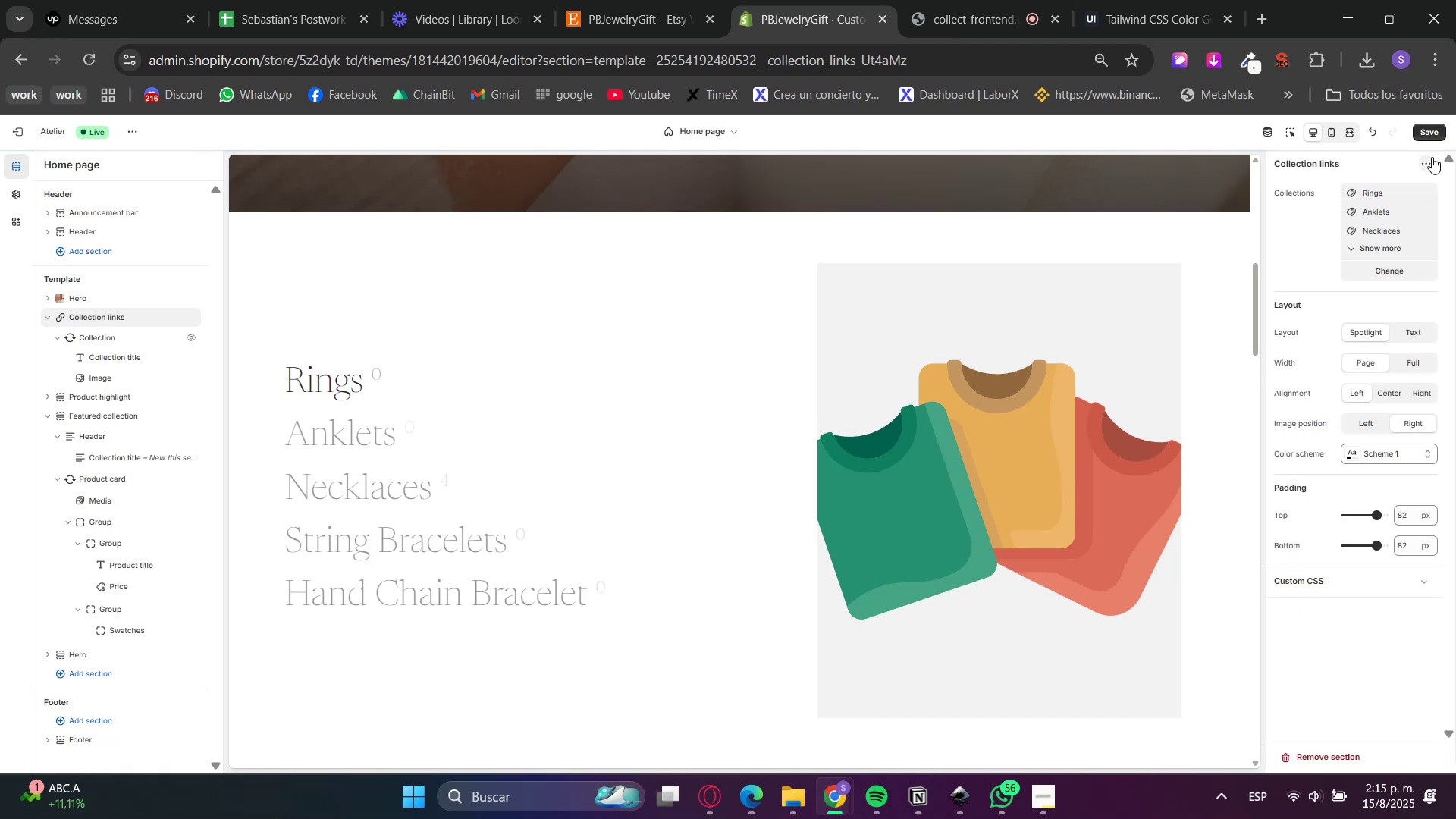 
left_click([1440, 130])
 